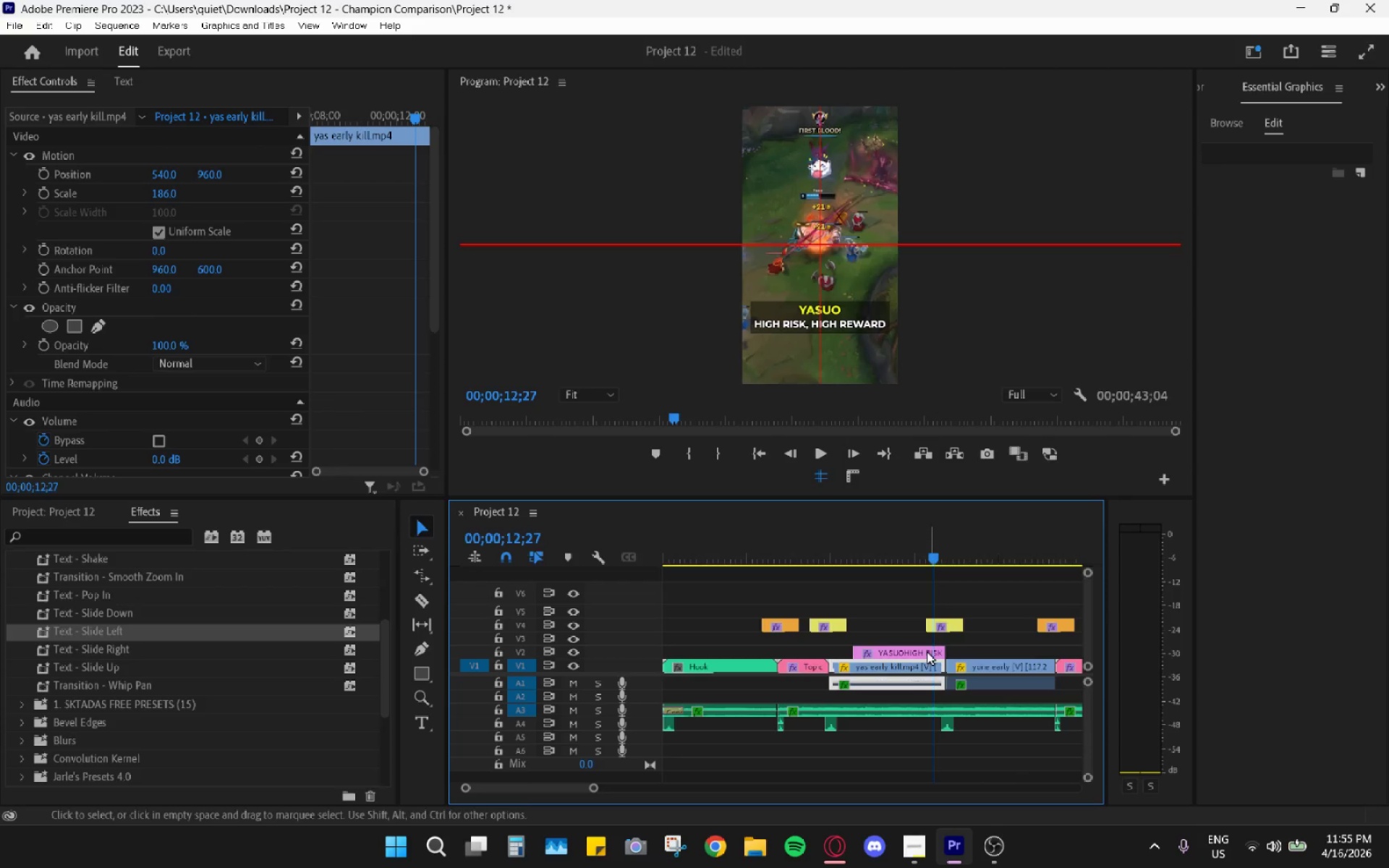 
left_click_drag(start_coordinate=[909, 549], to_coordinate=[836, 553])
 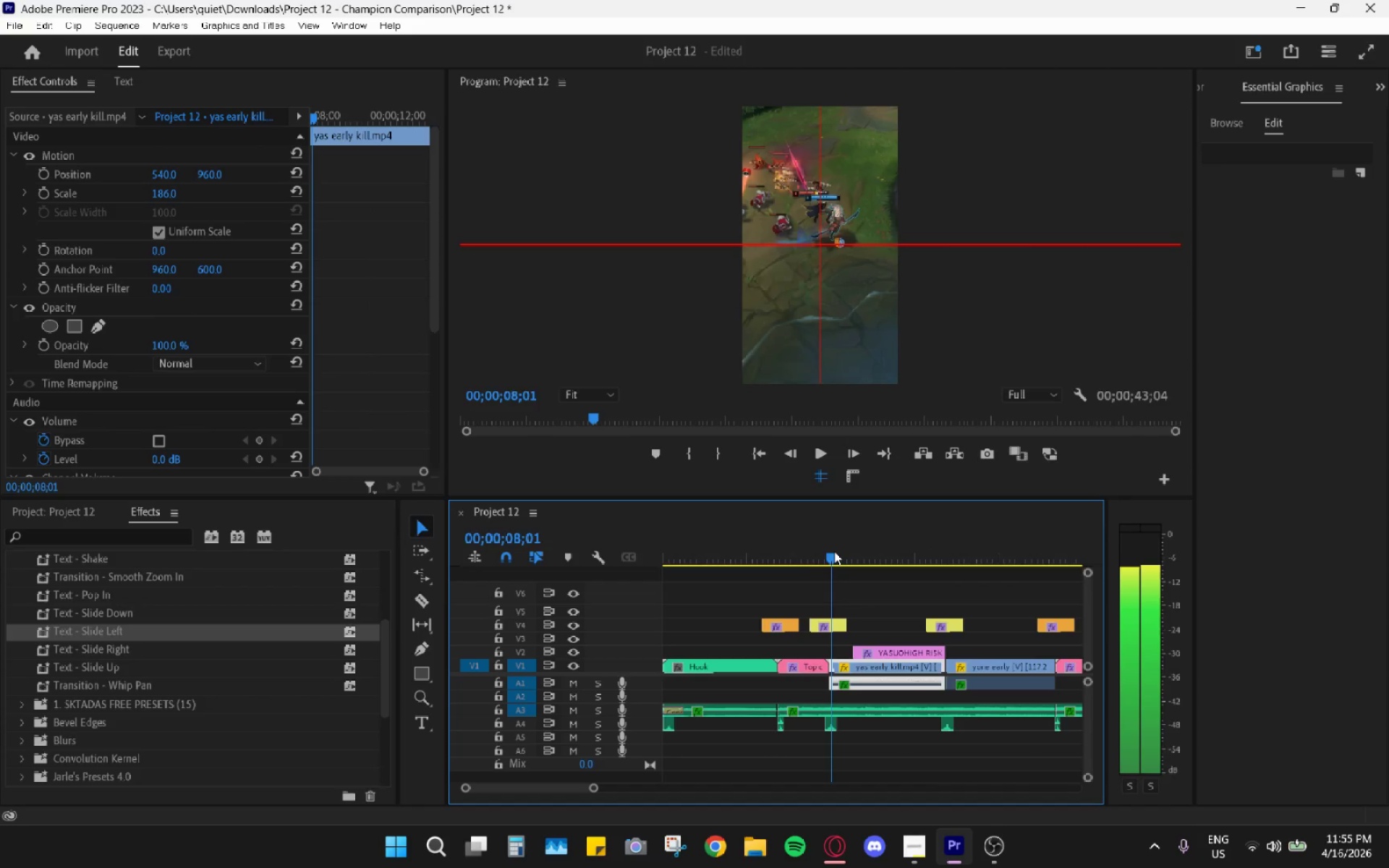 
key(Space)
 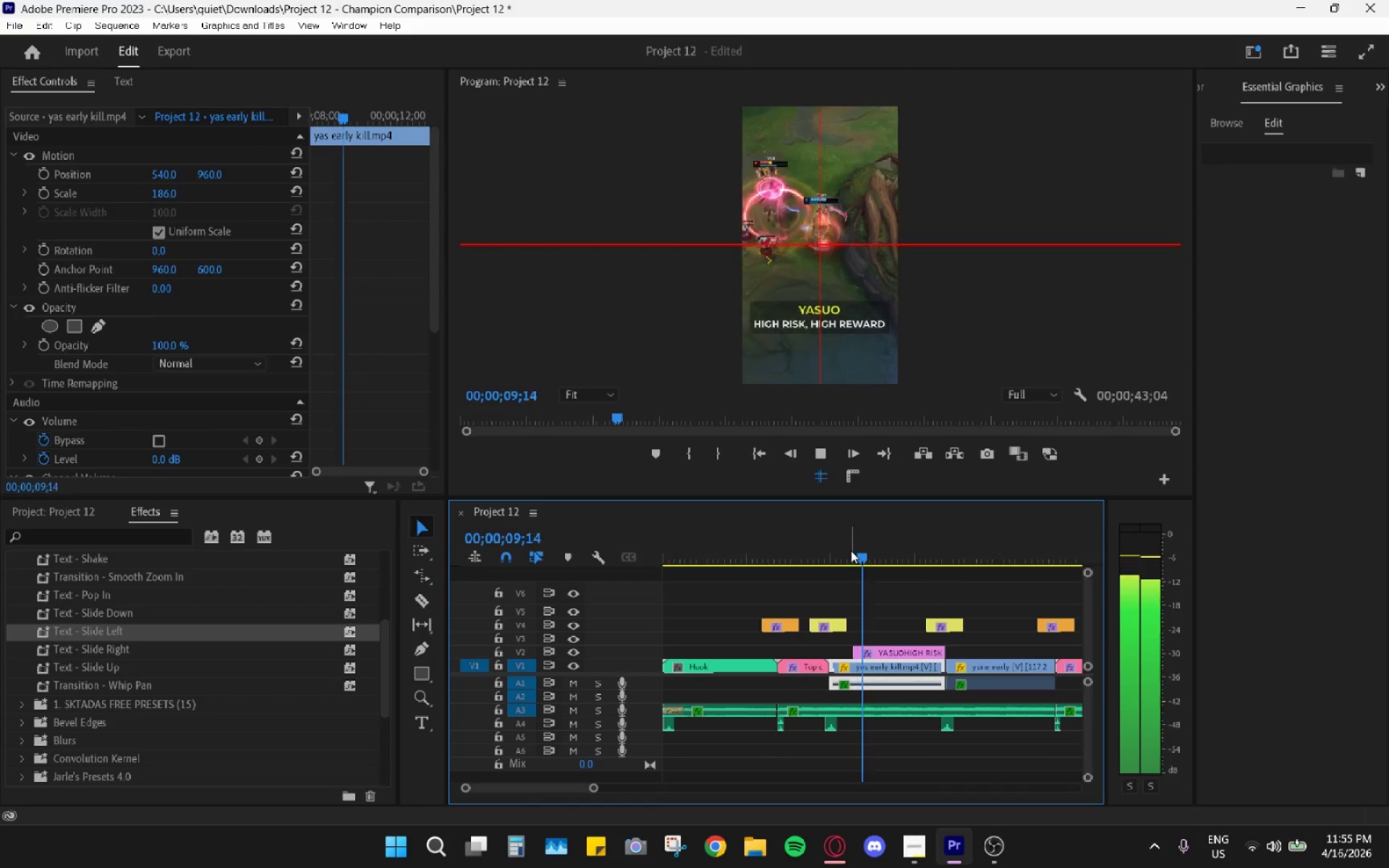 
key(Space)
 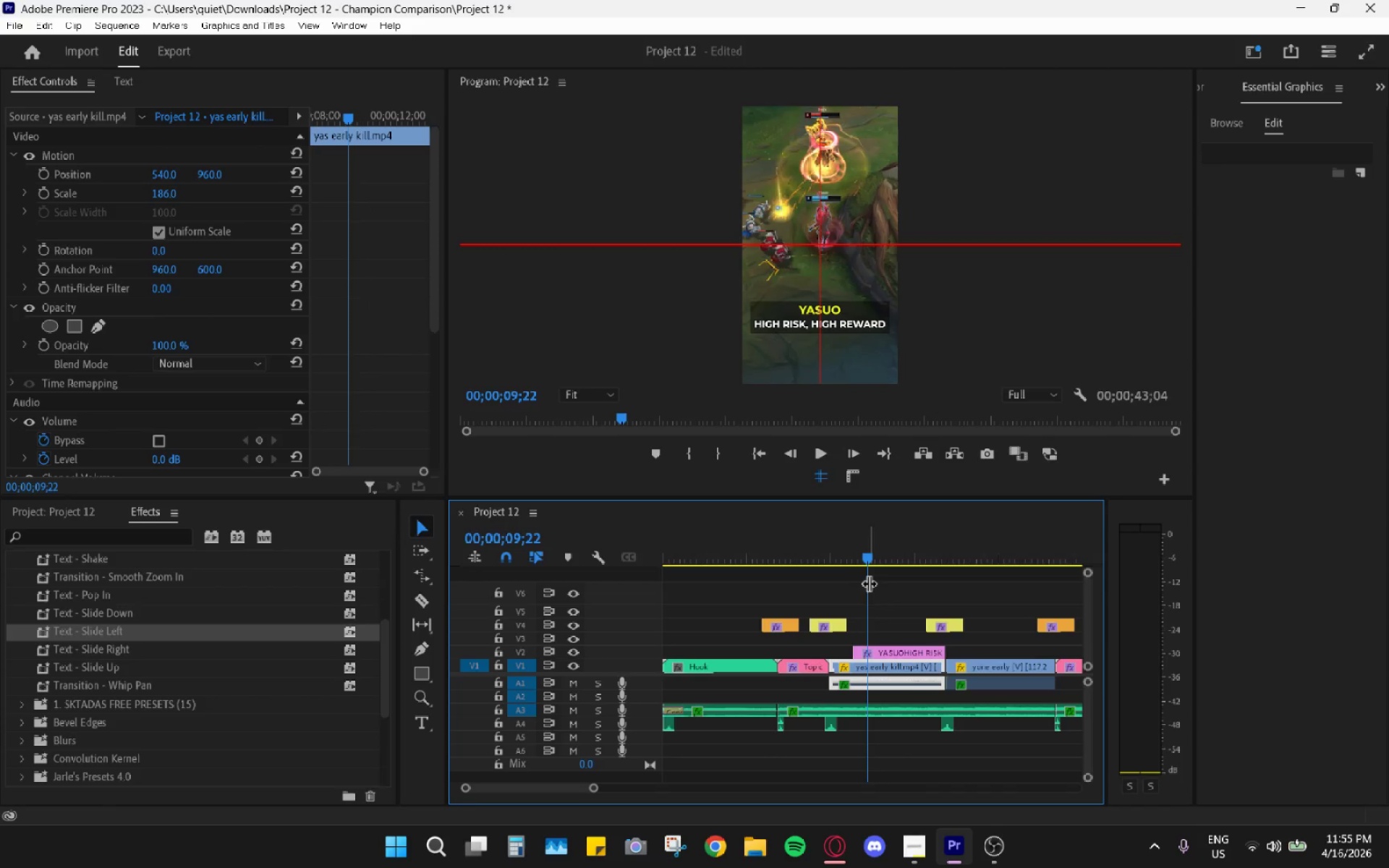 
key(Space)
 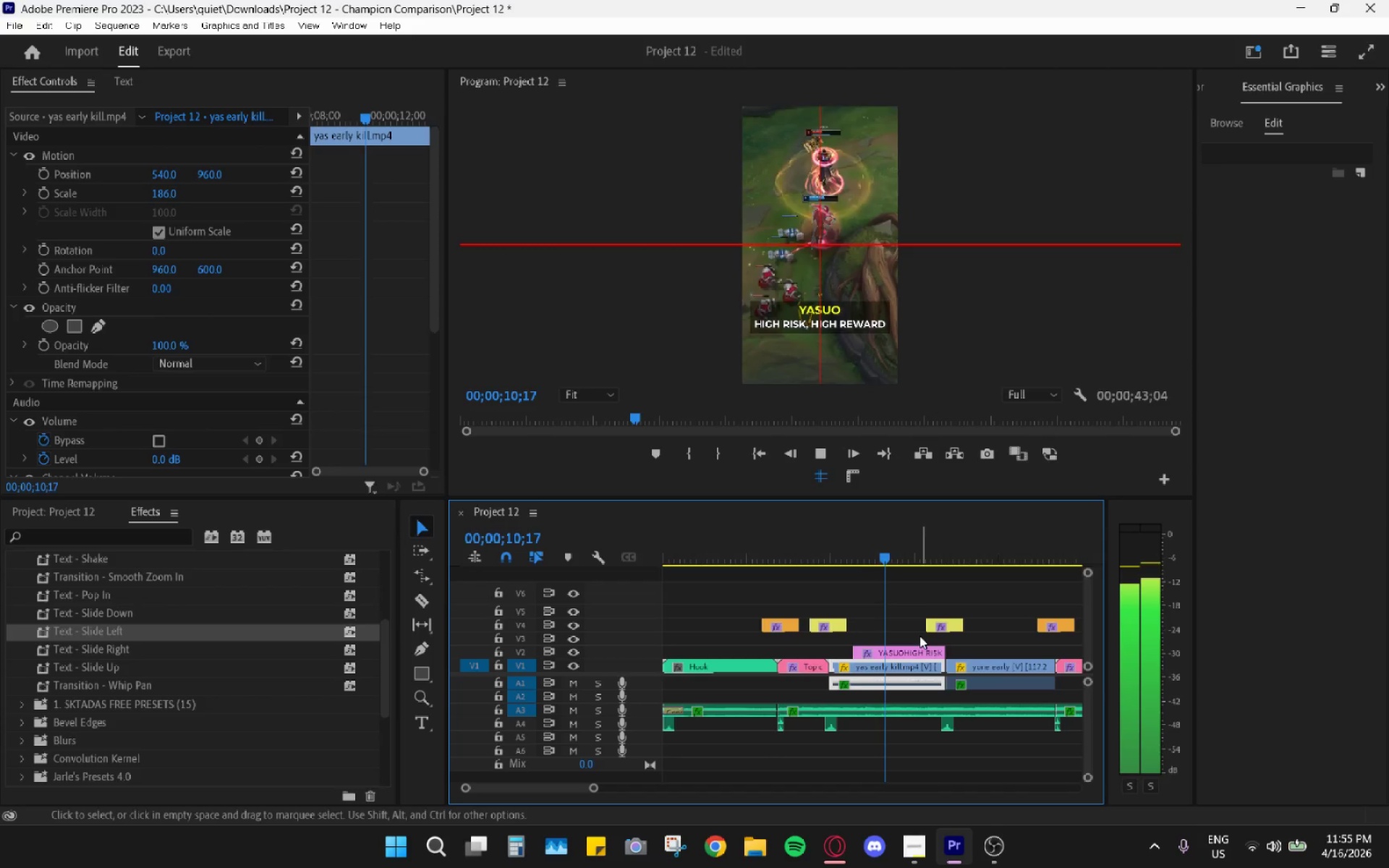 
mouse_move([925, 636])
 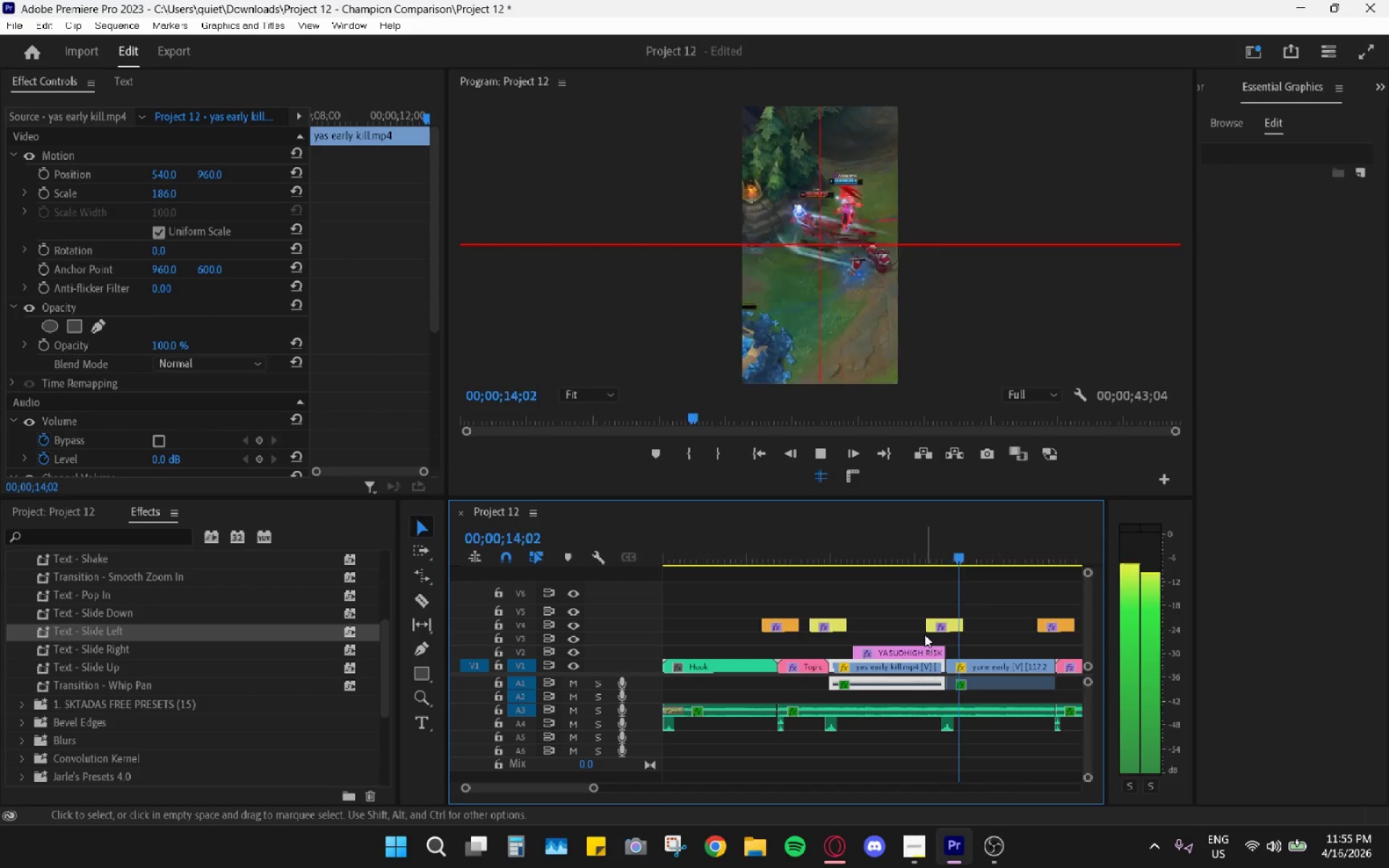 
key(Space)
 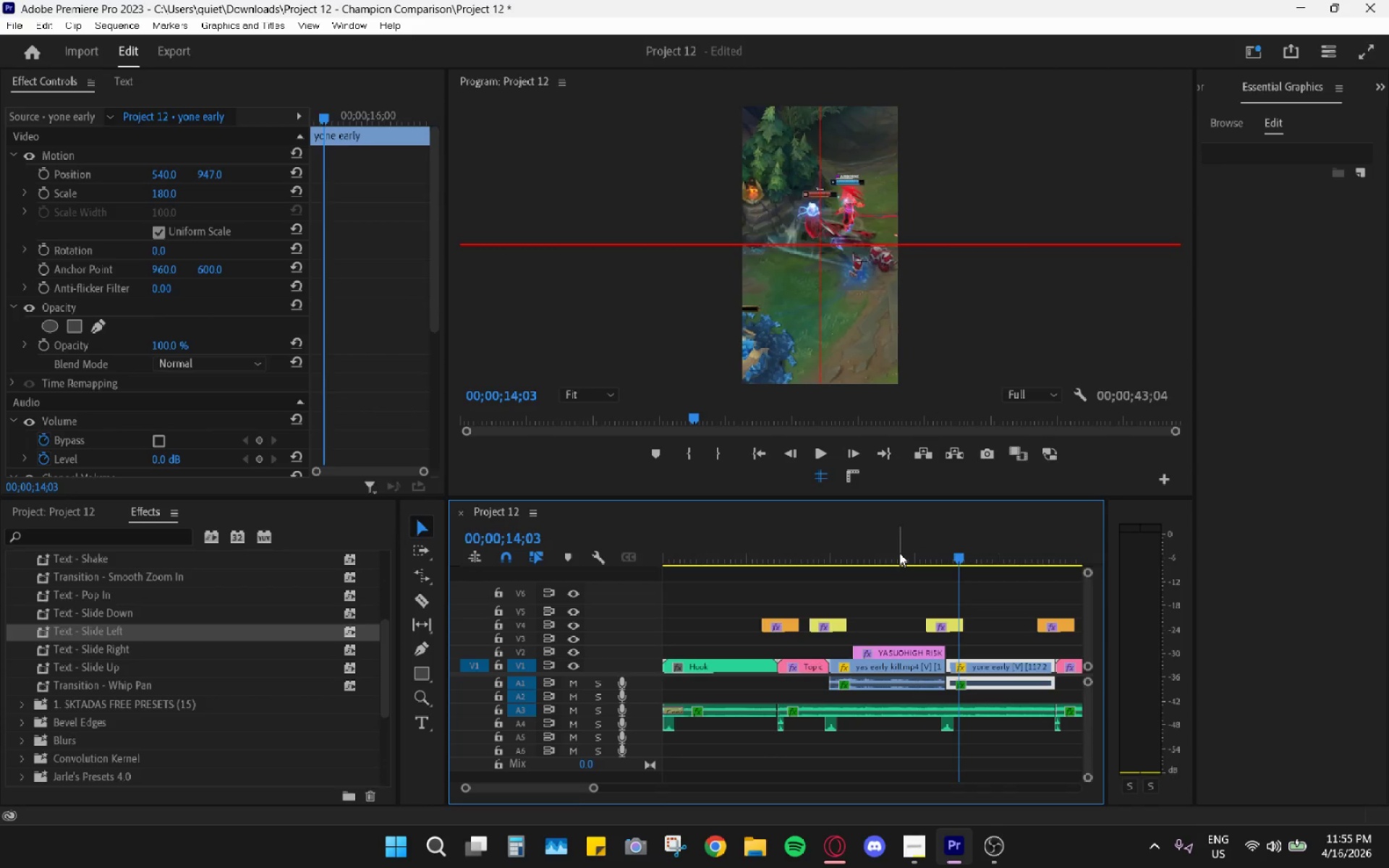 
left_click_drag(start_coordinate=[879, 543], to_coordinate=[927, 585])
 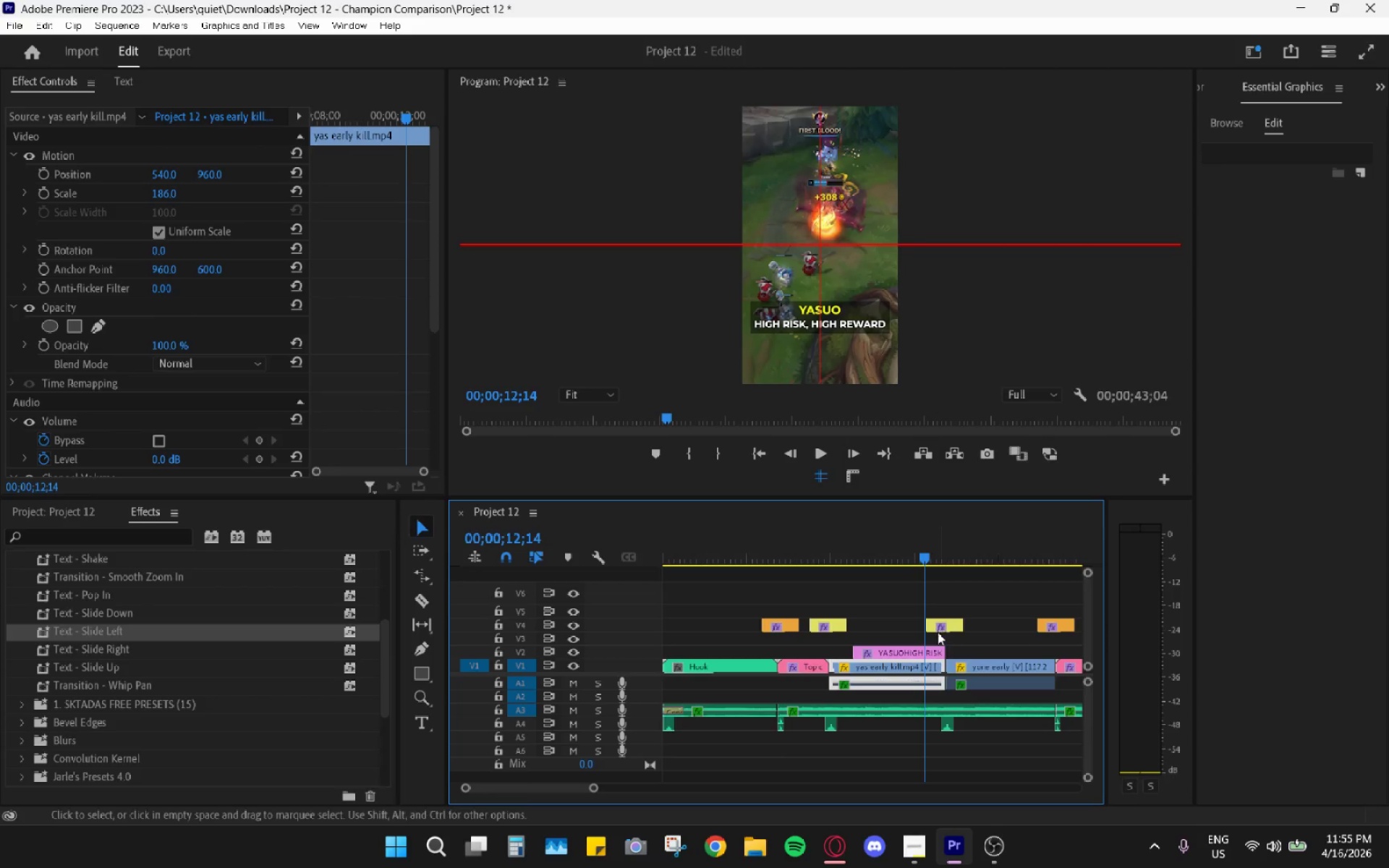 
key(C)
 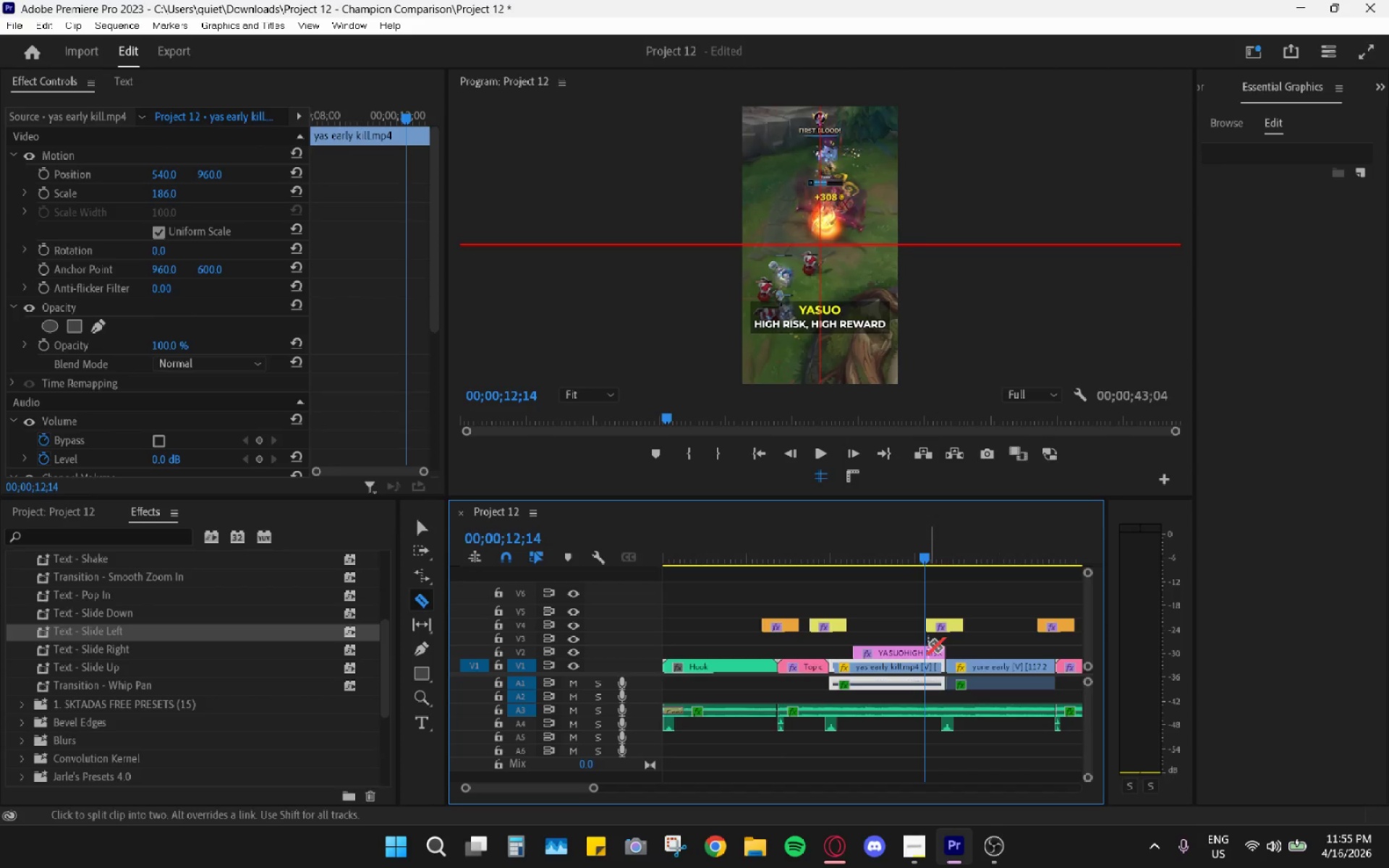 
left_click([928, 647])
 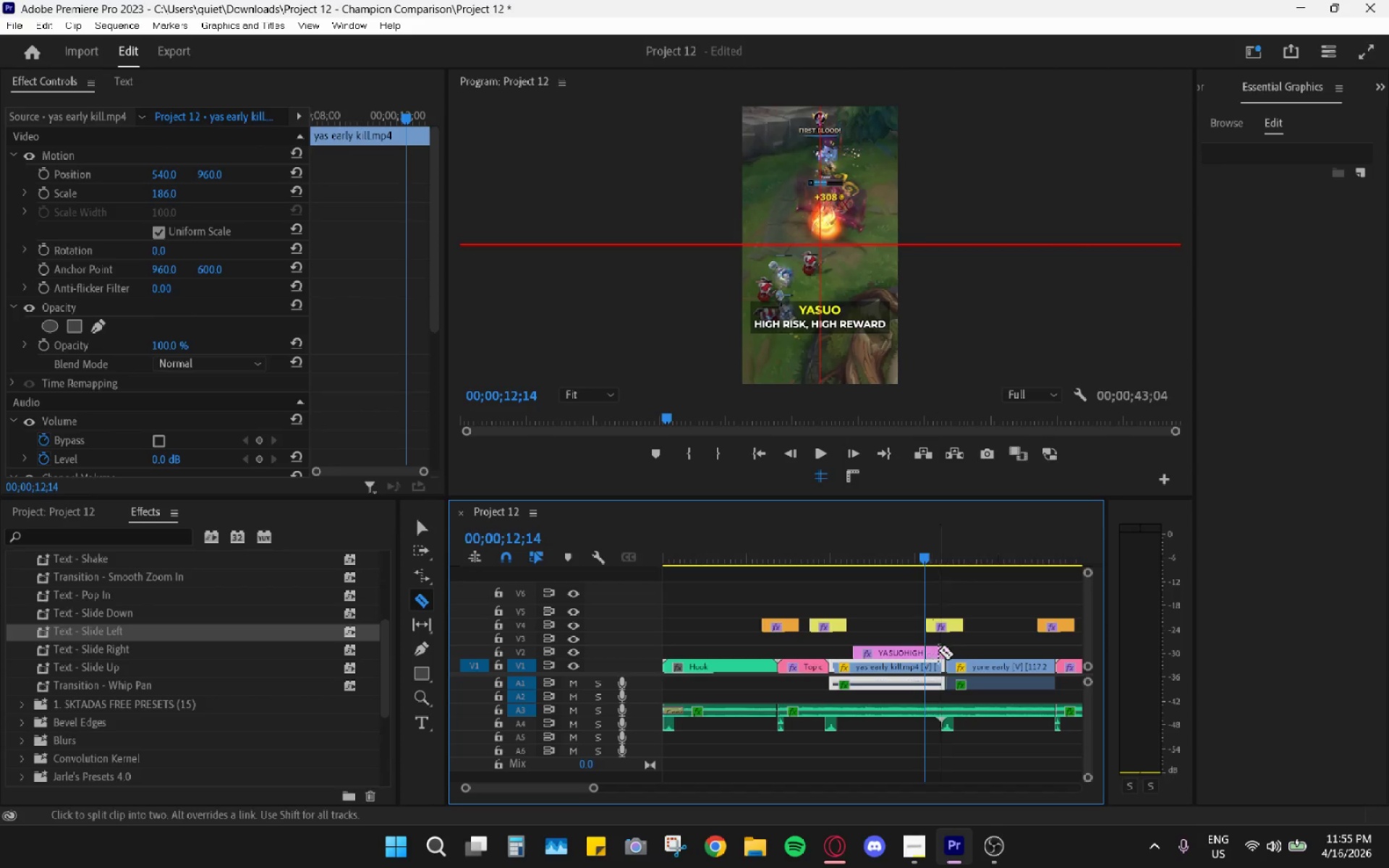 
key(V)
 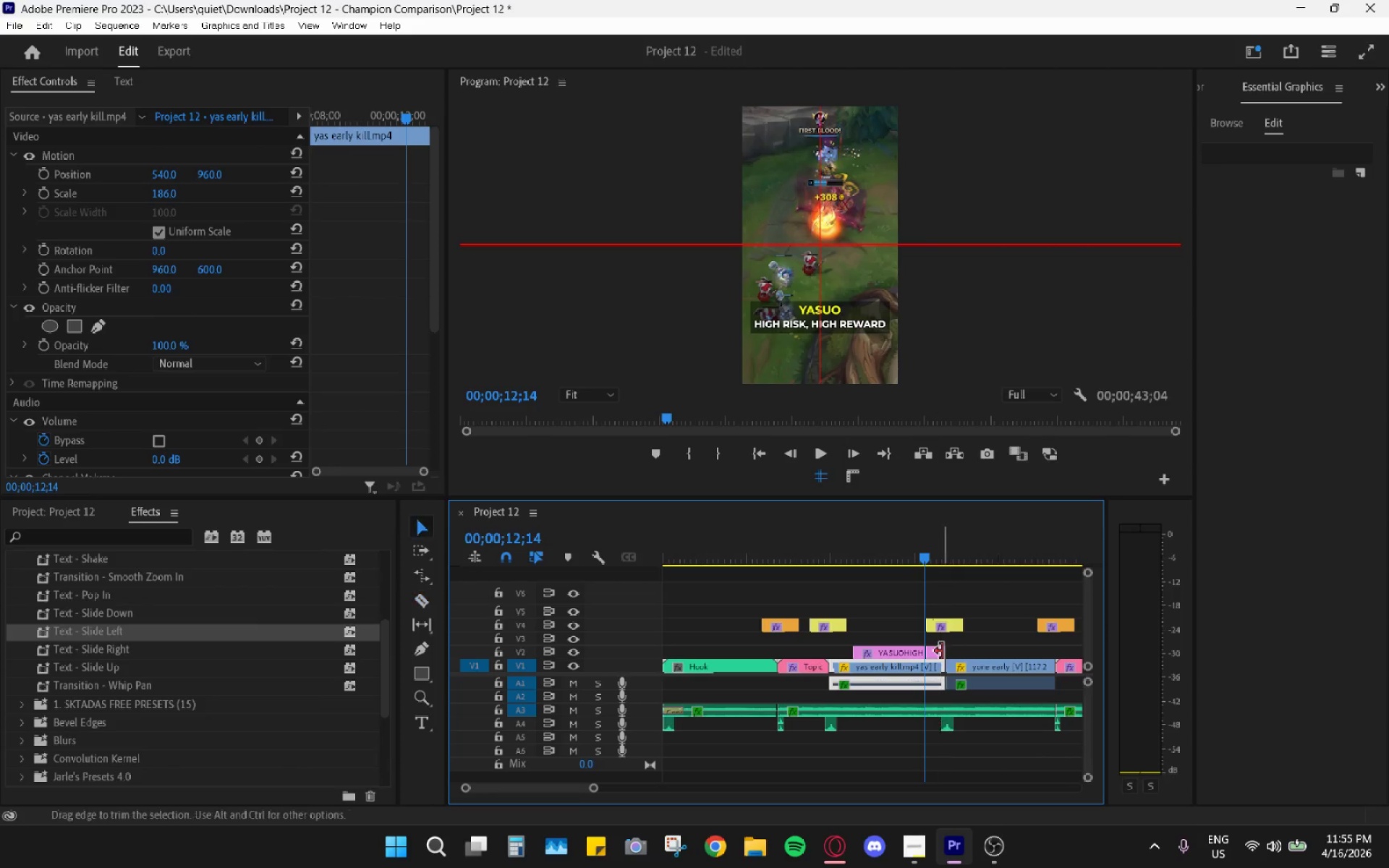 
double_click([942, 651])
 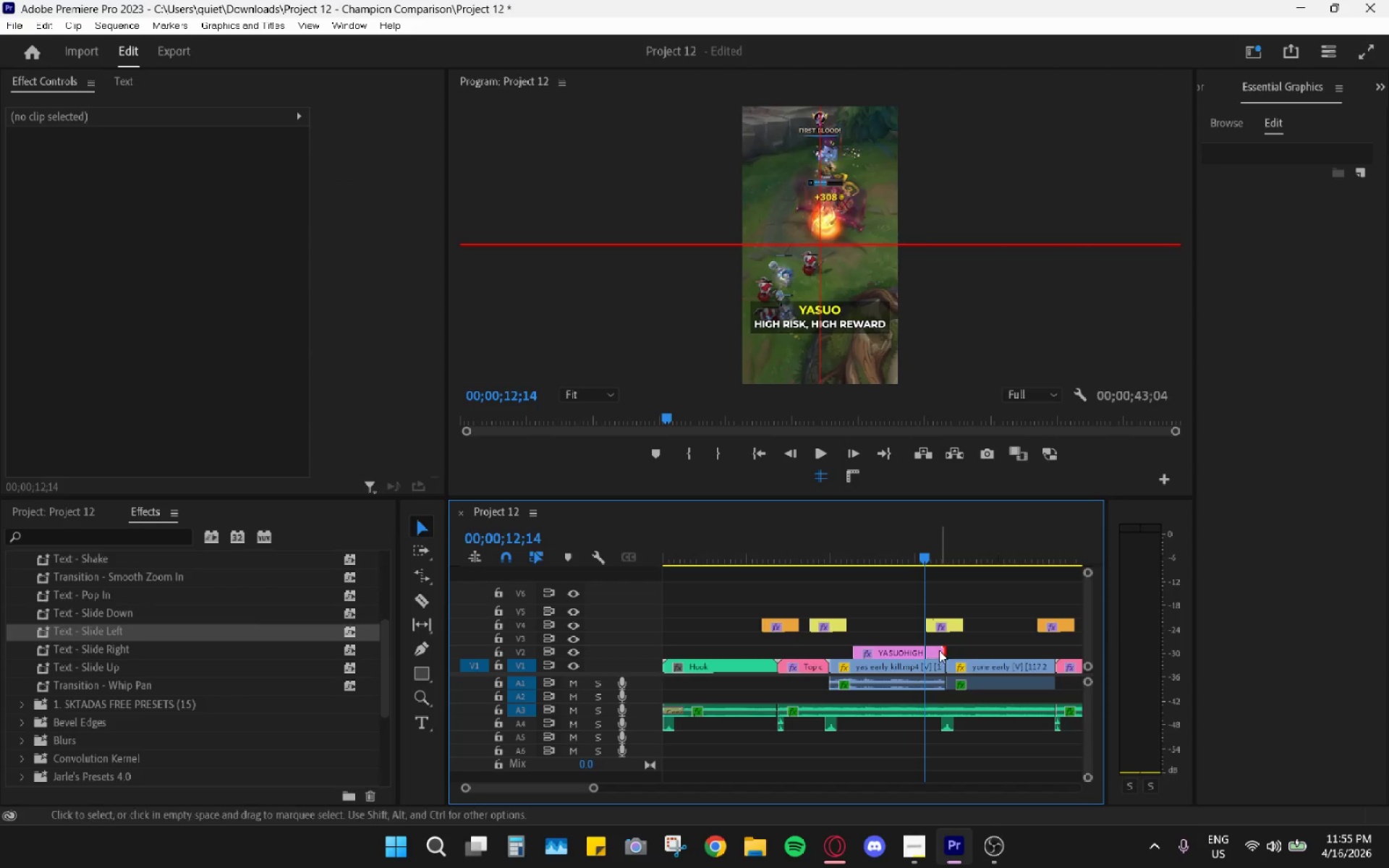 
left_click([937, 650])
 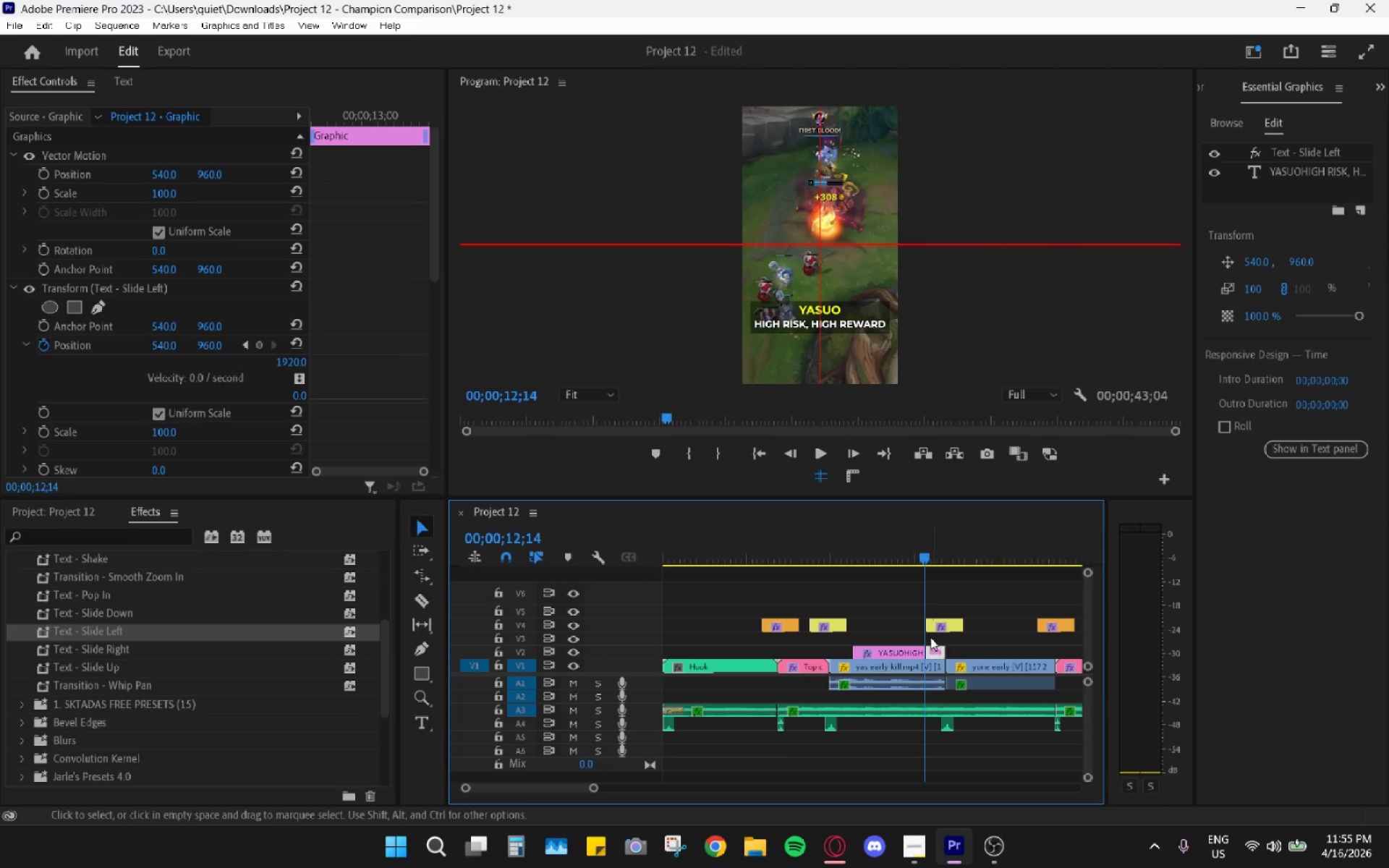 
key(H)
 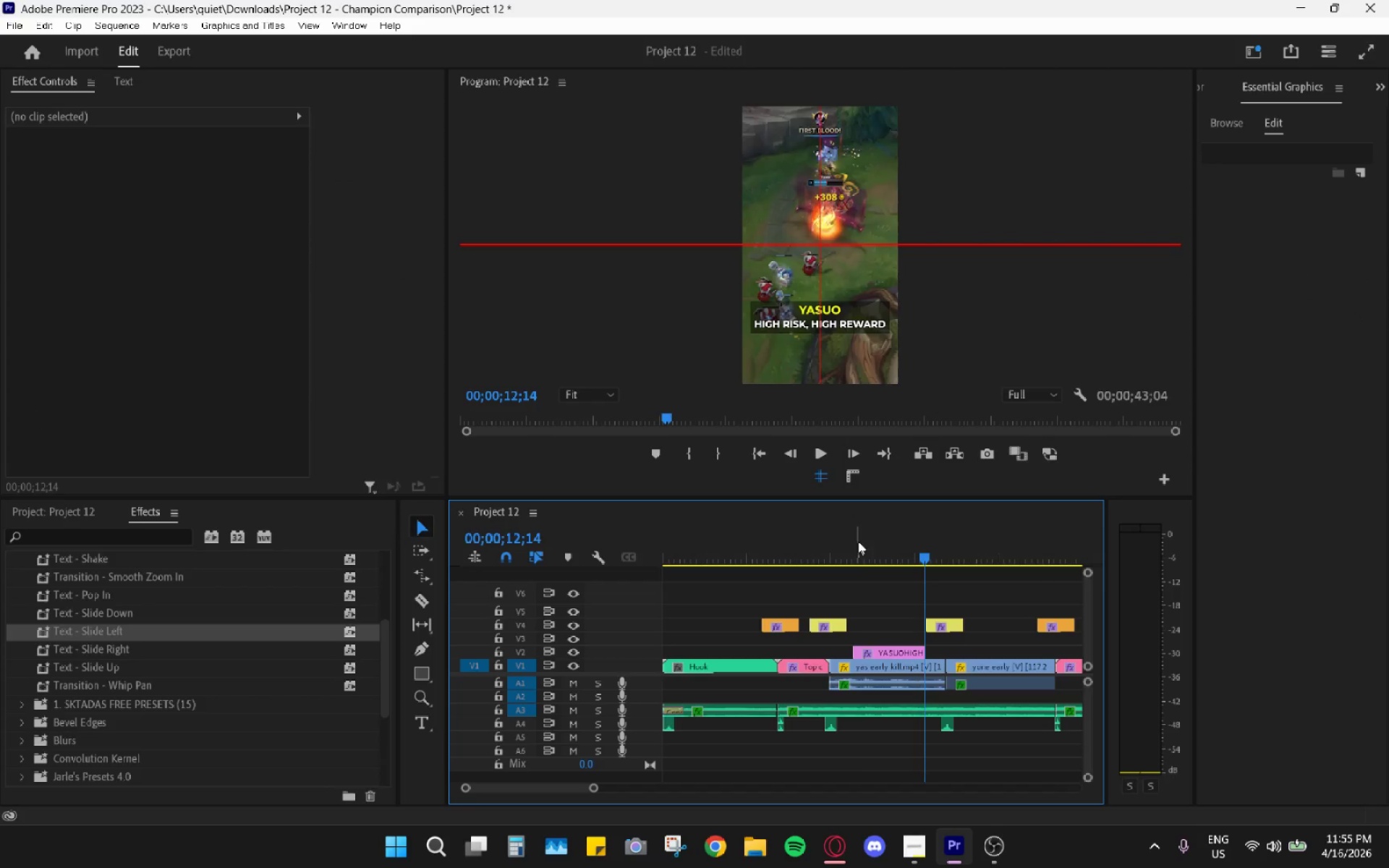 
left_click([859, 535])
 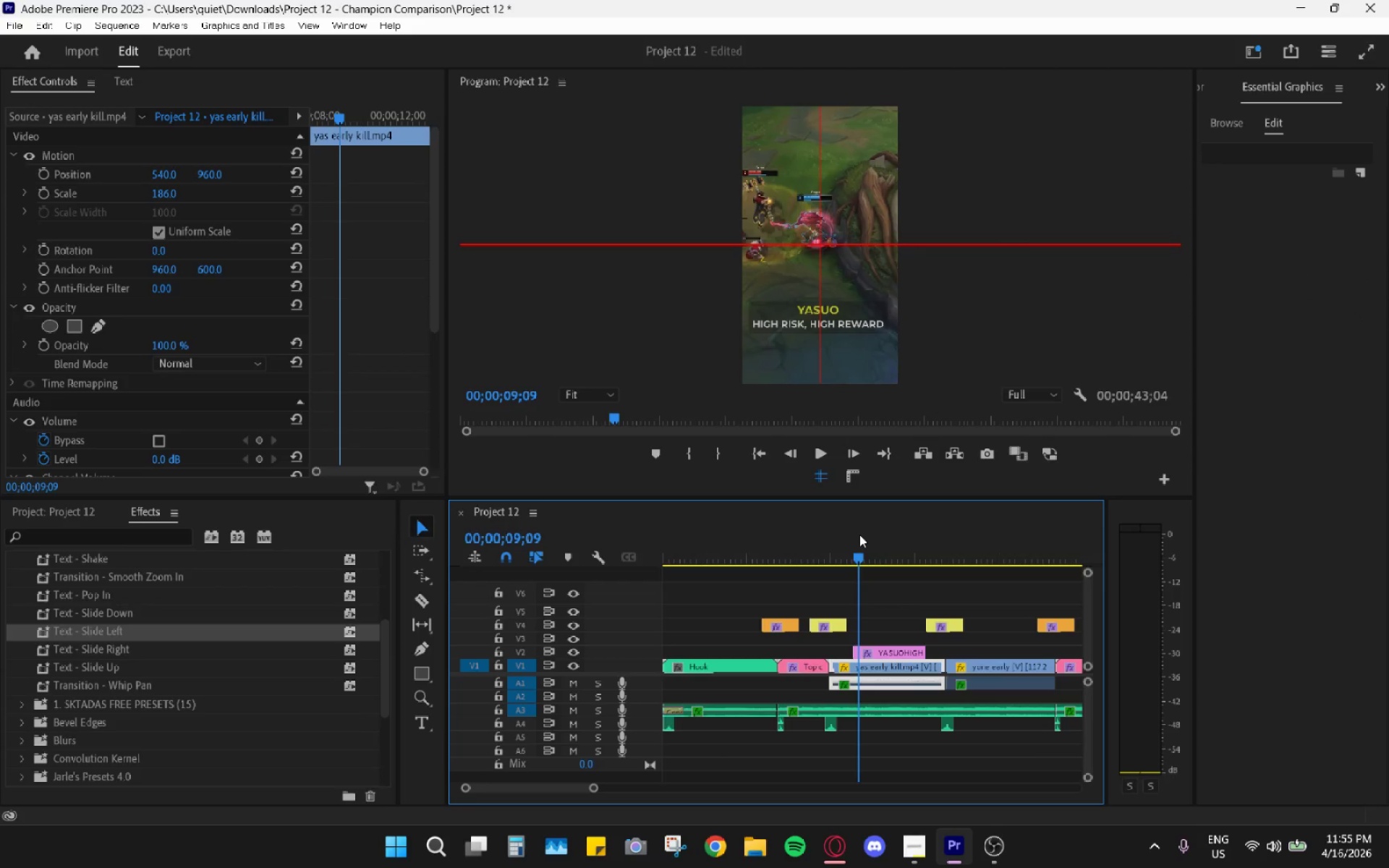 
key(Space)
 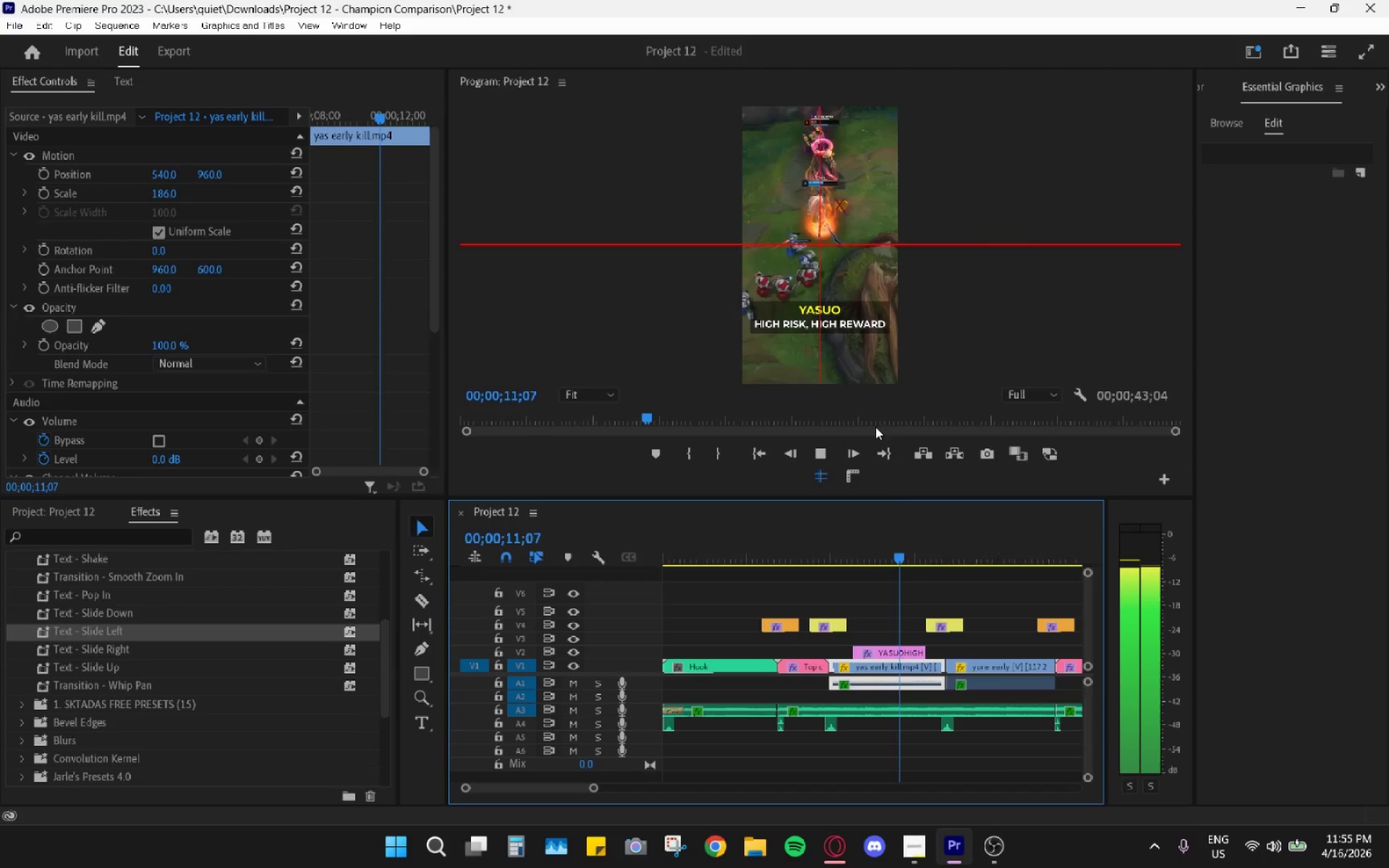 
key(Space)
 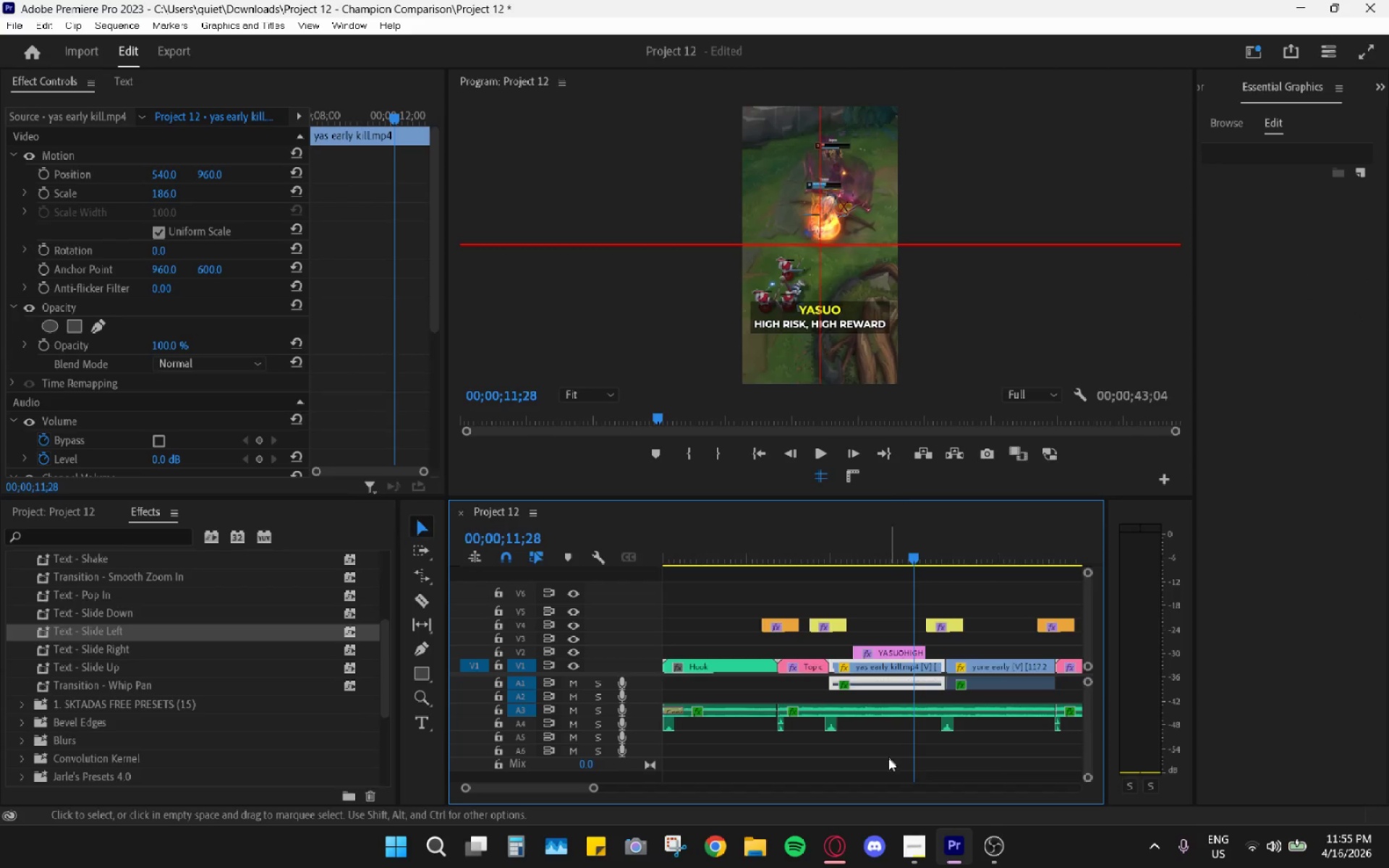 
key(Alt+AltLeft)
 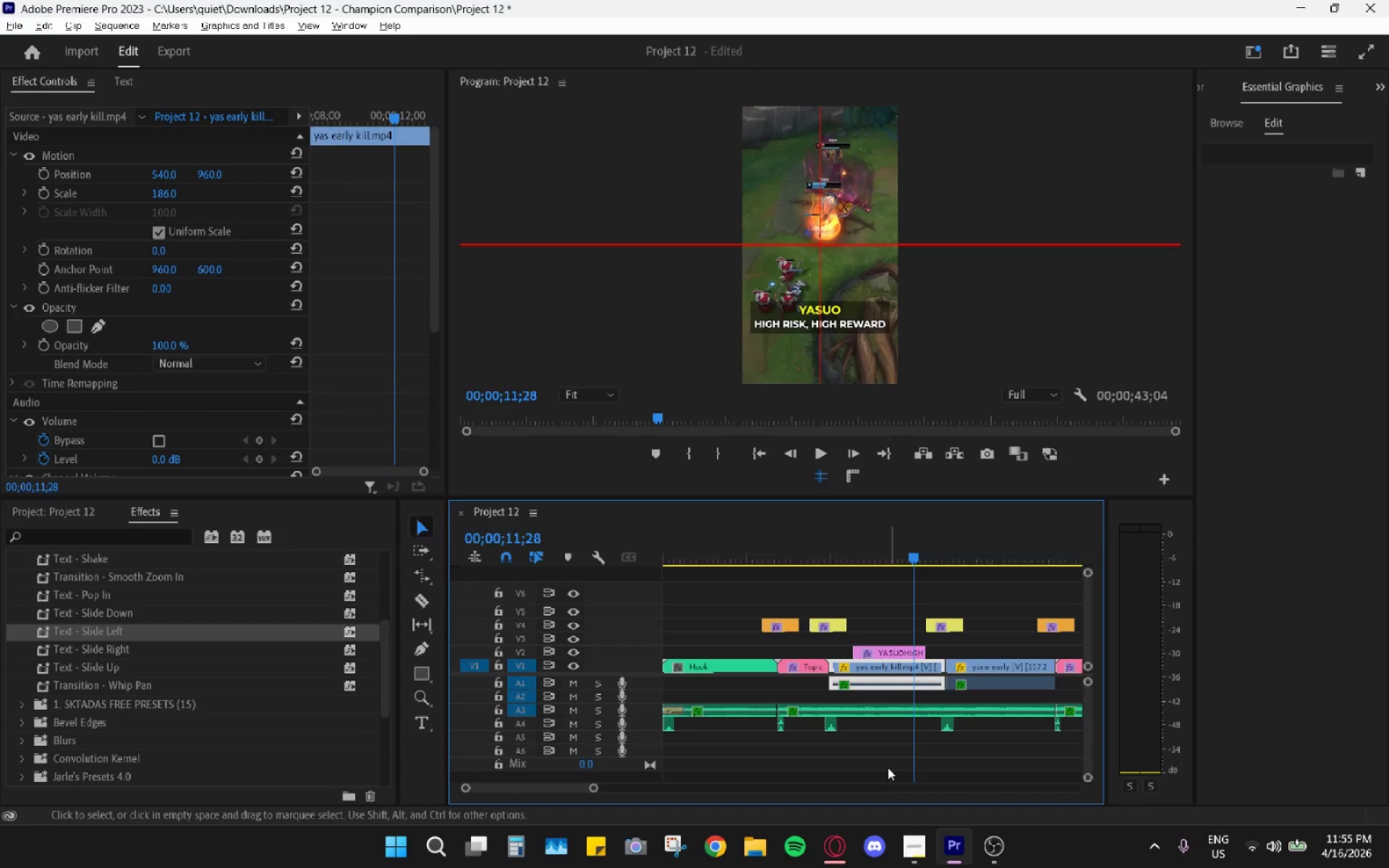 
key(Alt+Tab)
 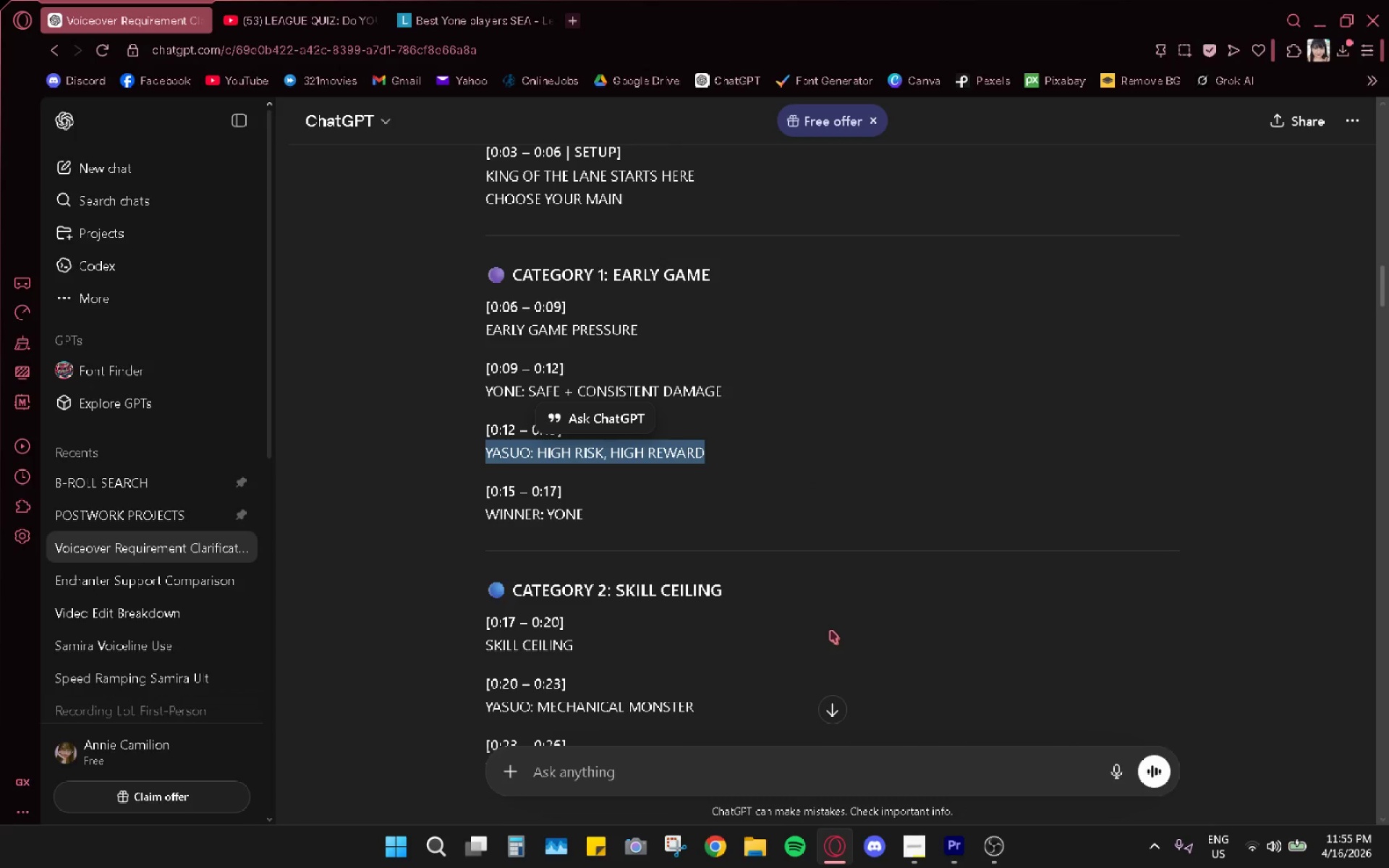 
key(Alt+AltLeft)
 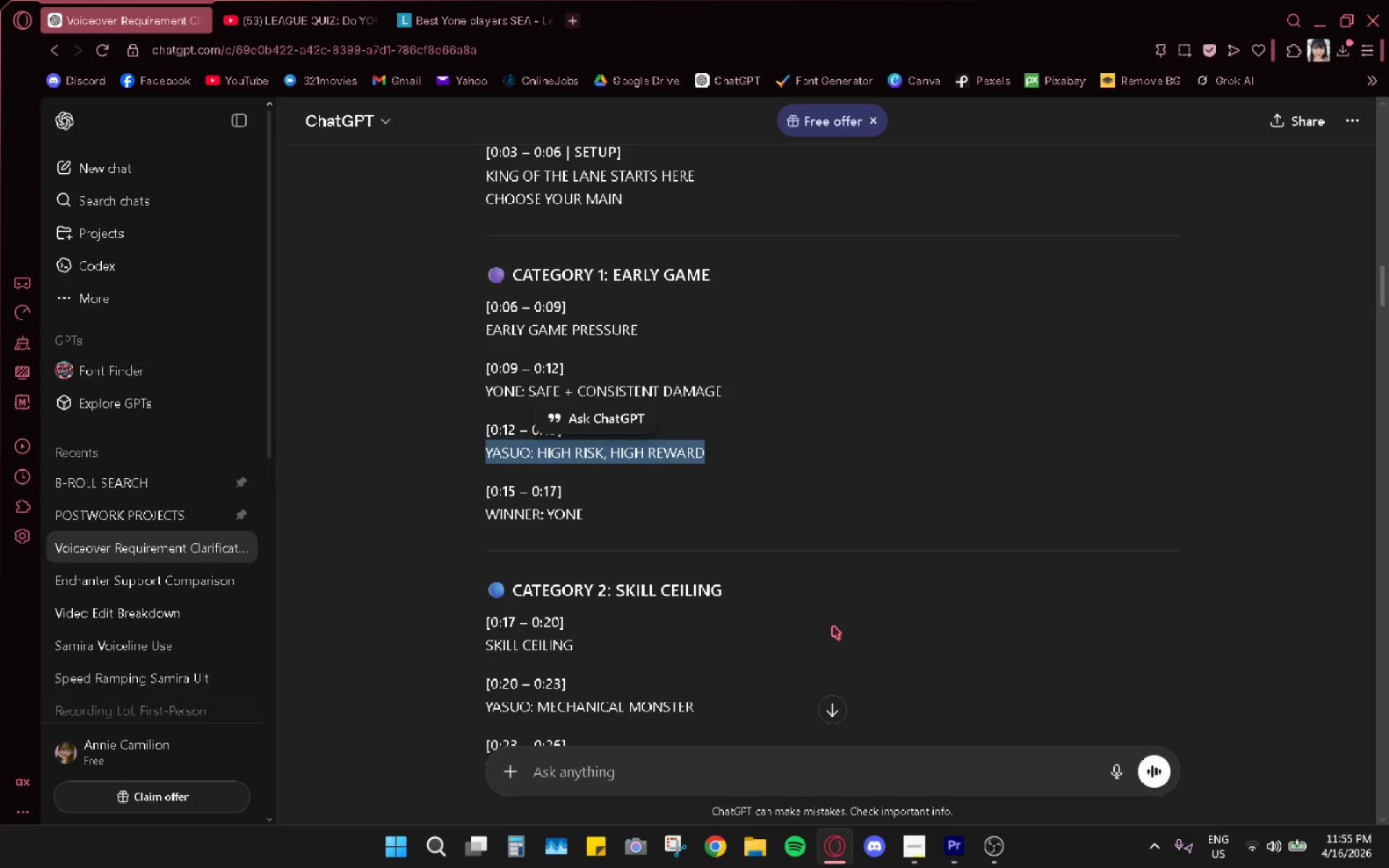 
key(Alt+Tab)
 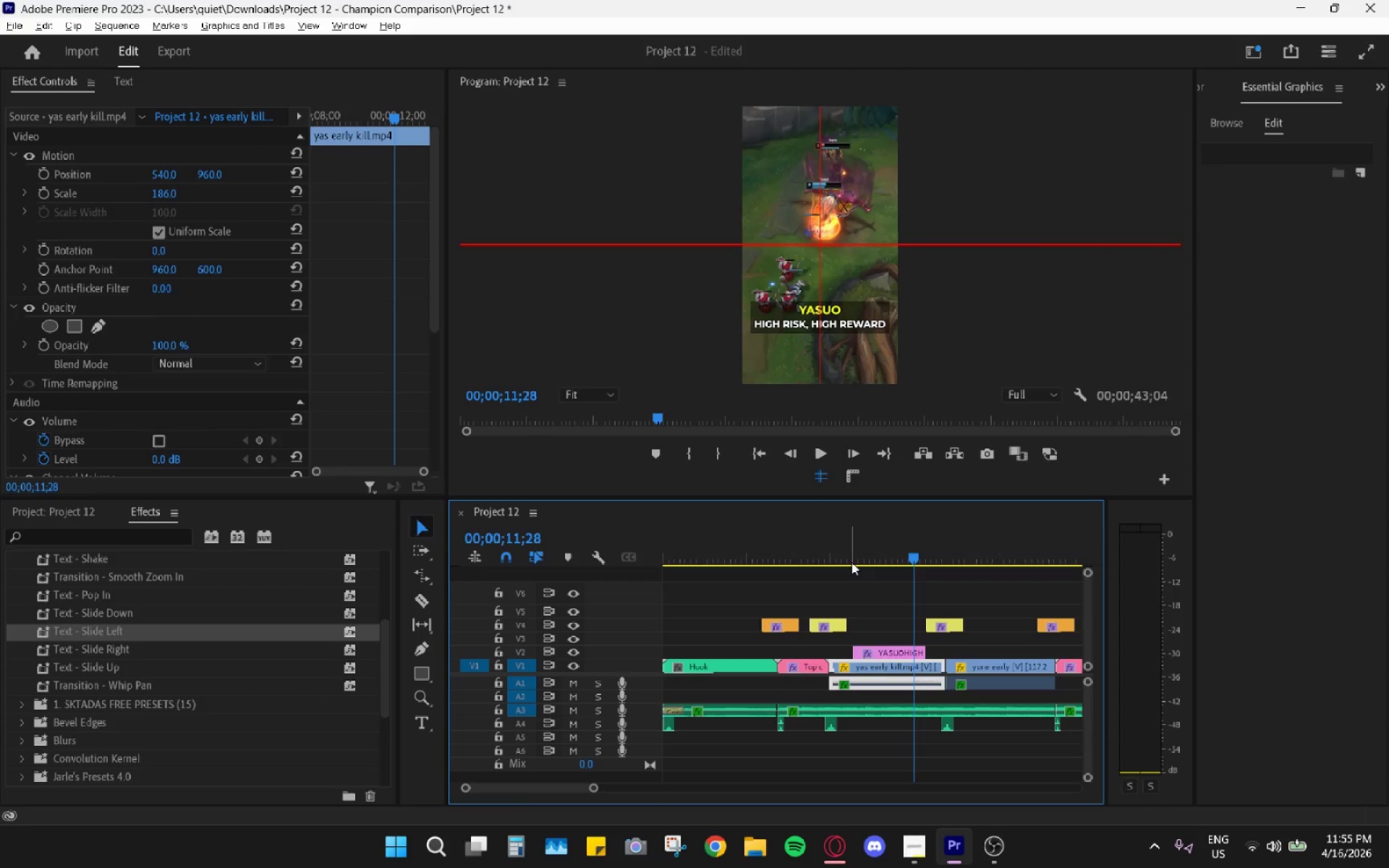 
key(Alt+AltLeft)
 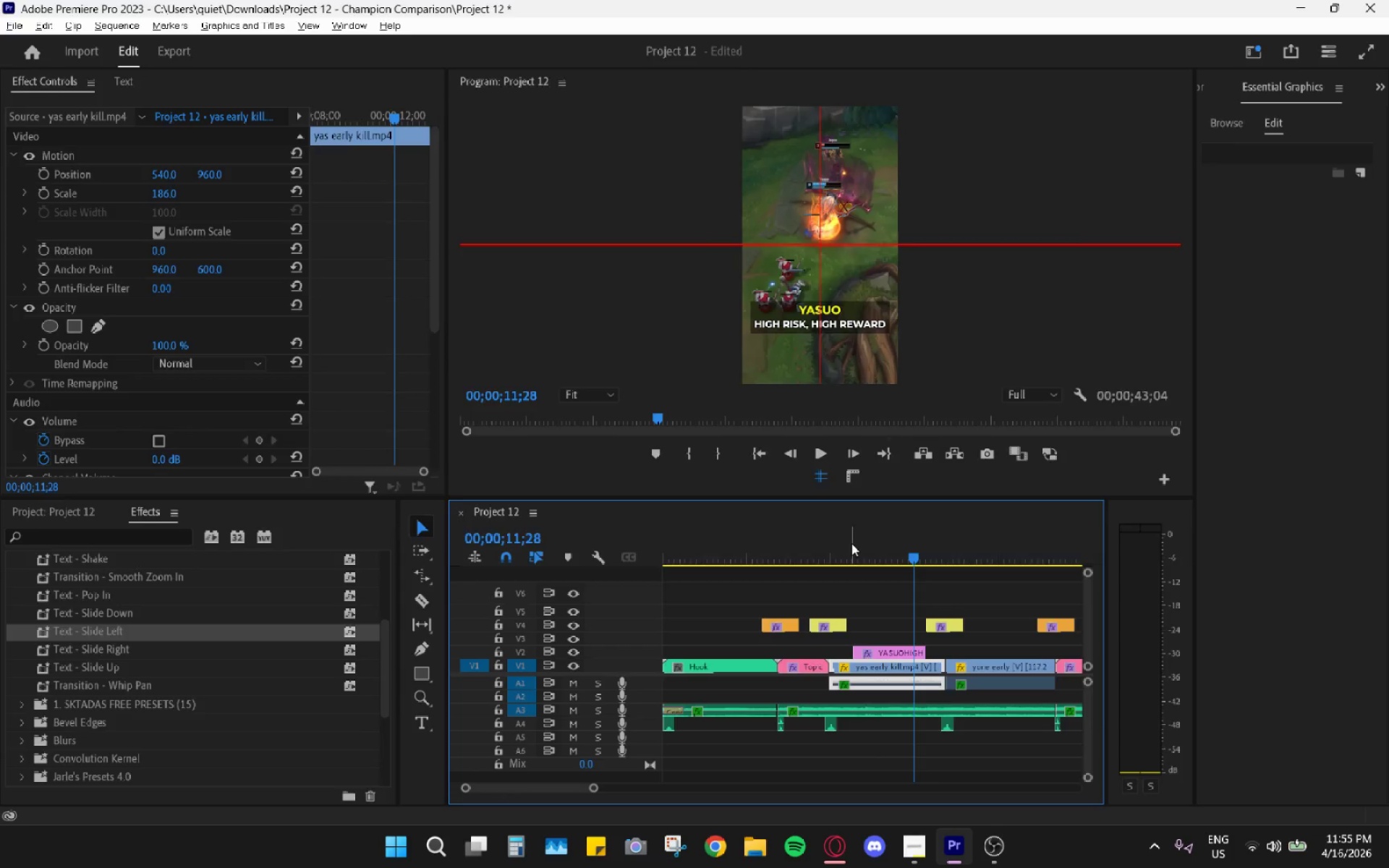 
key(Alt+Tab)
 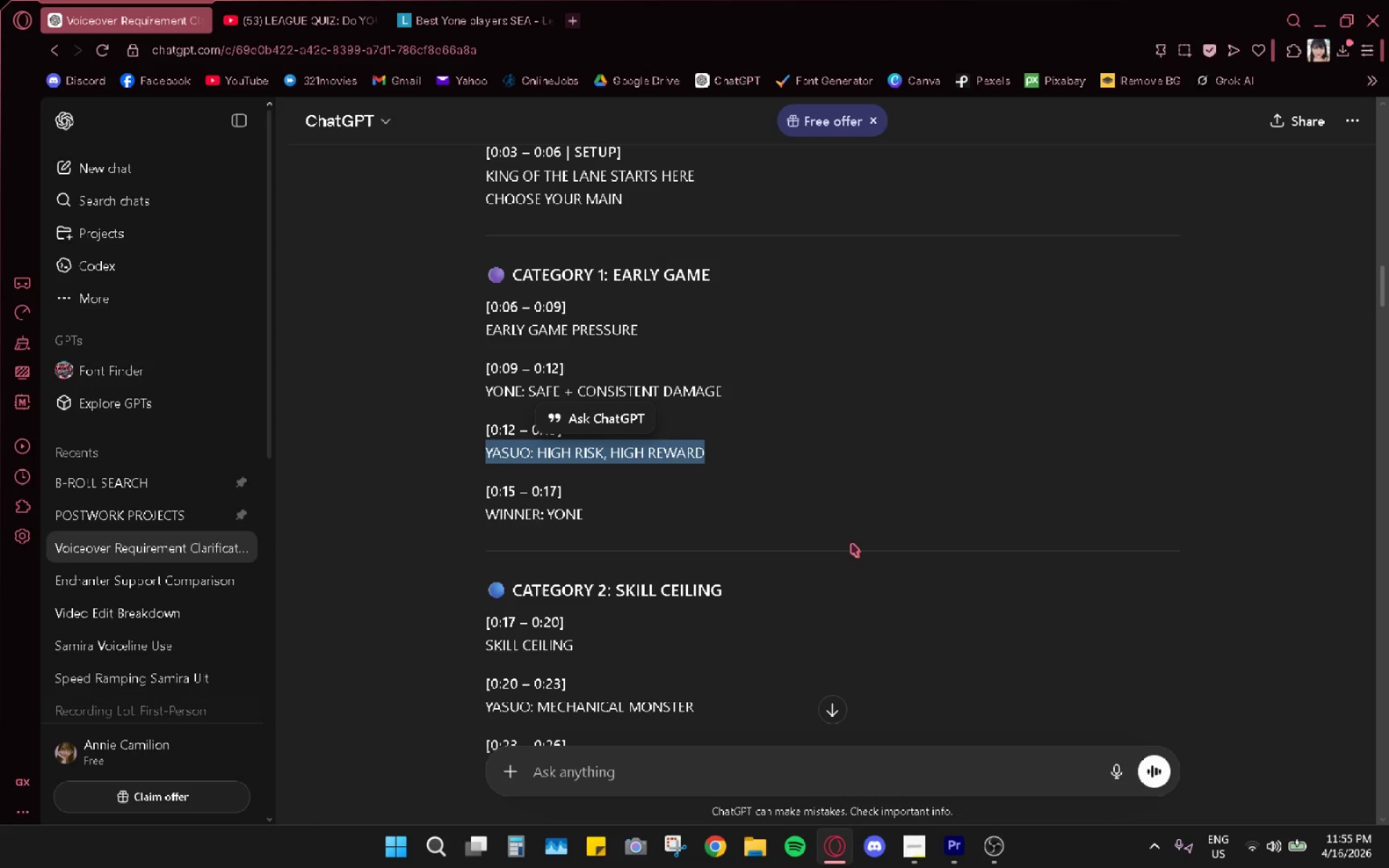 
key(Alt+AltLeft)
 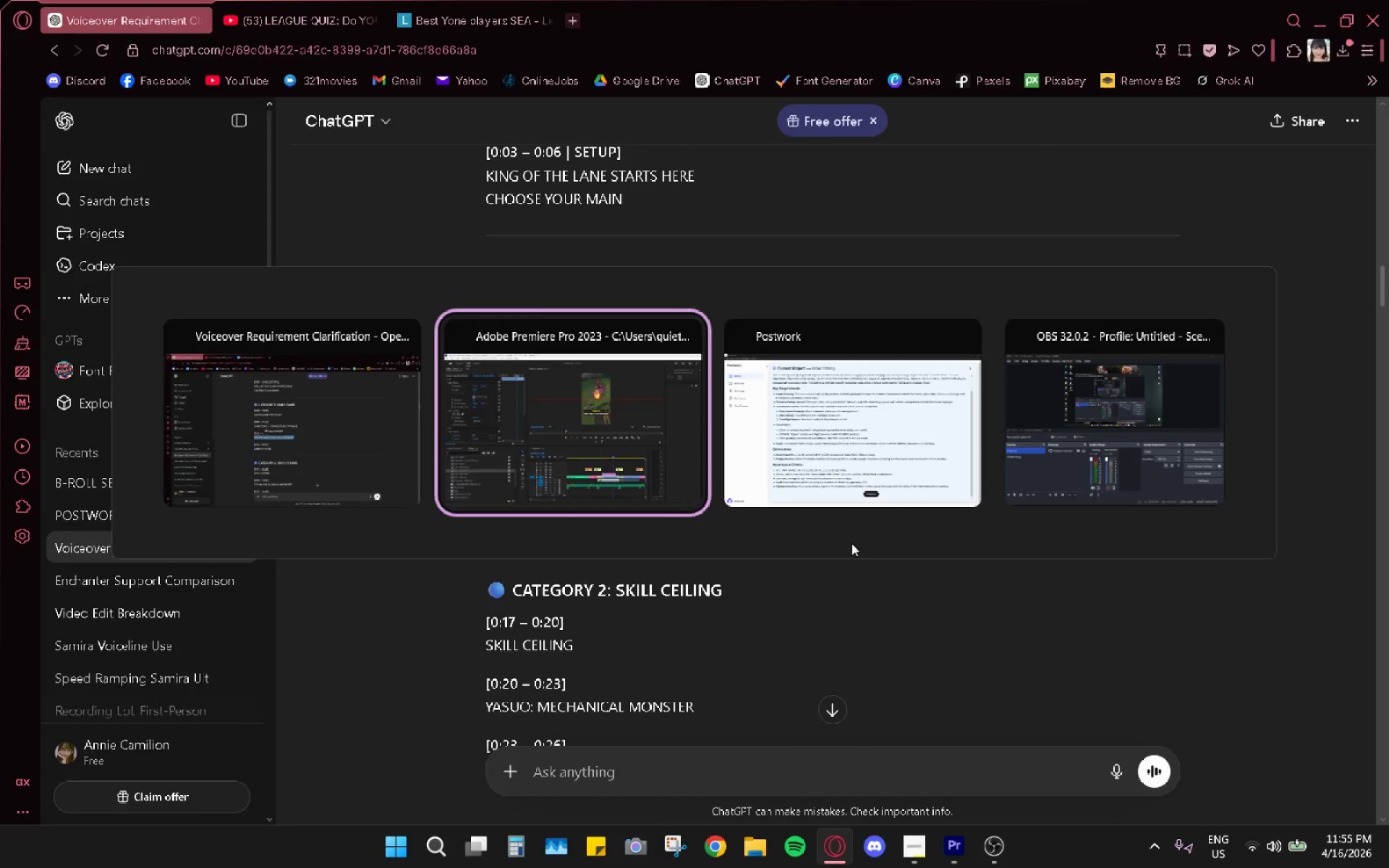 
key(Alt+Tab)
 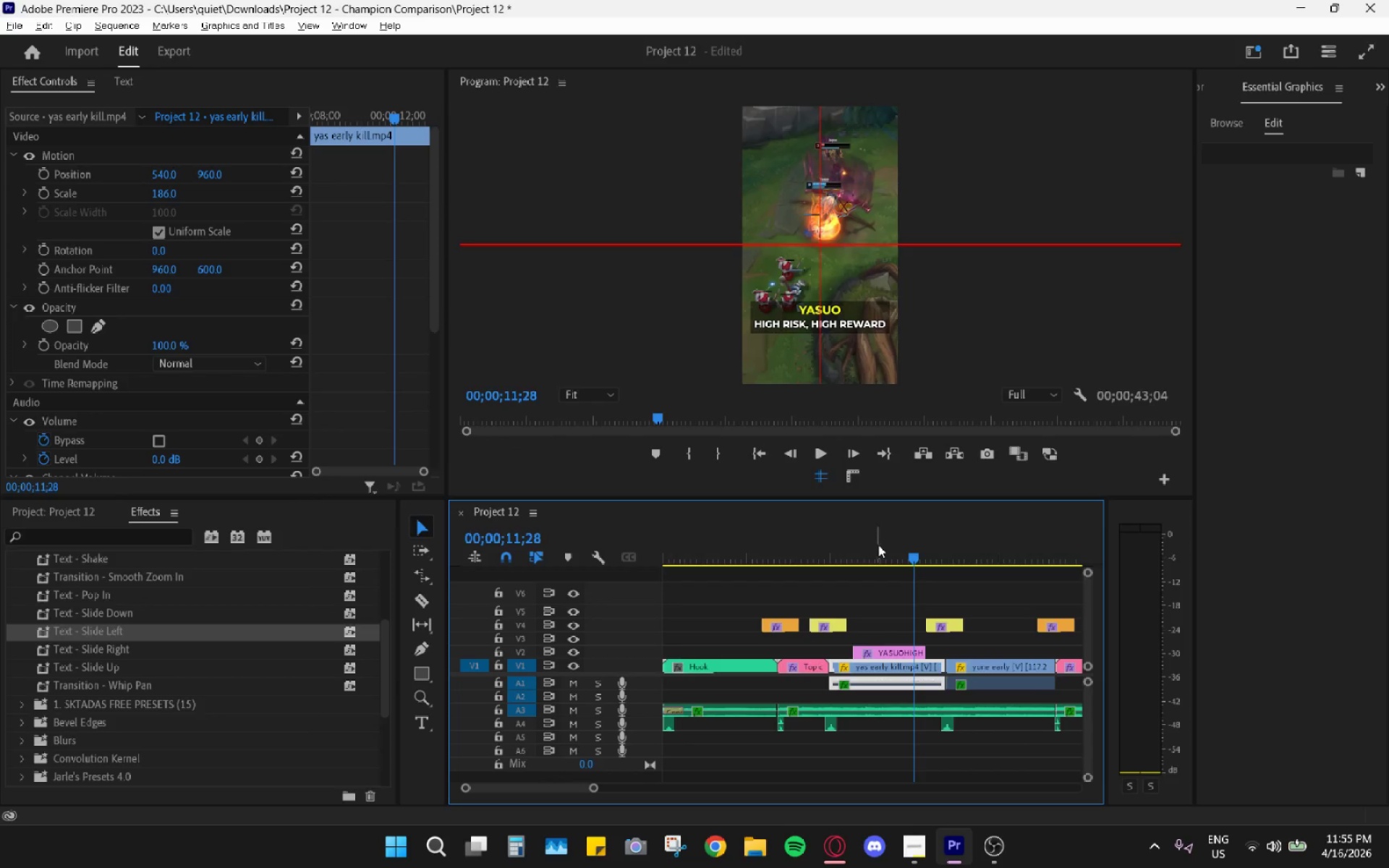 
left_click_drag(start_coordinate=[907, 532], to_coordinate=[947, 528])
 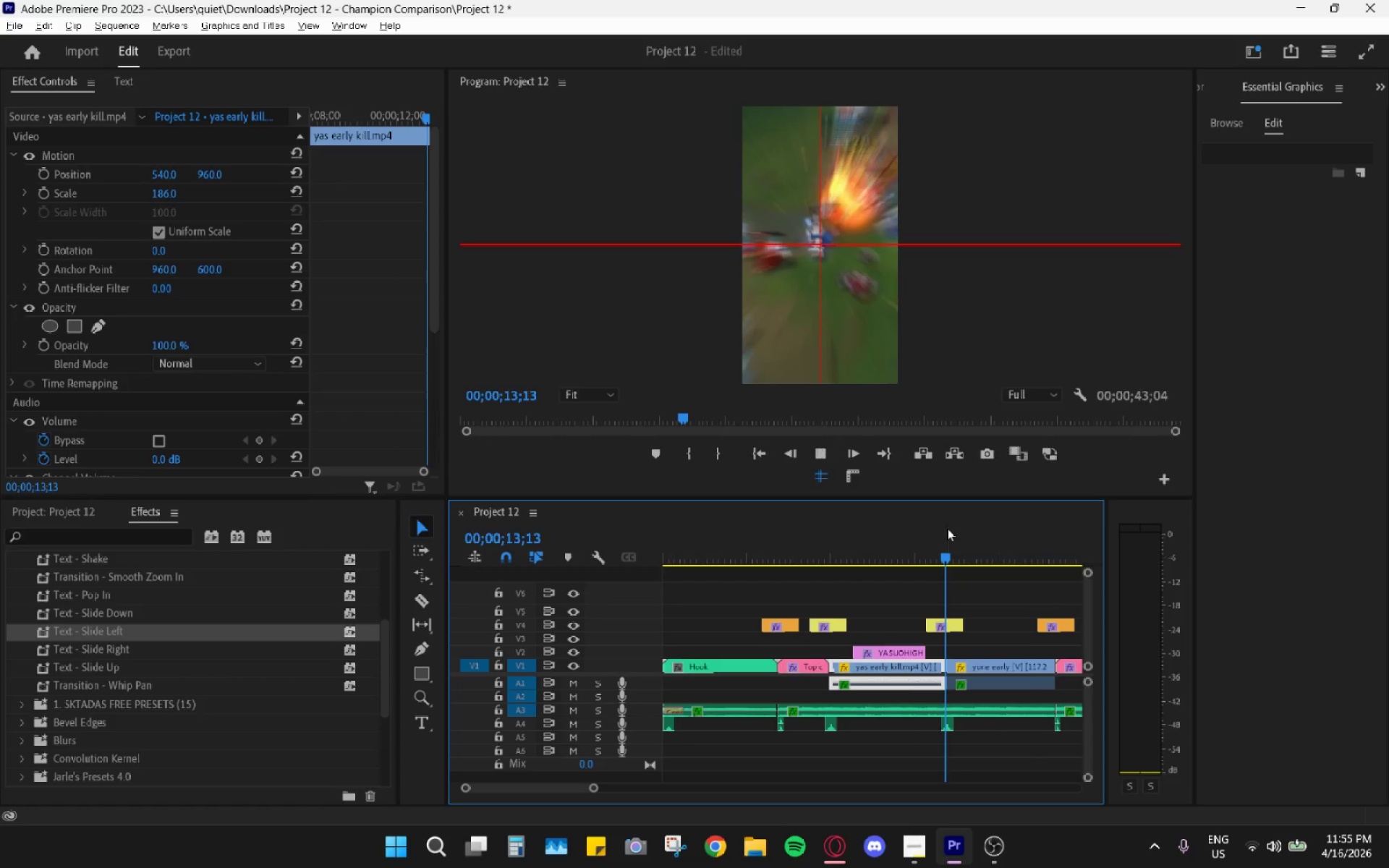 
key(Space)
 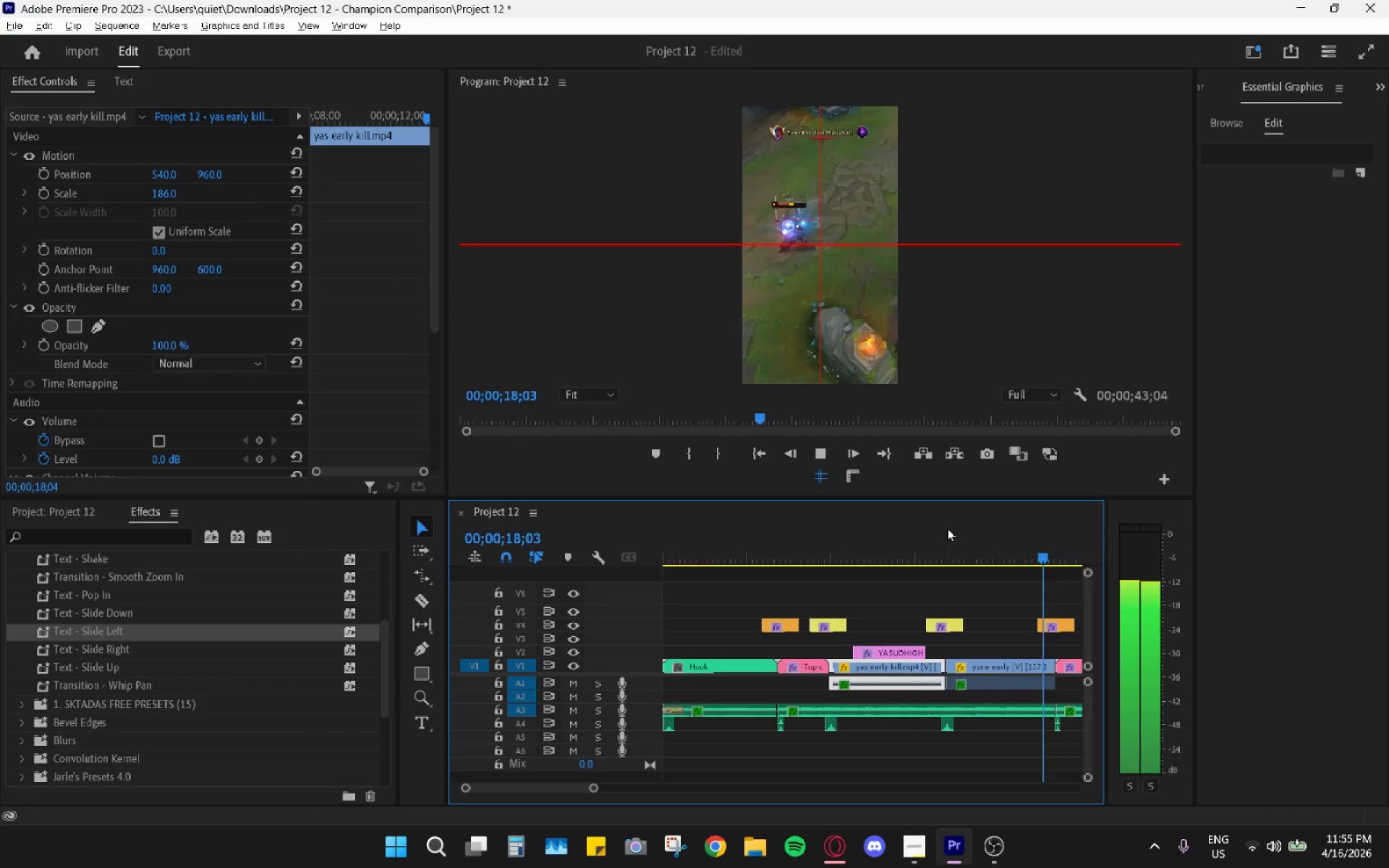 
wait(6.45)
 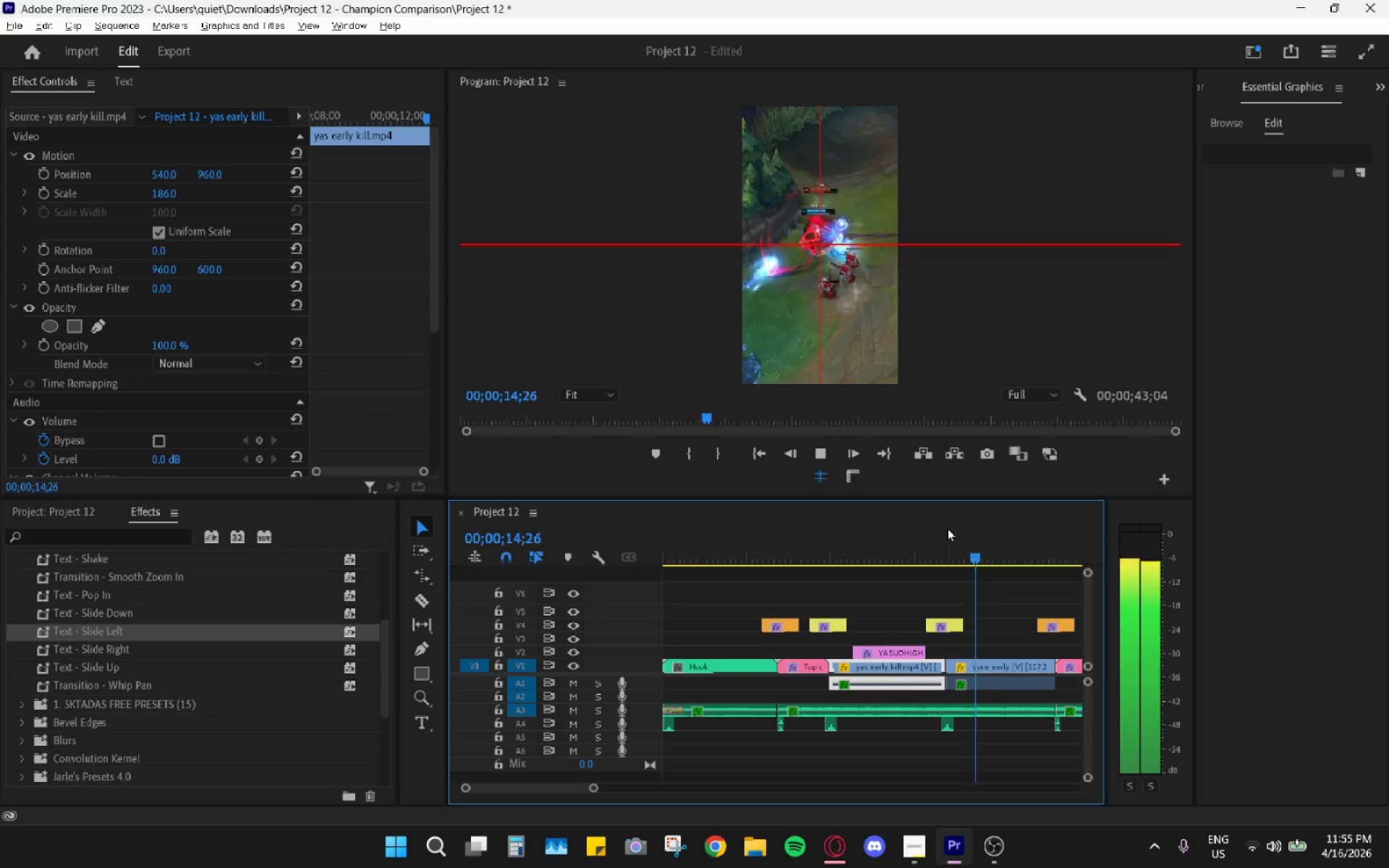 
key(Space)
 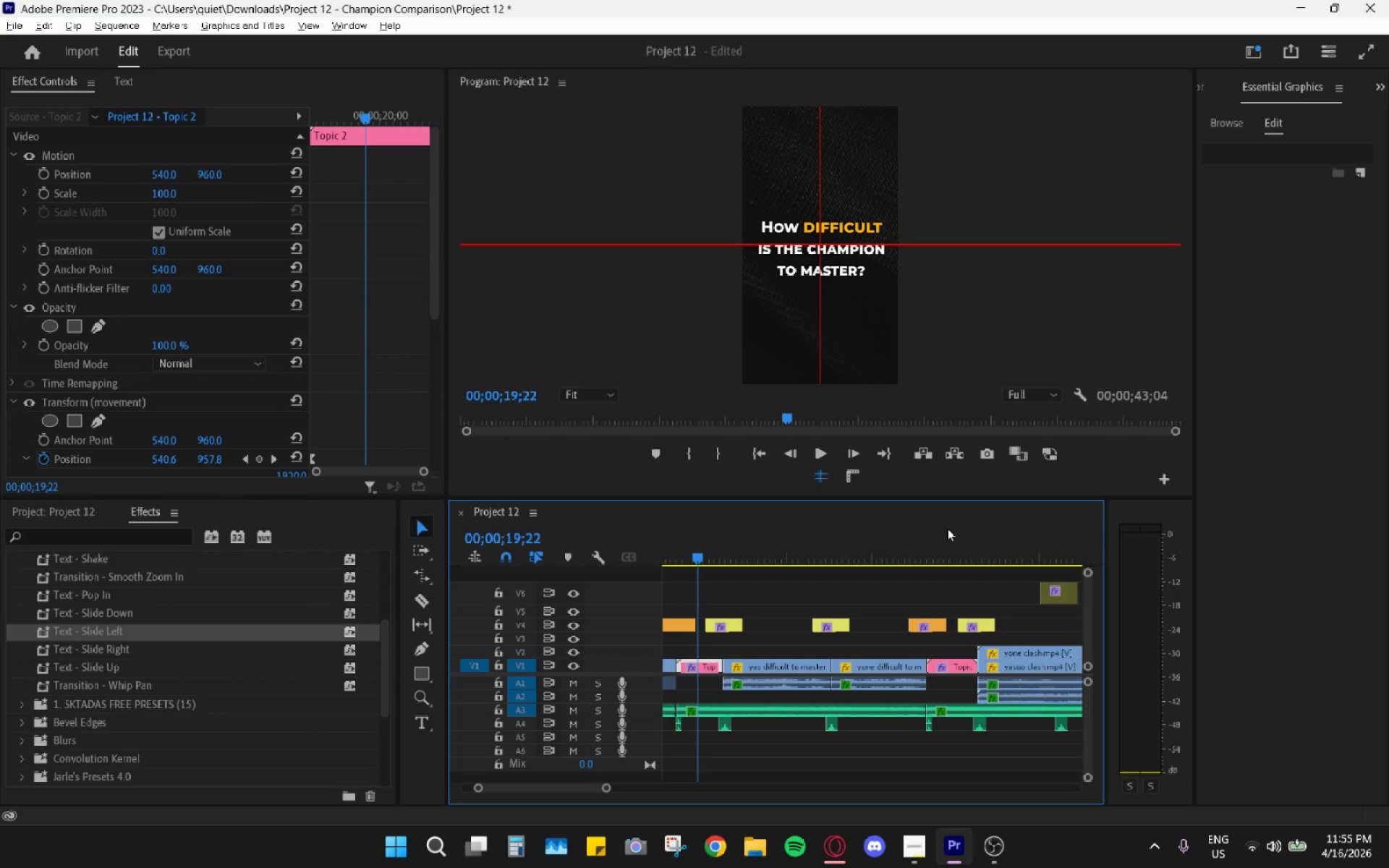 
key(Alt+AltLeft)
 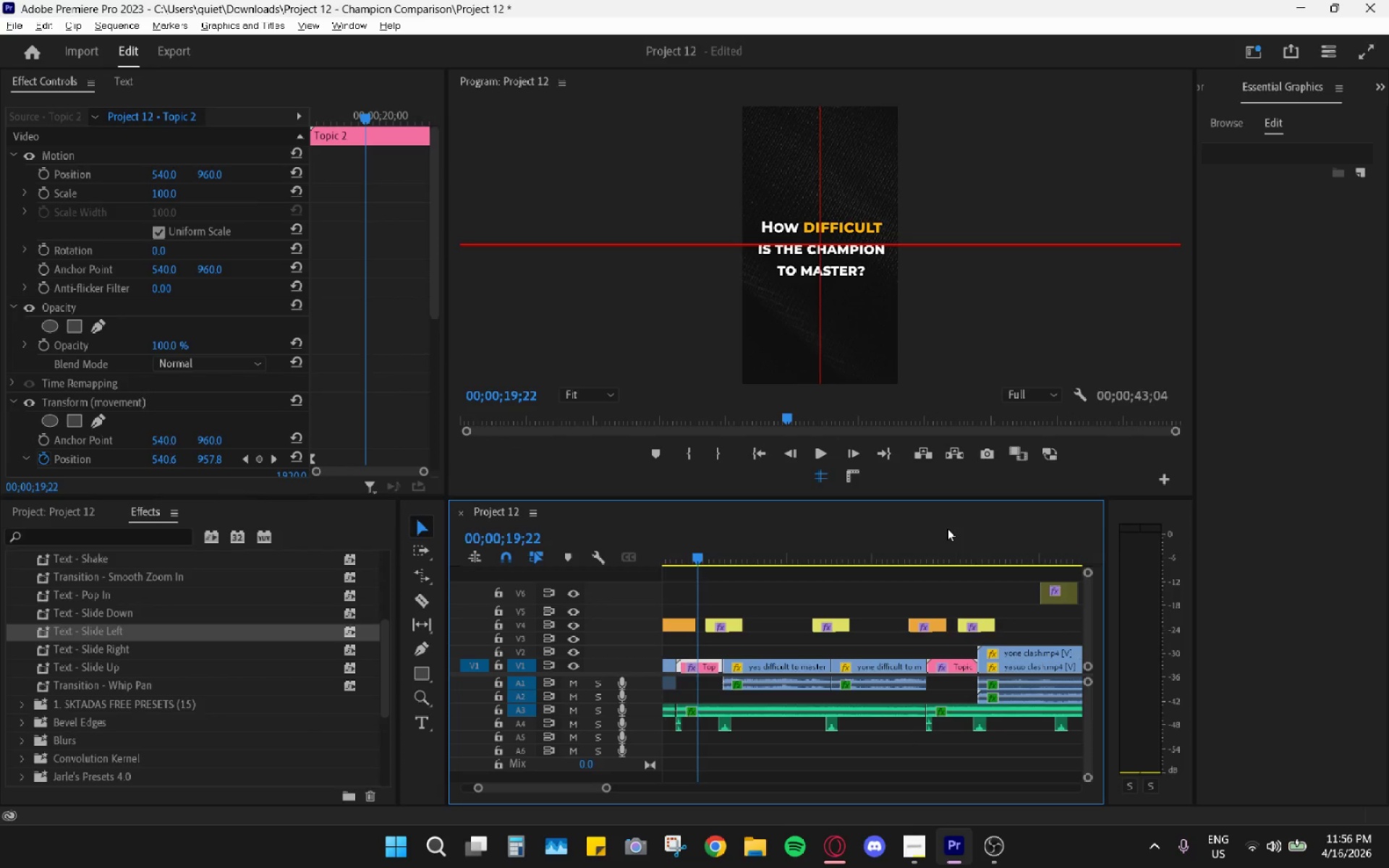 
key(Alt+Tab)
 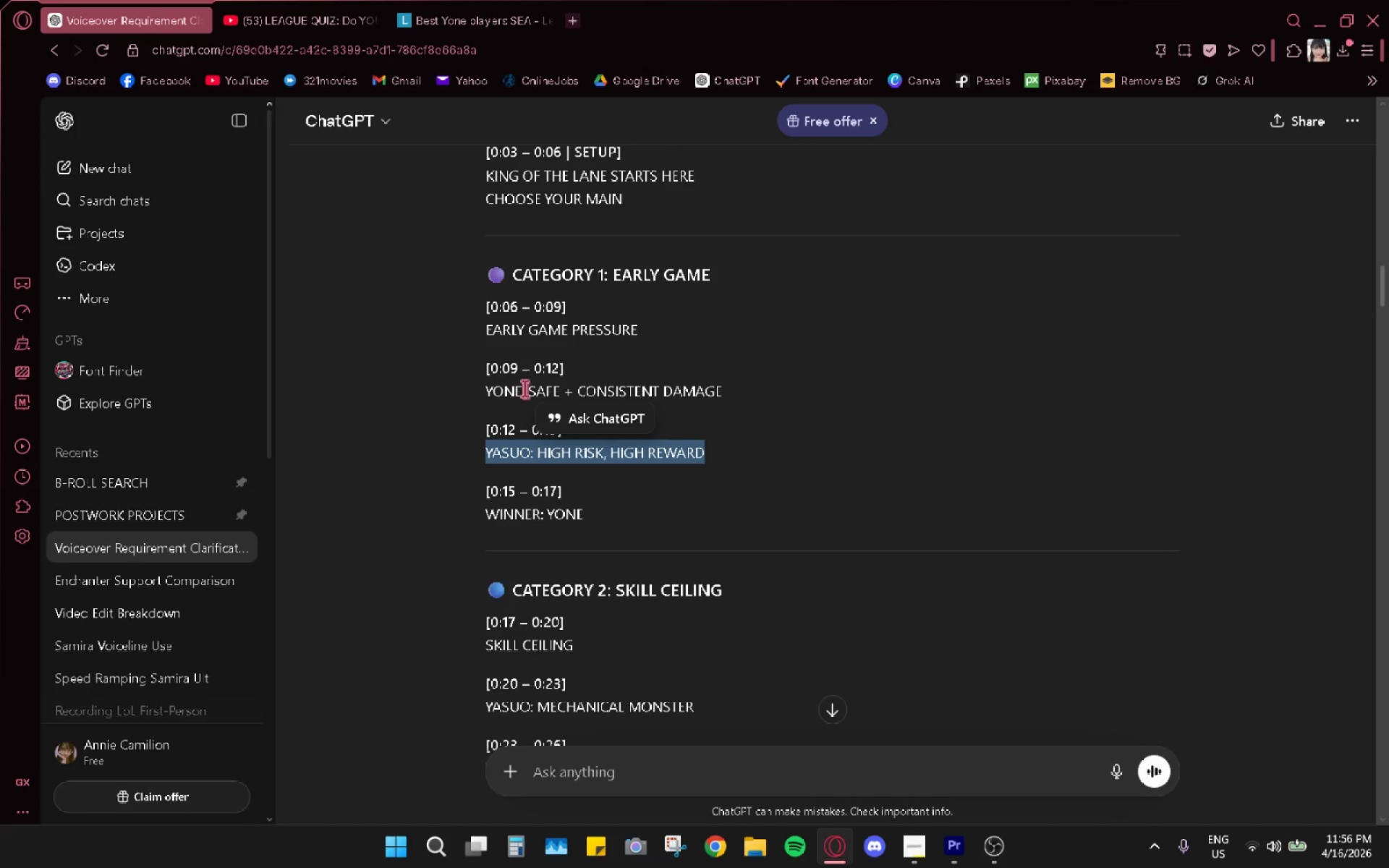 
key(Alt+AltLeft)
 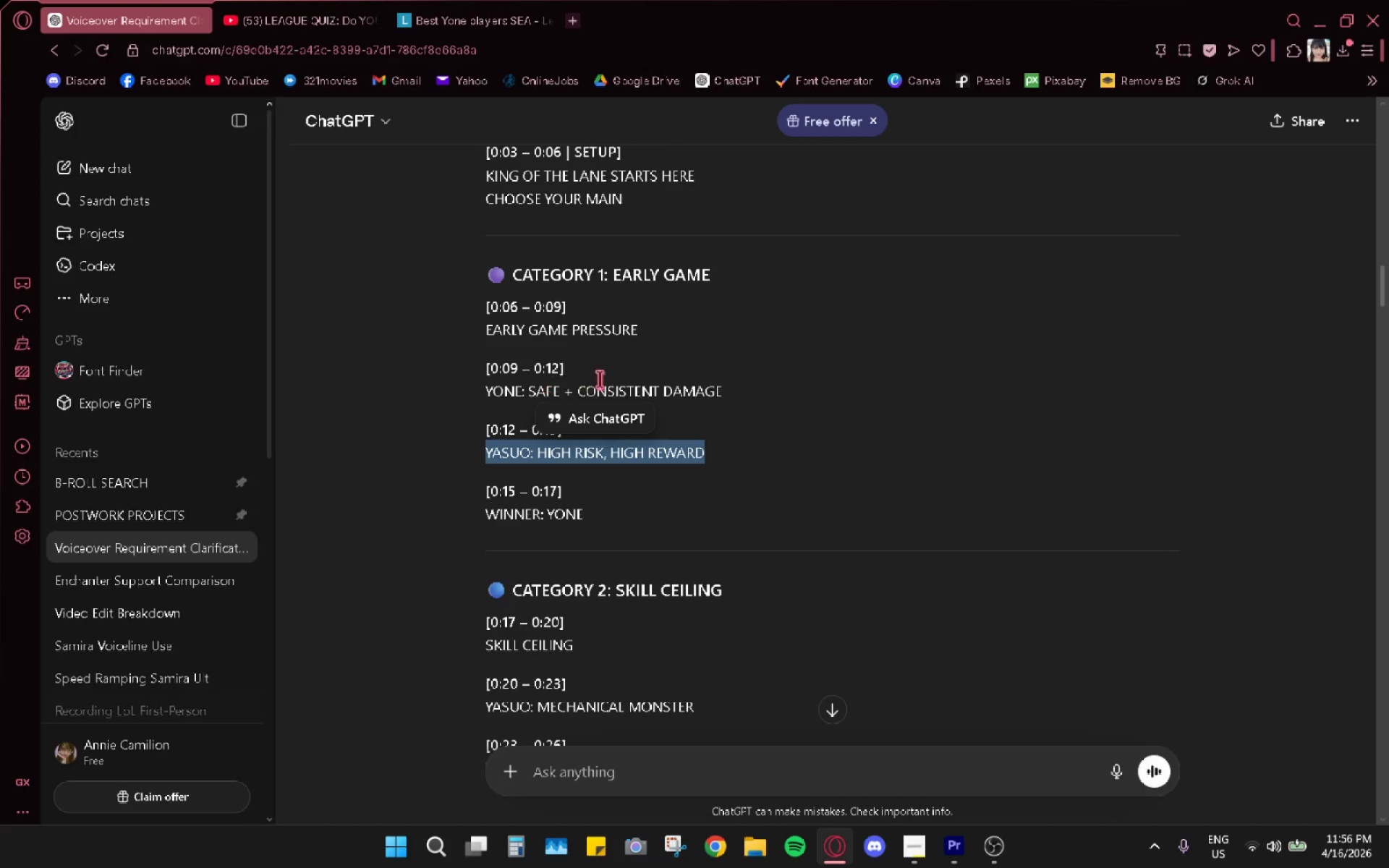 
key(Alt+Tab)
 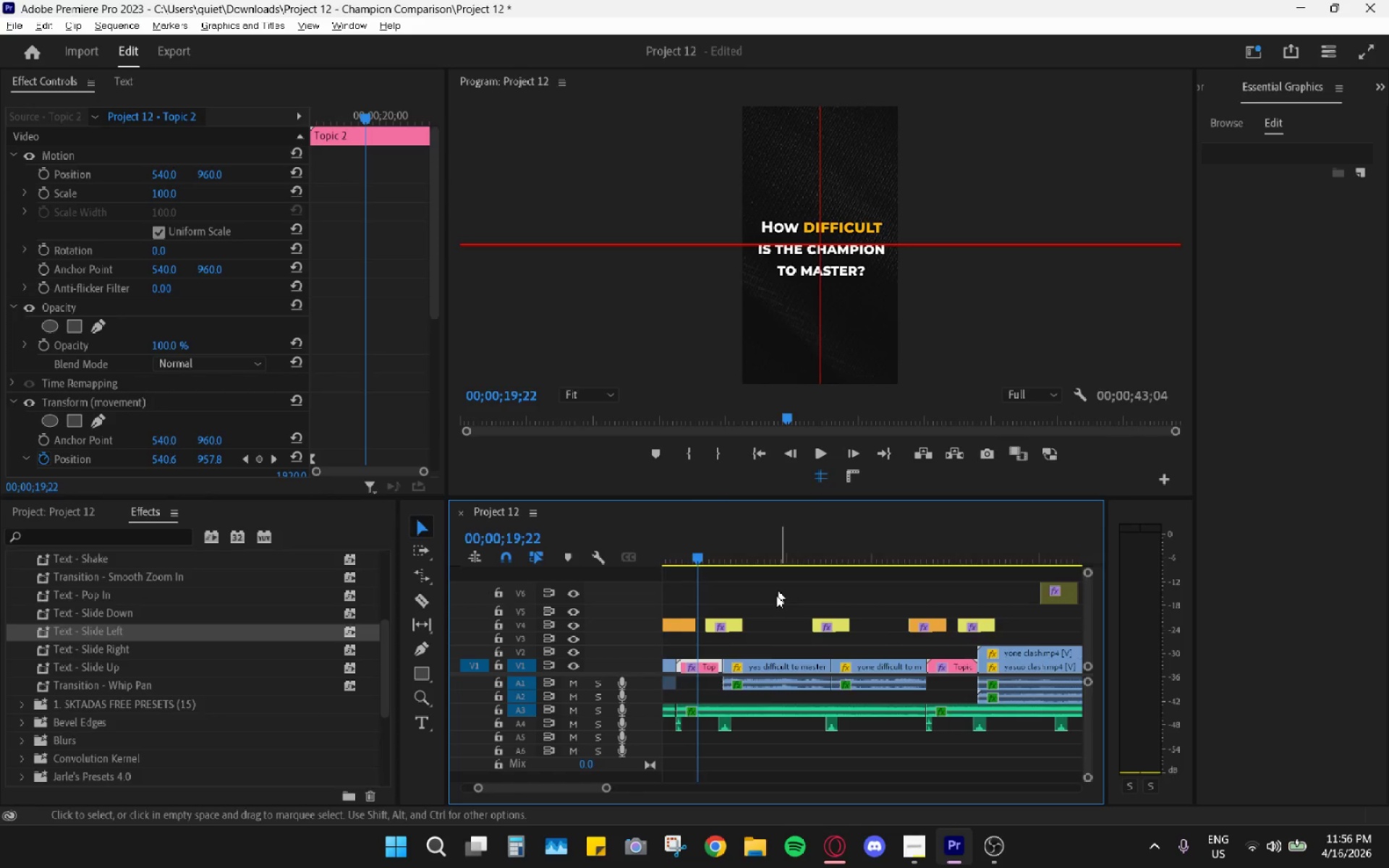 
scroll: coordinate [760, 641], scroll_direction: up, amount: 2.0
 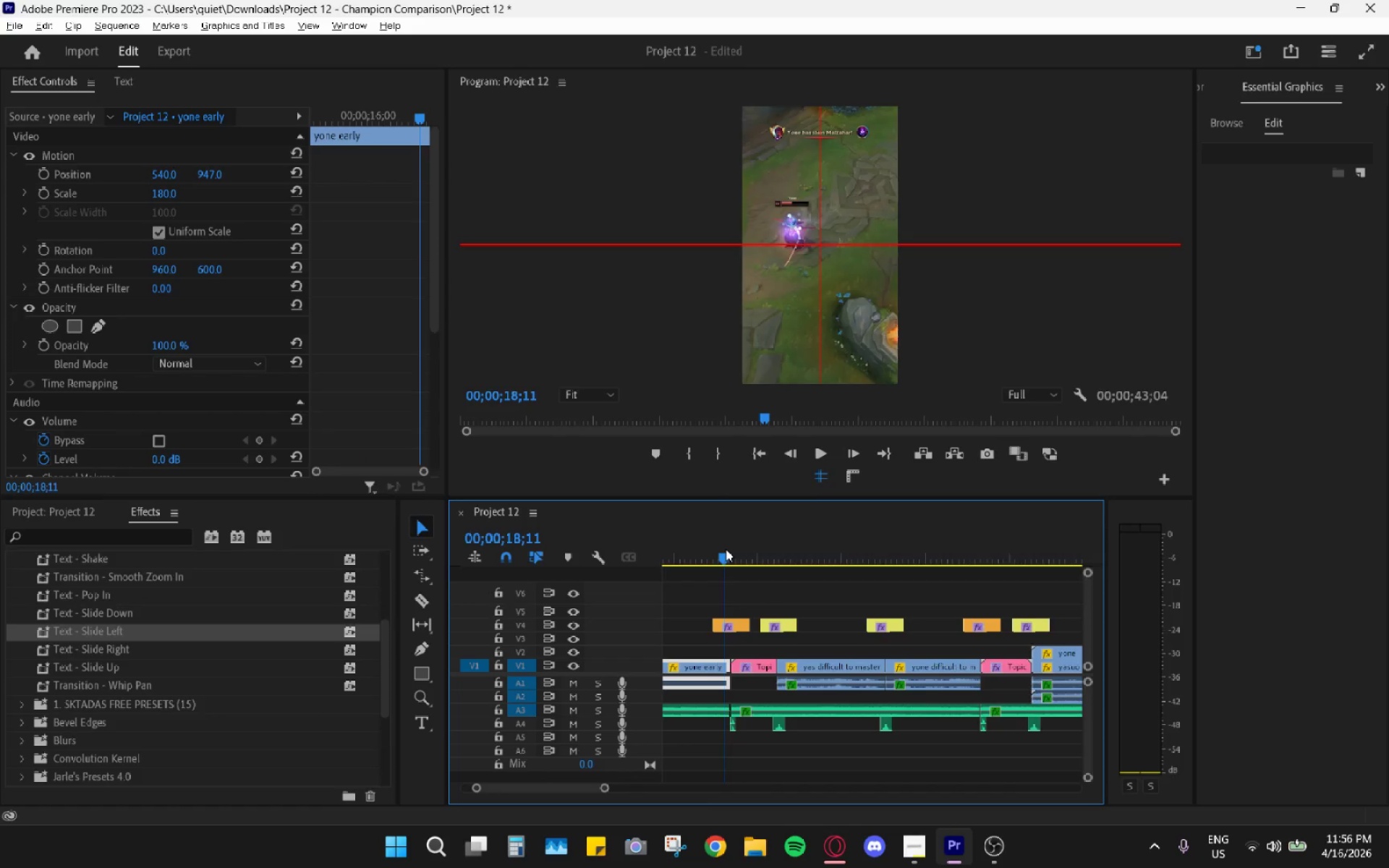 
key(Space)
 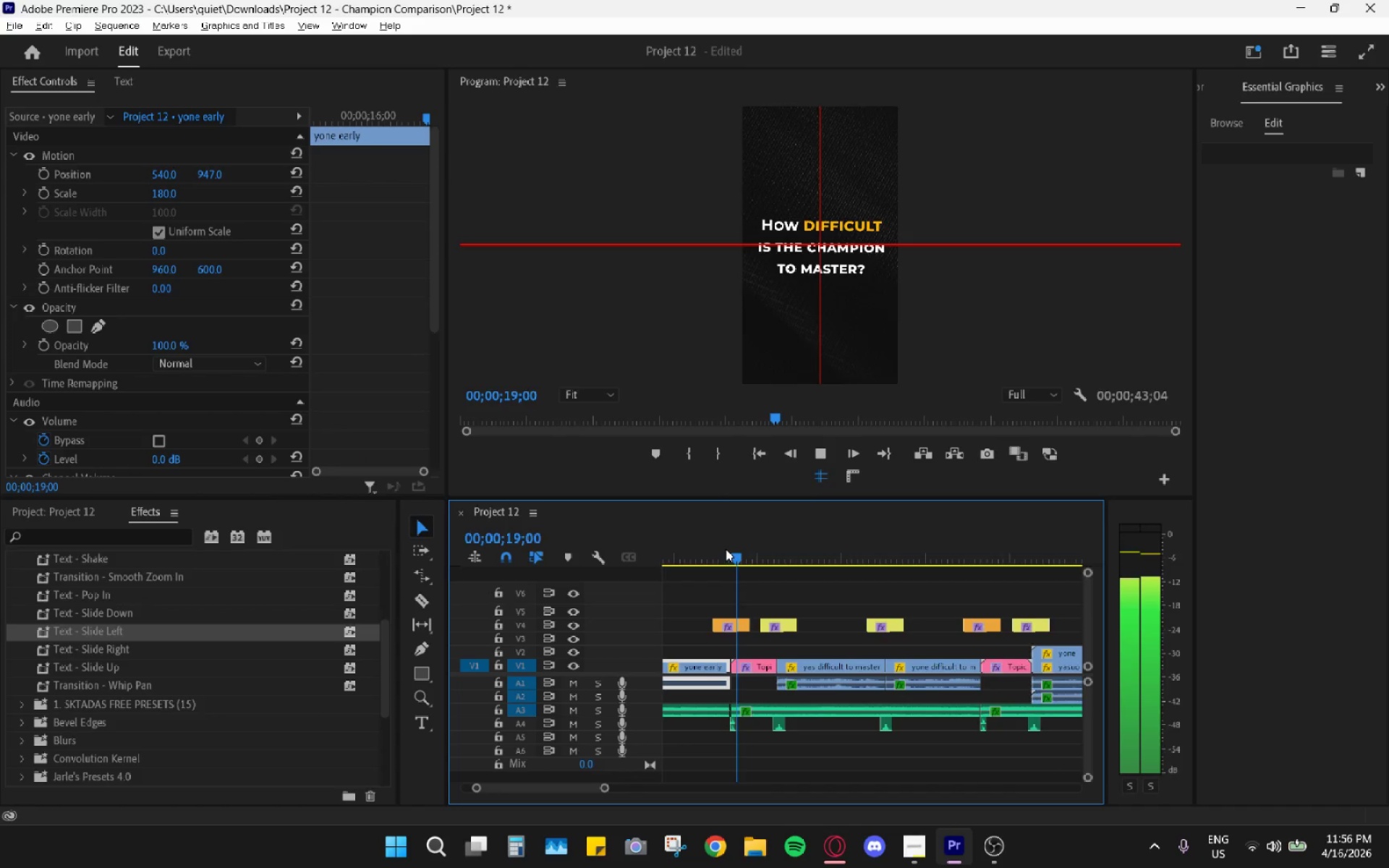 
key(Space)
 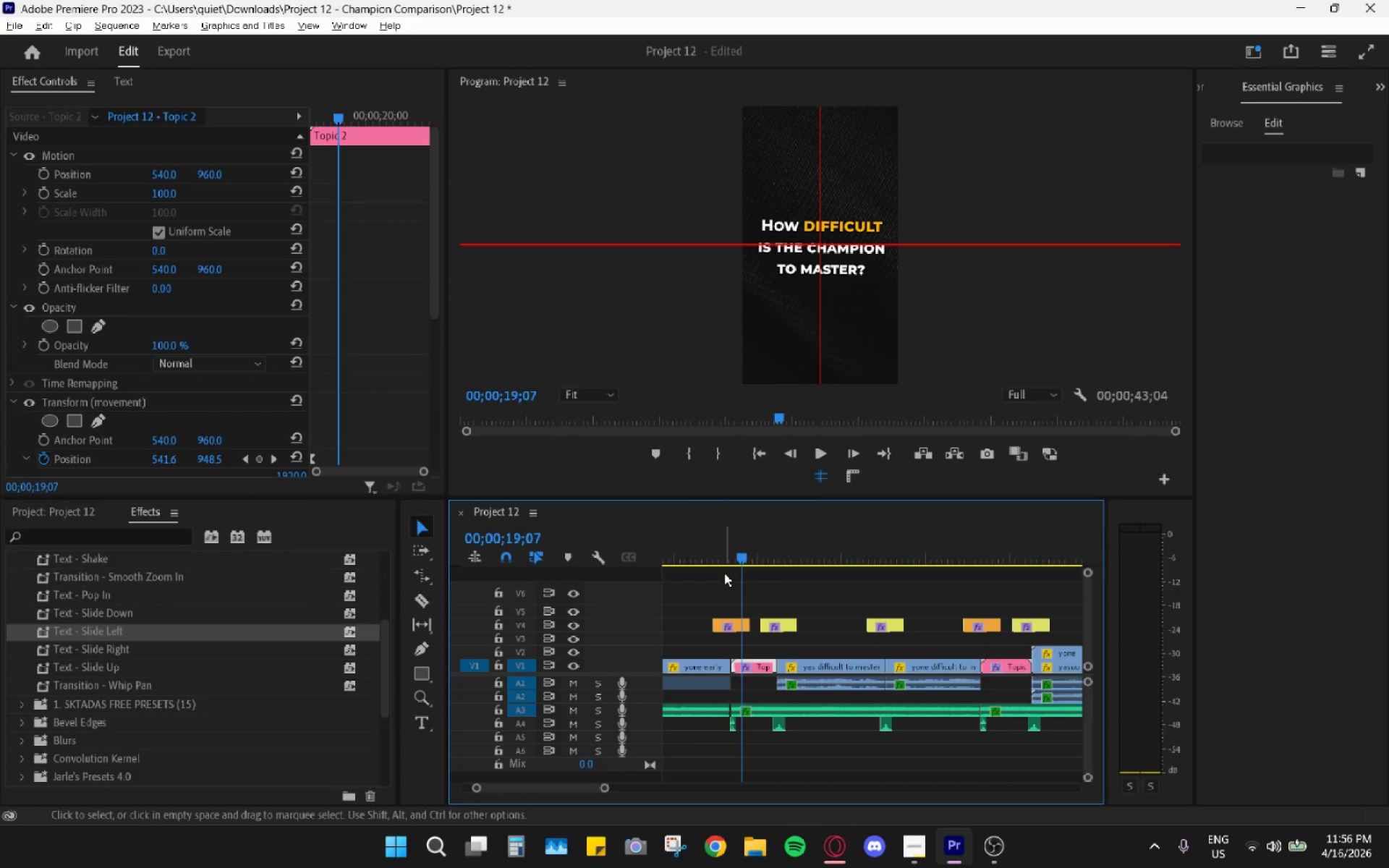 
scroll: coordinate [741, 579], scroll_direction: up, amount: 8.0
 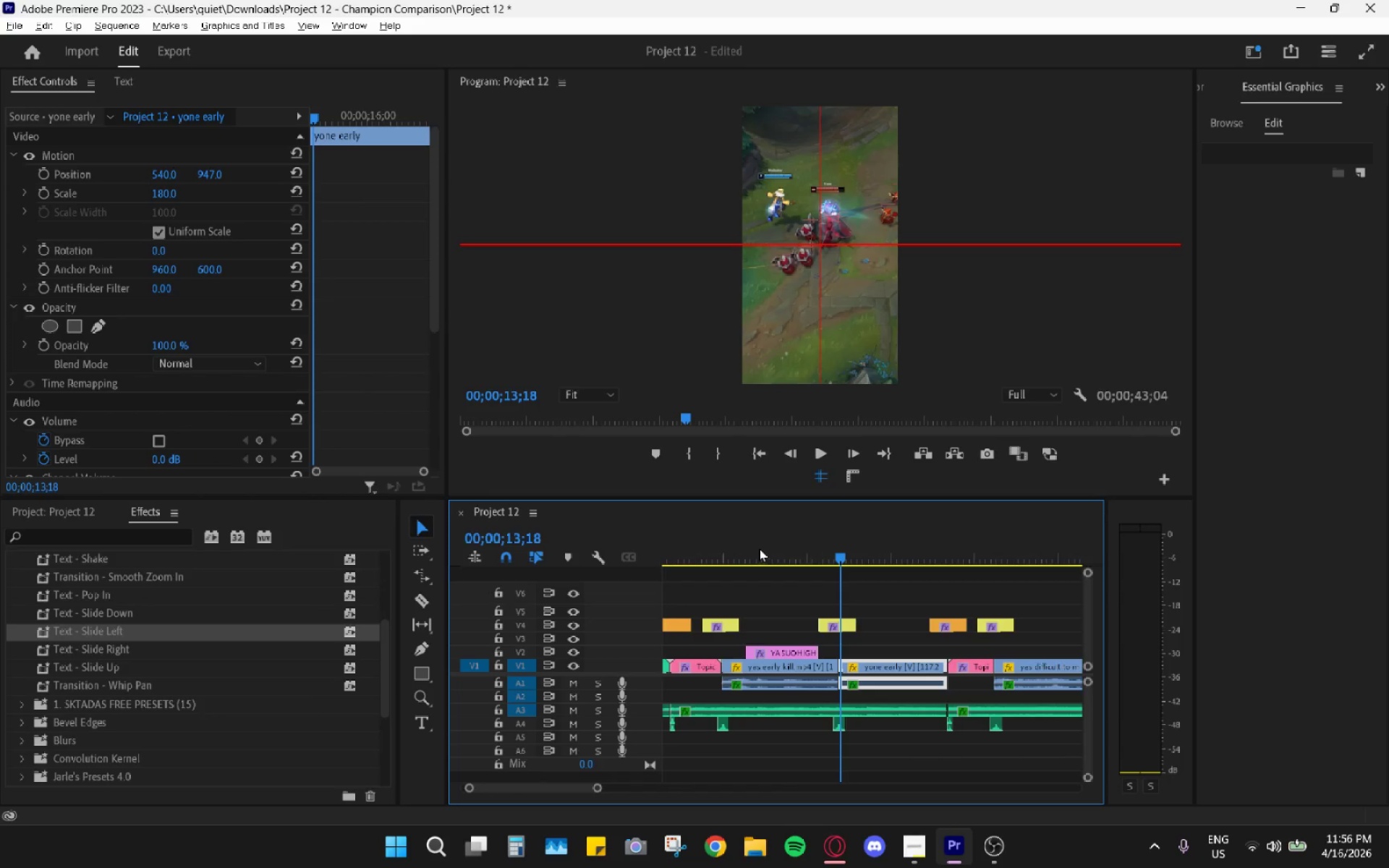 
left_click_drag(start_coordinate=[759, 544], to_coordinate=[749, 545])
 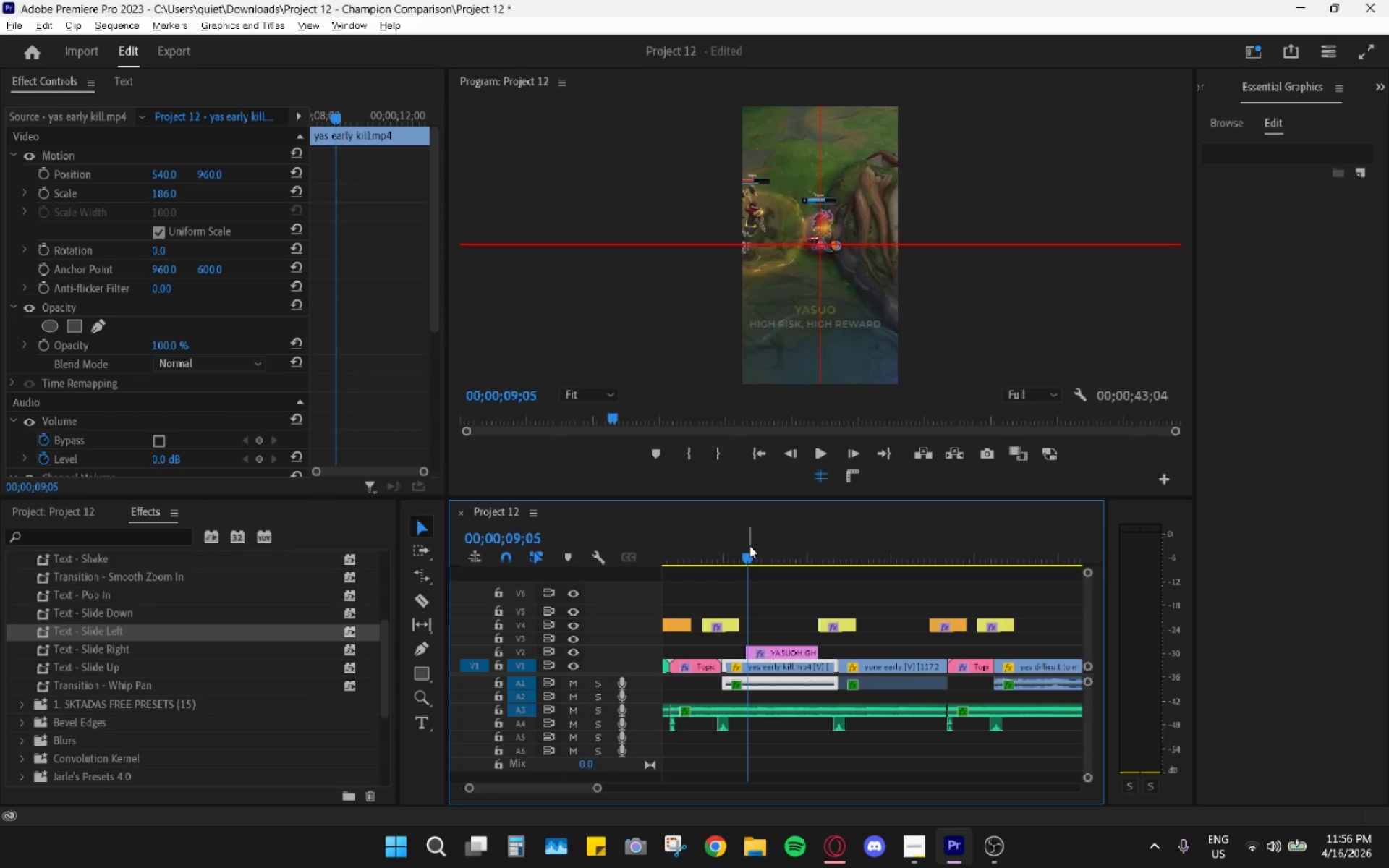 
key(Space)
 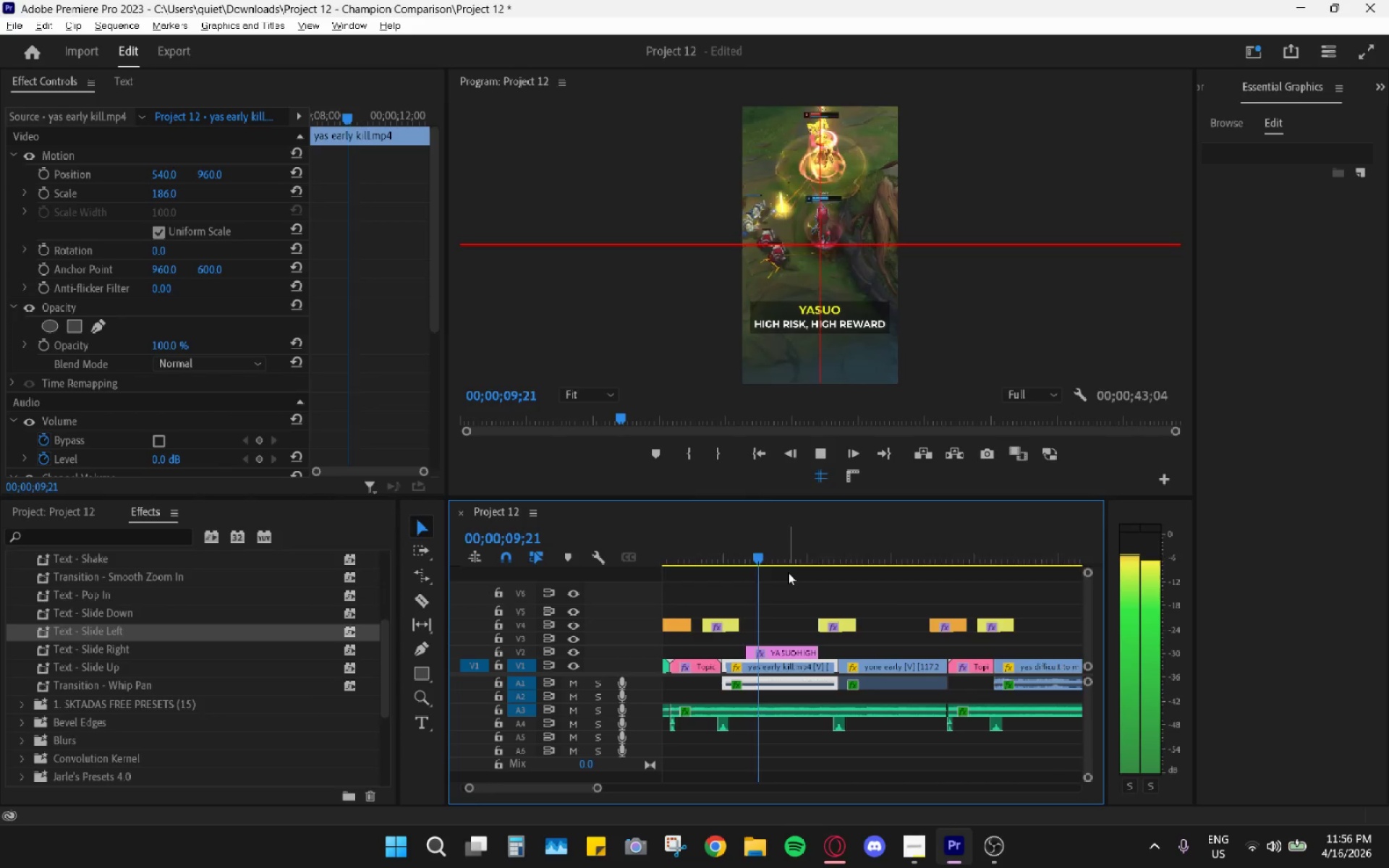 
key(Space)
 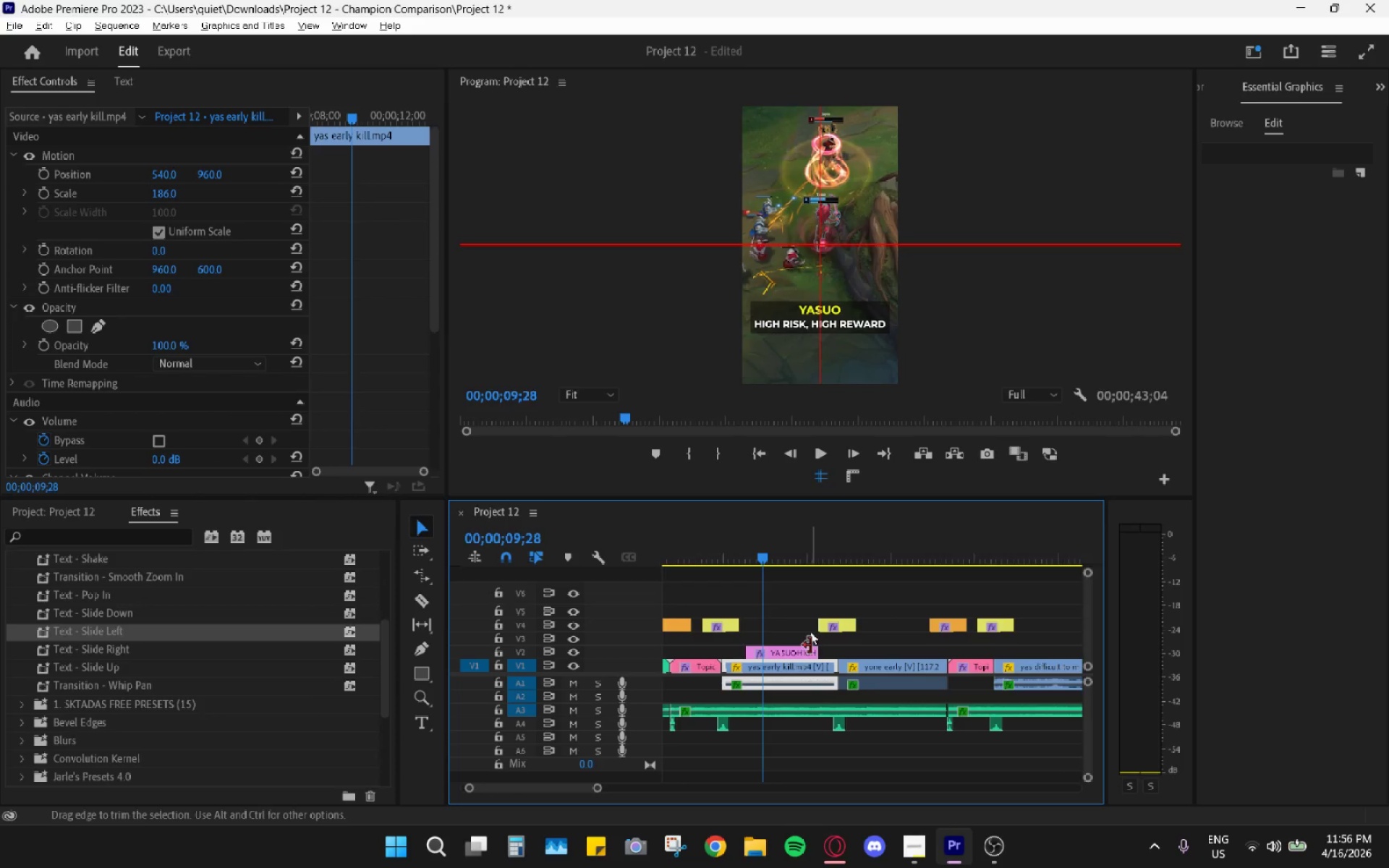 
key(Space)
 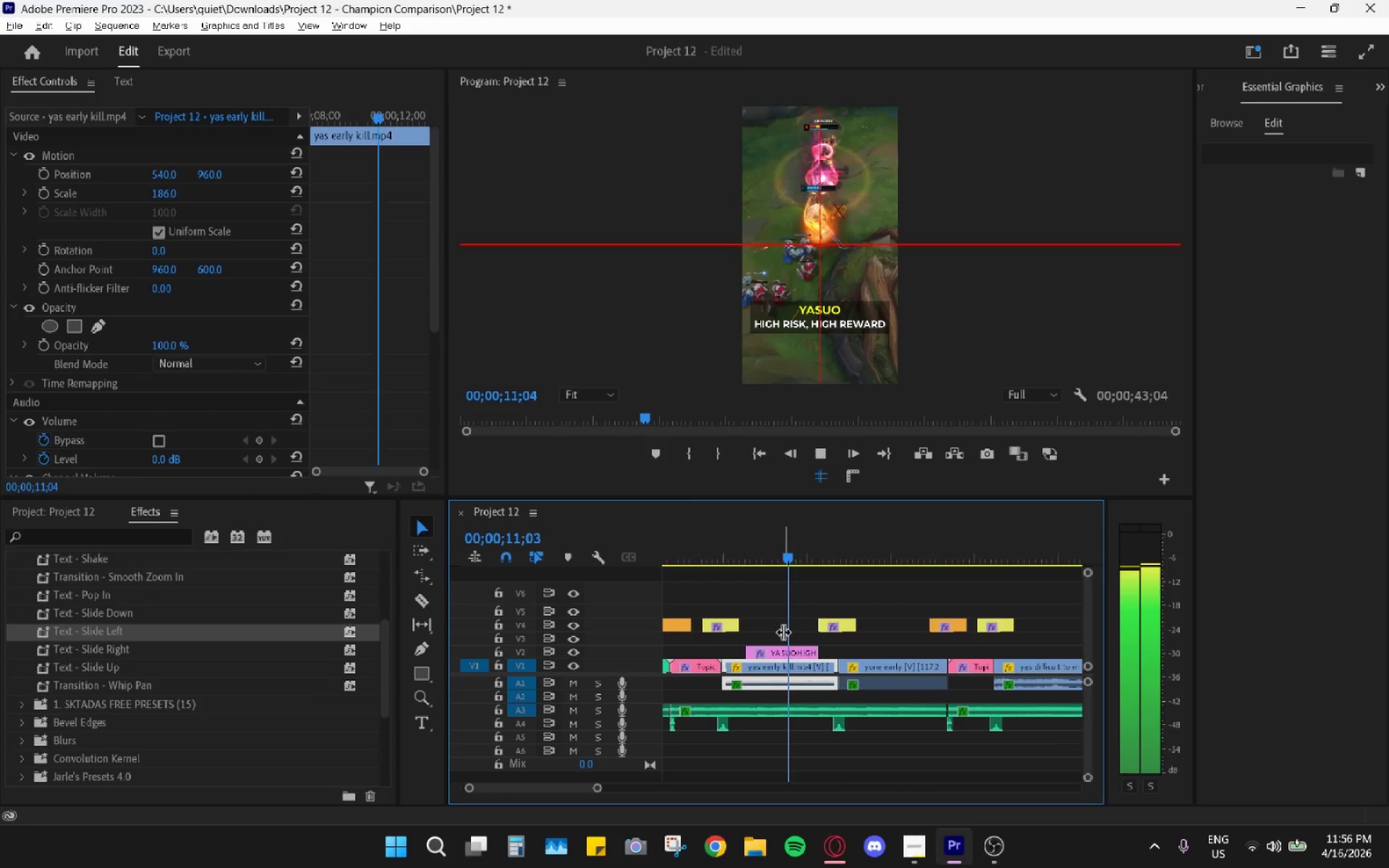 
key(Space)
 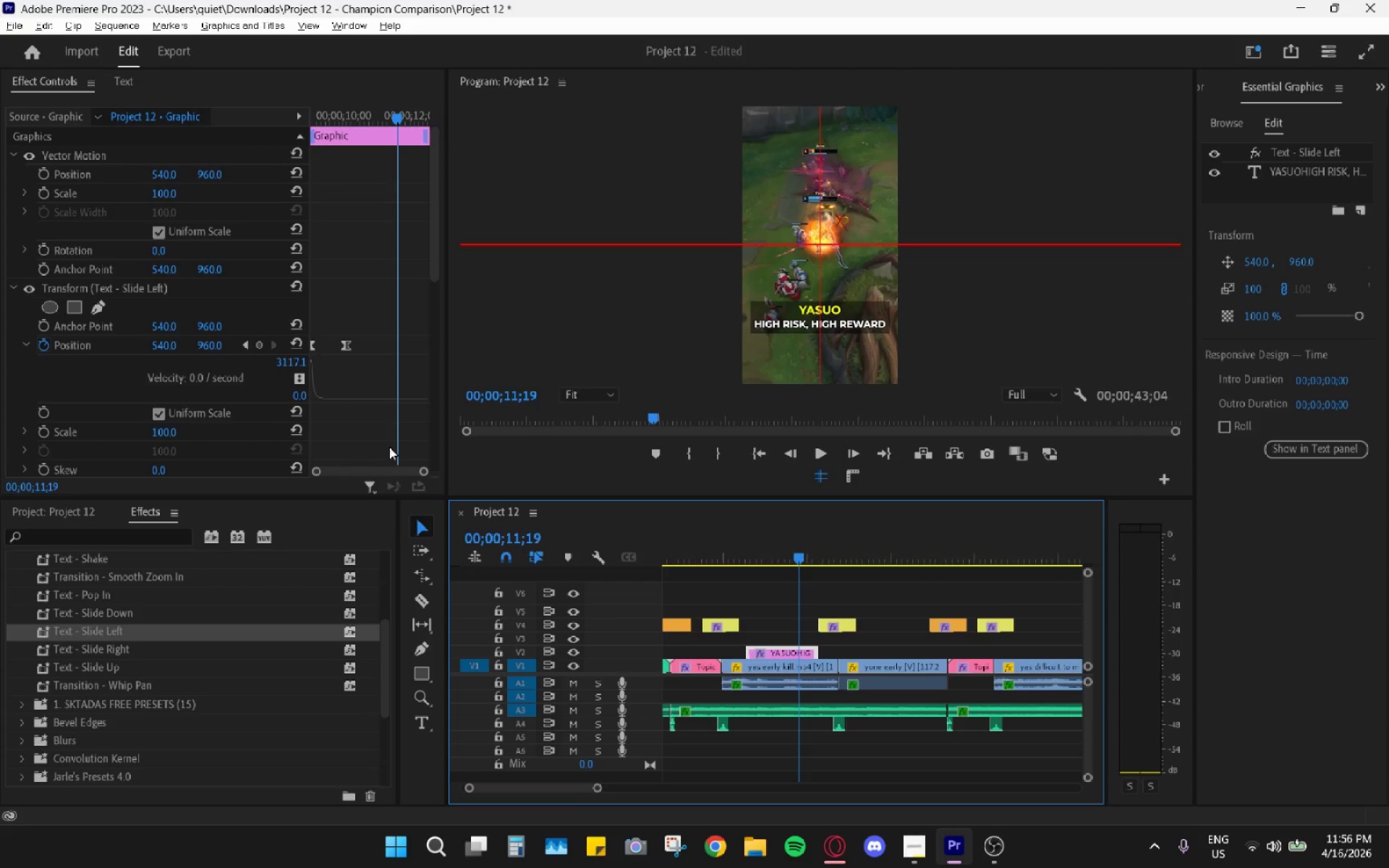 
left_click_drag(start_coordinate=[361, 307], to_coordinate=[334, 435])
 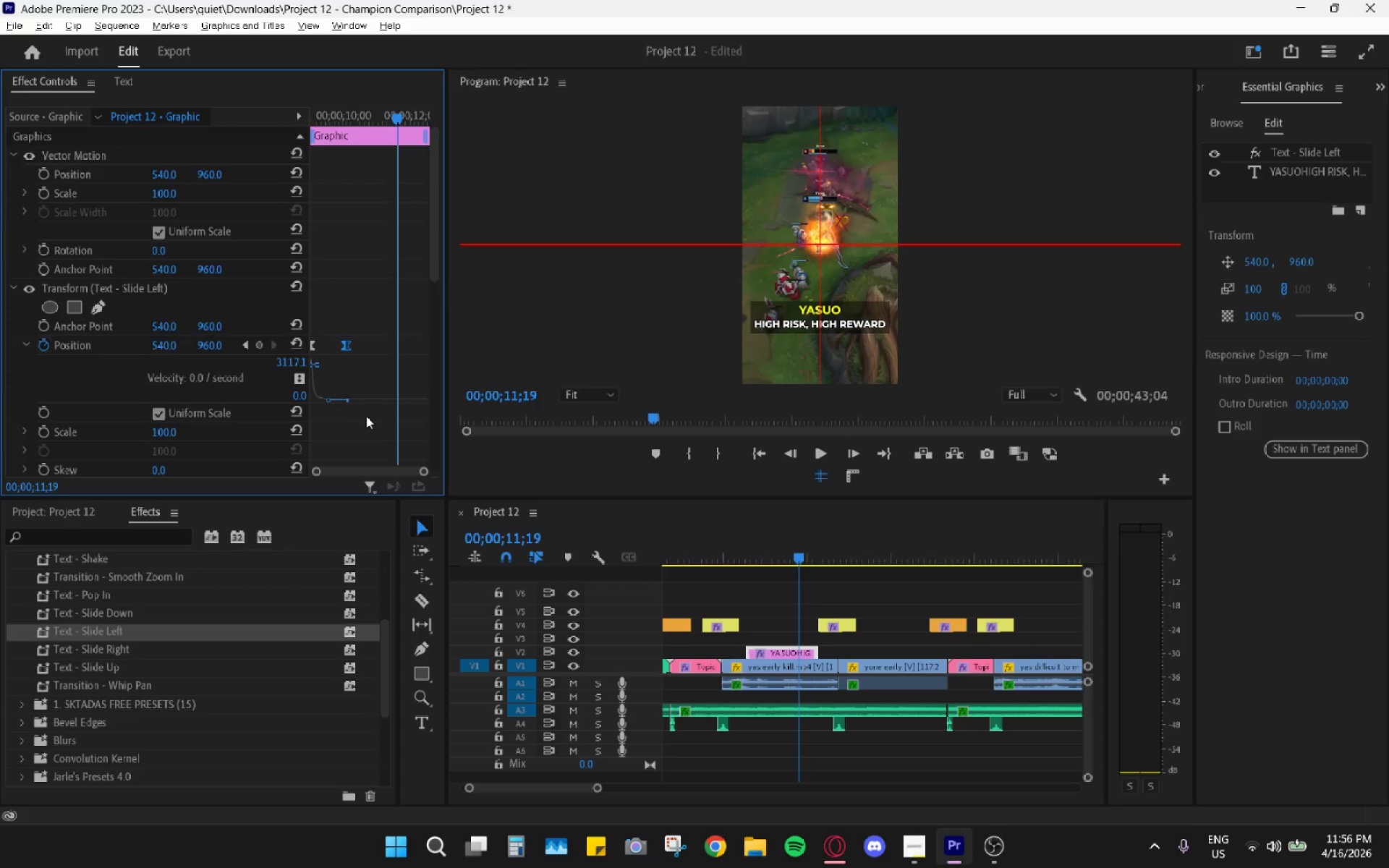 
hold_key(key=AltLeft, duration=0.73)
scroll: coordinate [369, 420], scroll_direction: down, amount: 12.0
 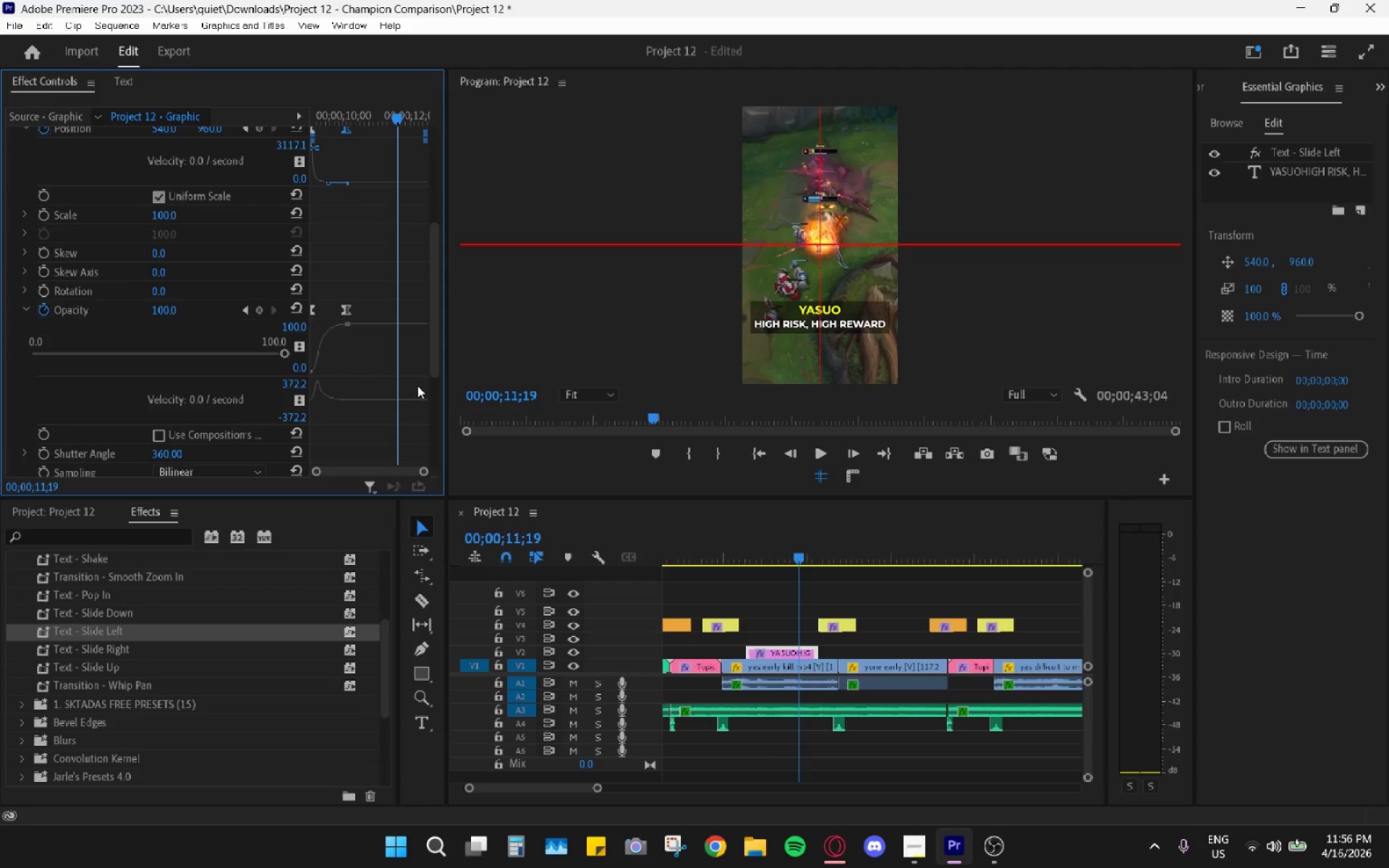 
left_click_drag(start_coordinate=[428, 366], to_coordinate=[434, 370])
 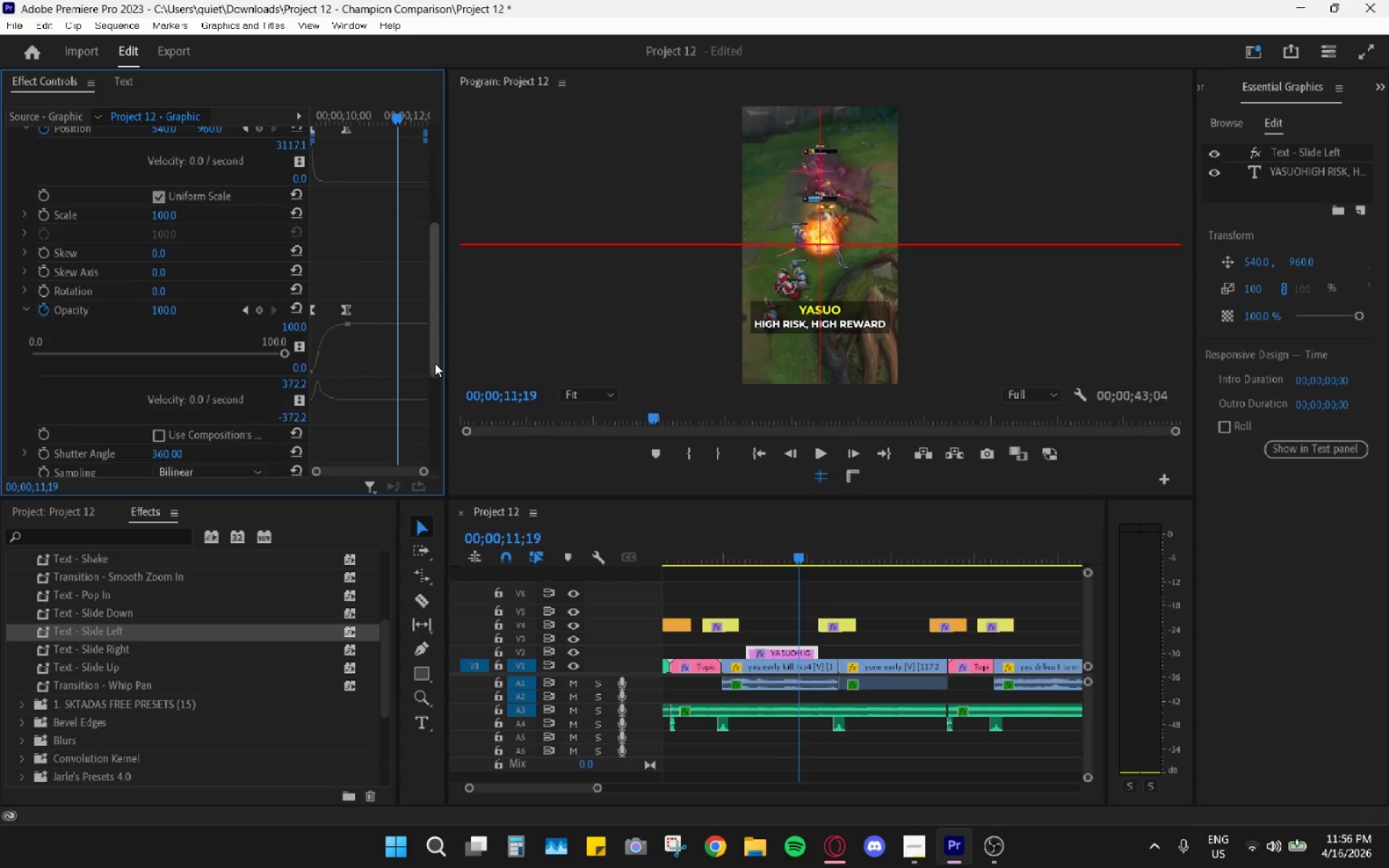 
left_click_drag(start_coordinate=[436, 362], to_coordinate=[439, 332])
 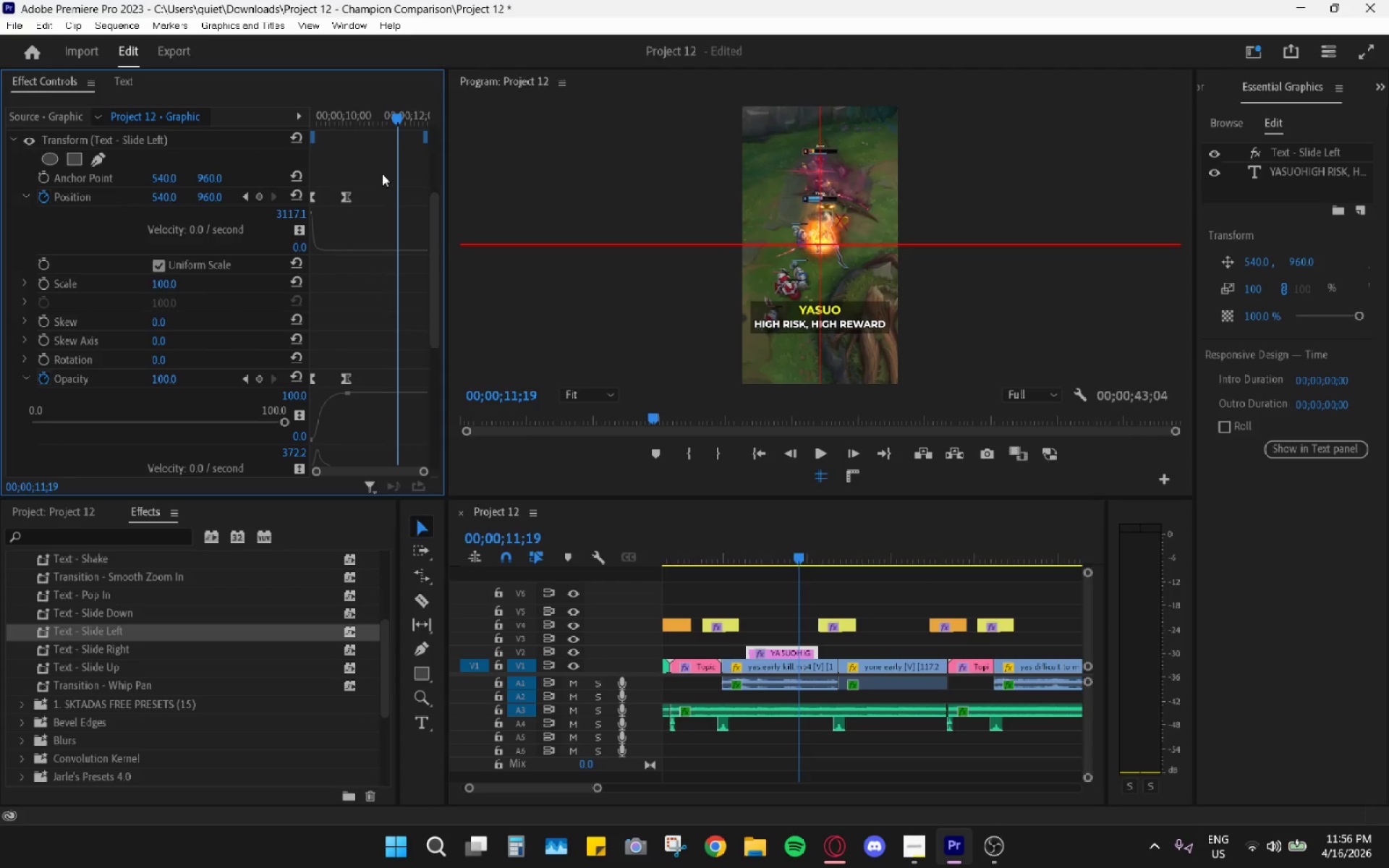 
left_click_drag(start_coordinate=[379, 166], to_coordinate=[296, 430])
 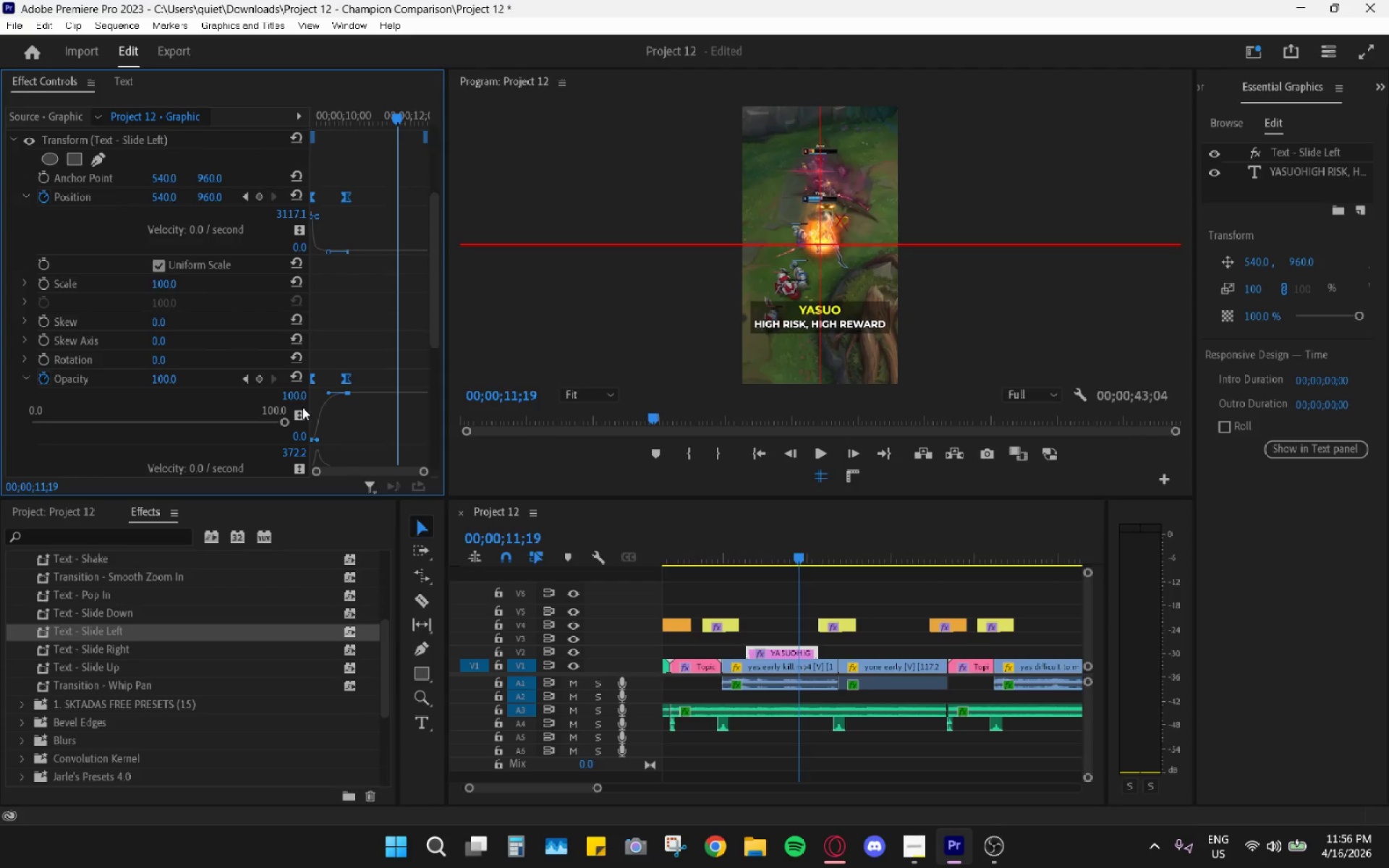 
key(Control+C)
 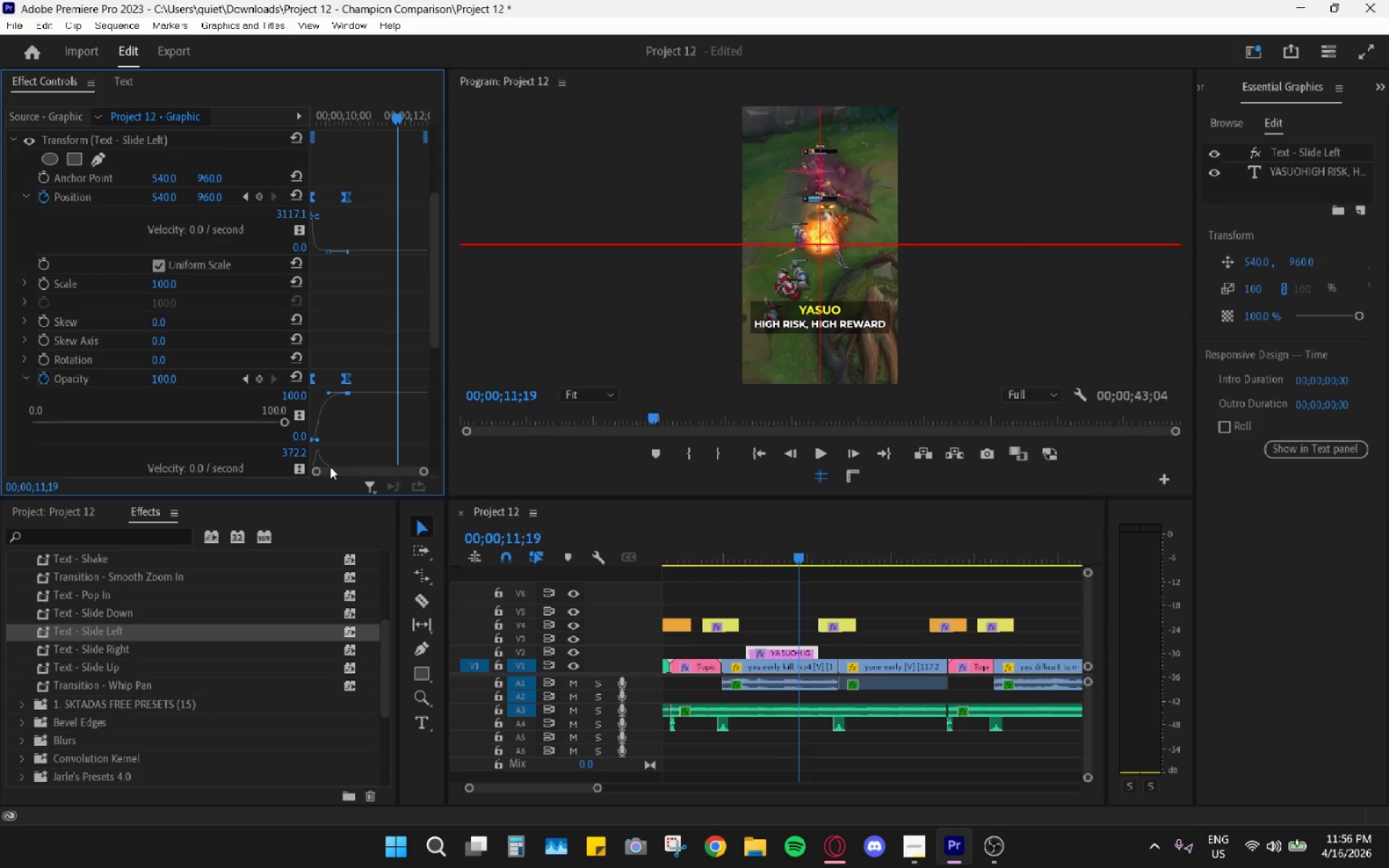 
left_click_drag(start_coordinate=[321, 467], to_coordinate=[355, 473])
 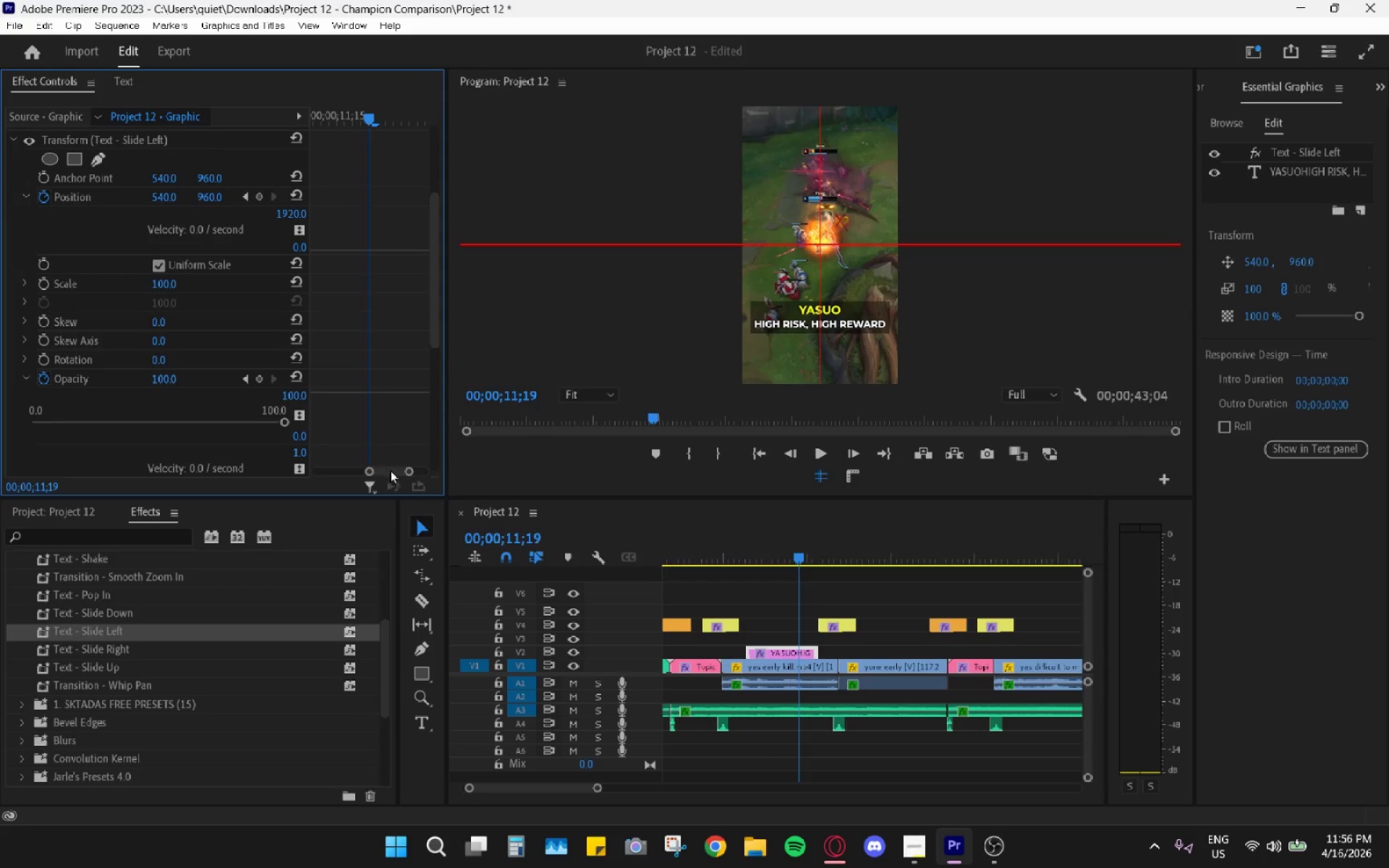 
left_click_drag(start_coordinate=[404, 473], to_coordinate=[423, 477])
 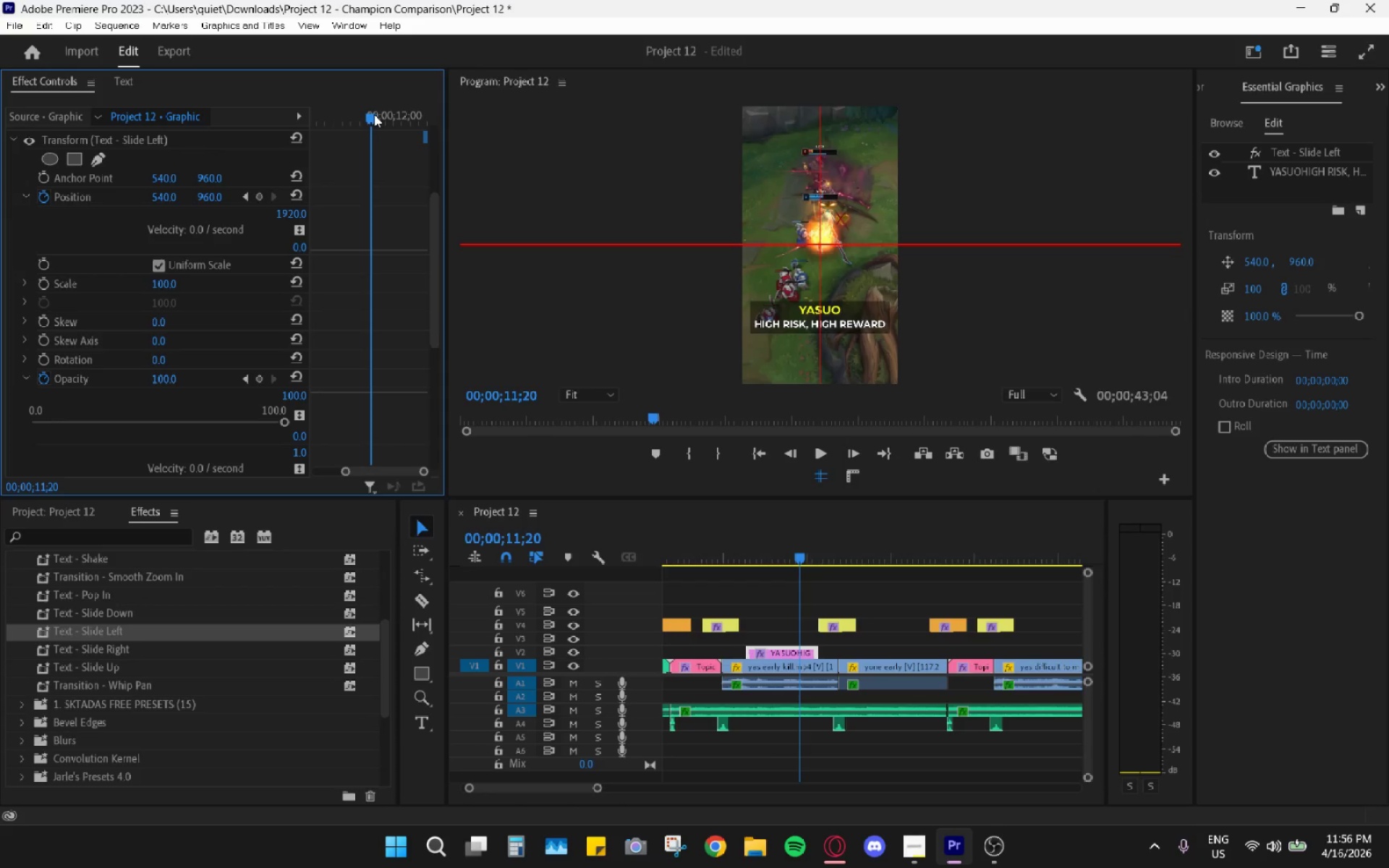 
key(Control+V)
 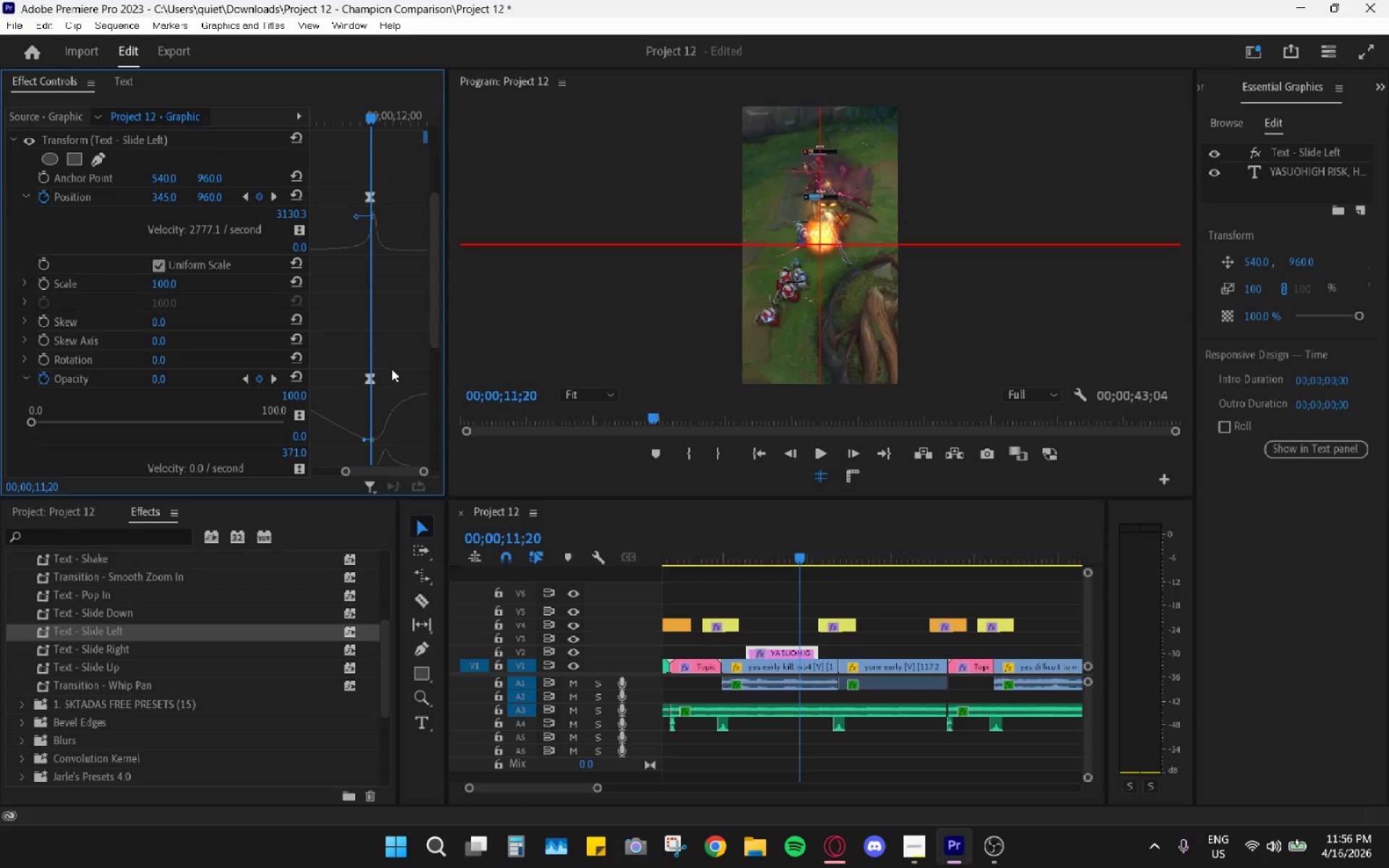 
key(Control+Z)
 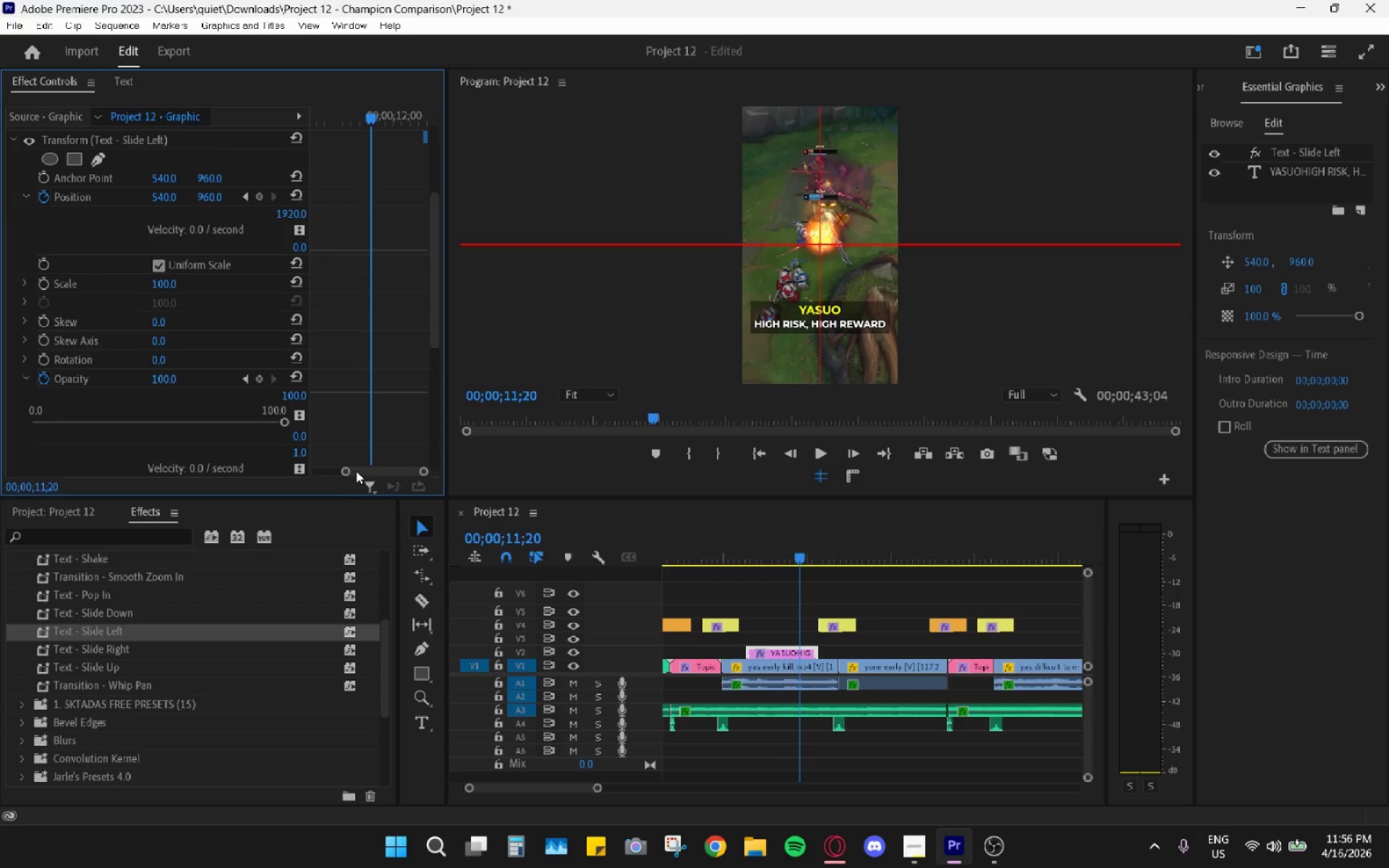 
left_click_drag(start_coordinate=[345, 468], to_coordinate=[263, 451])
 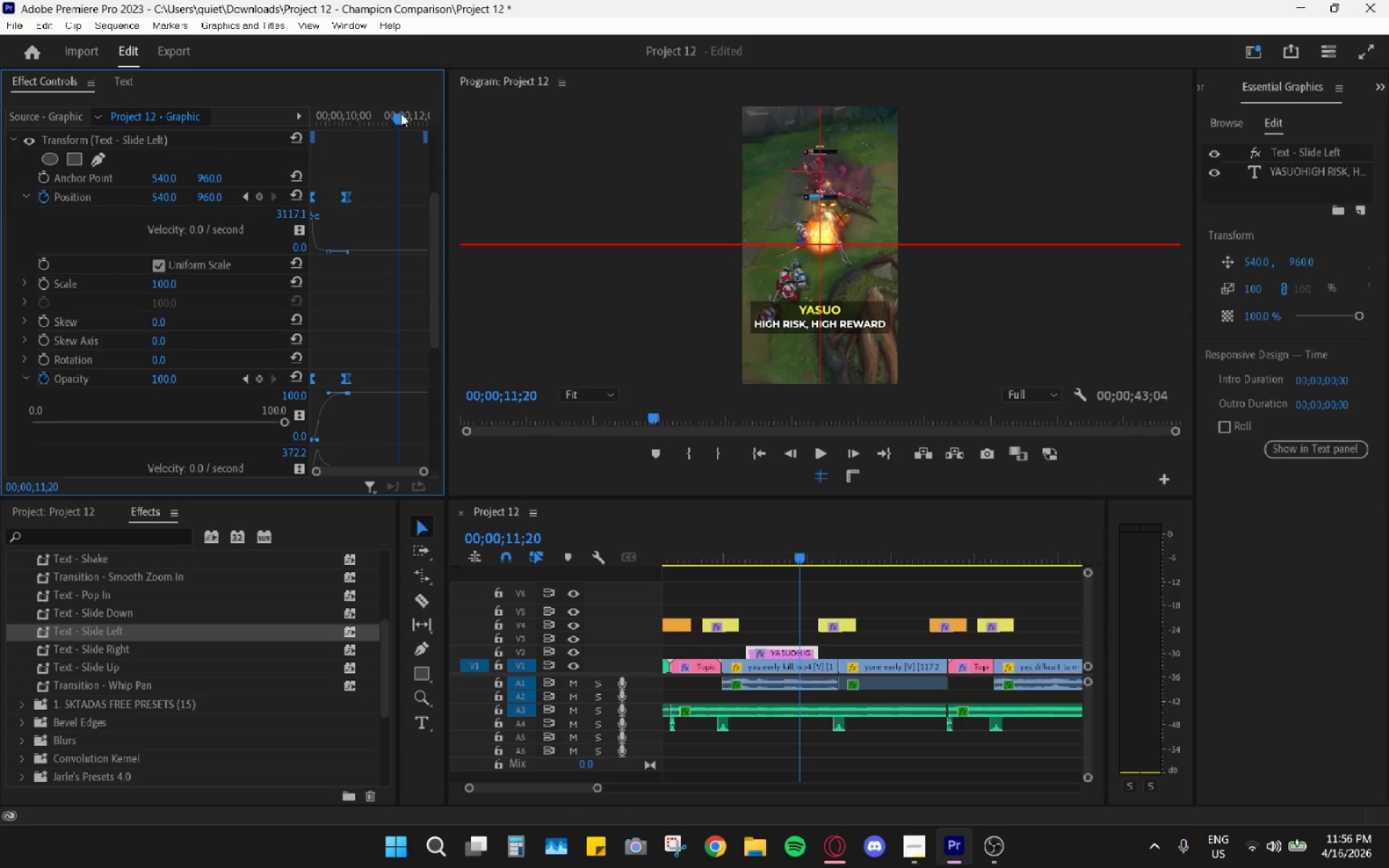 
left_click_drag(start_coordinate=[398, 105], to_coordinate=[406, 119])
 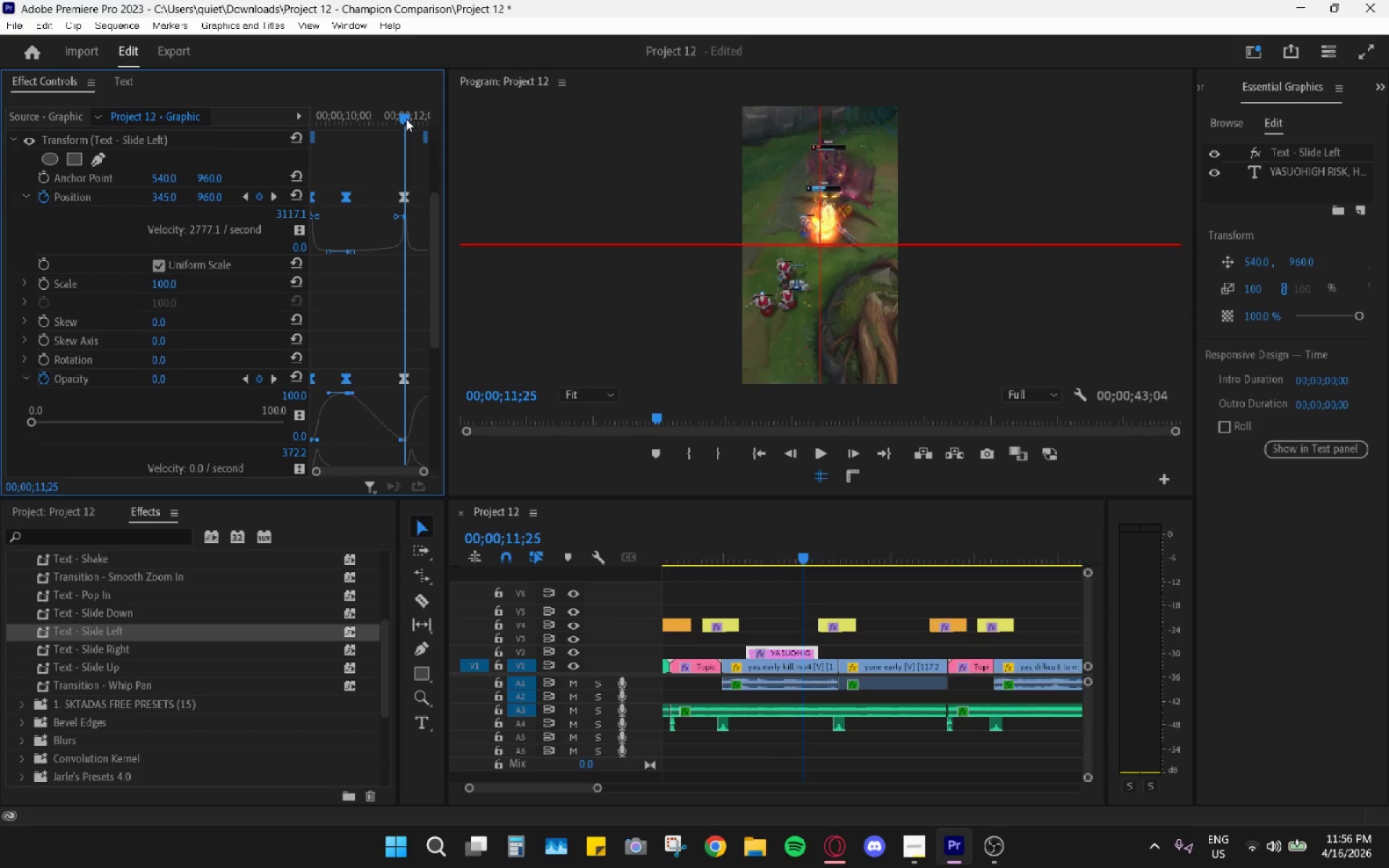 
key(Control+V)
 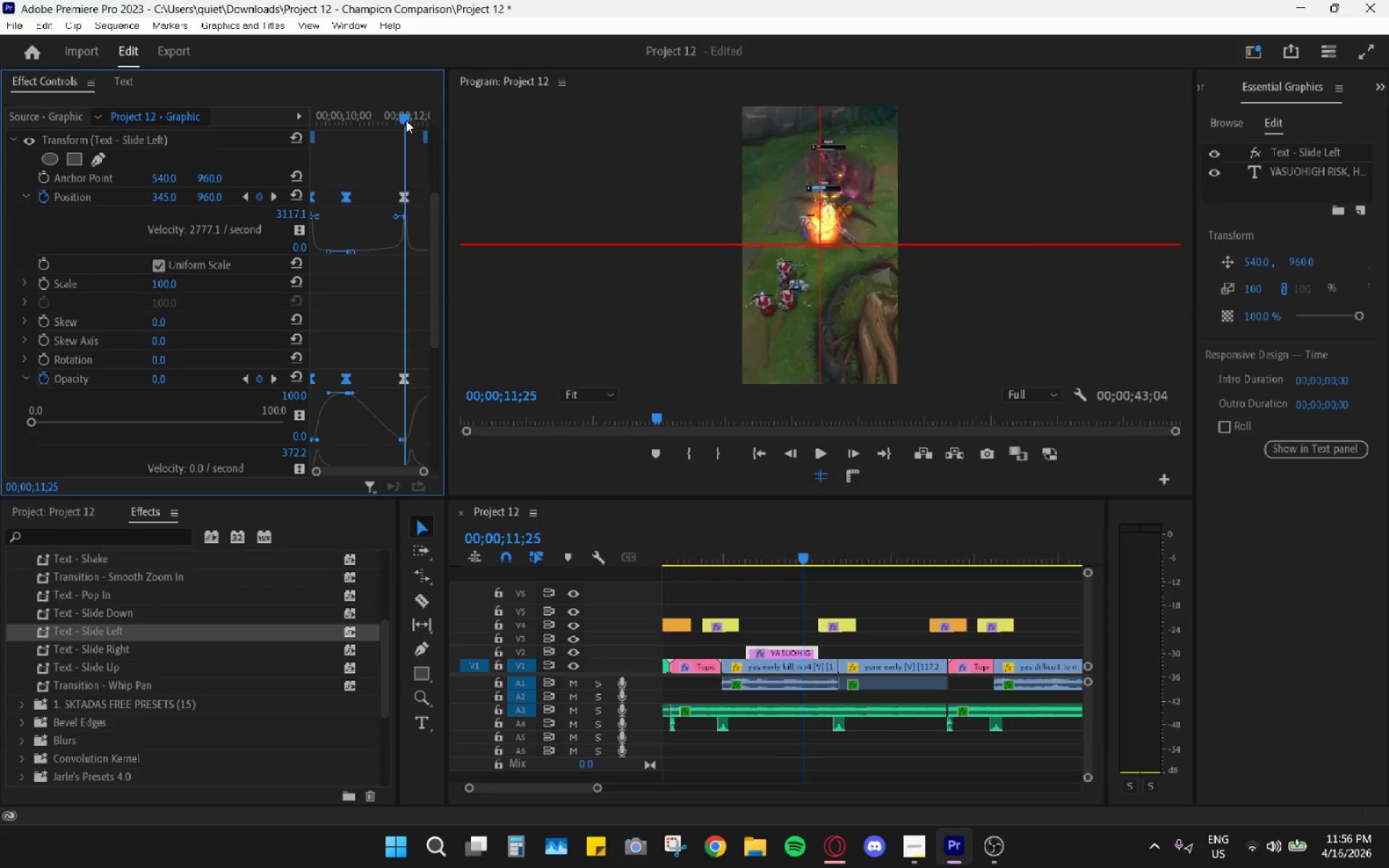 
key(Control+Z)
 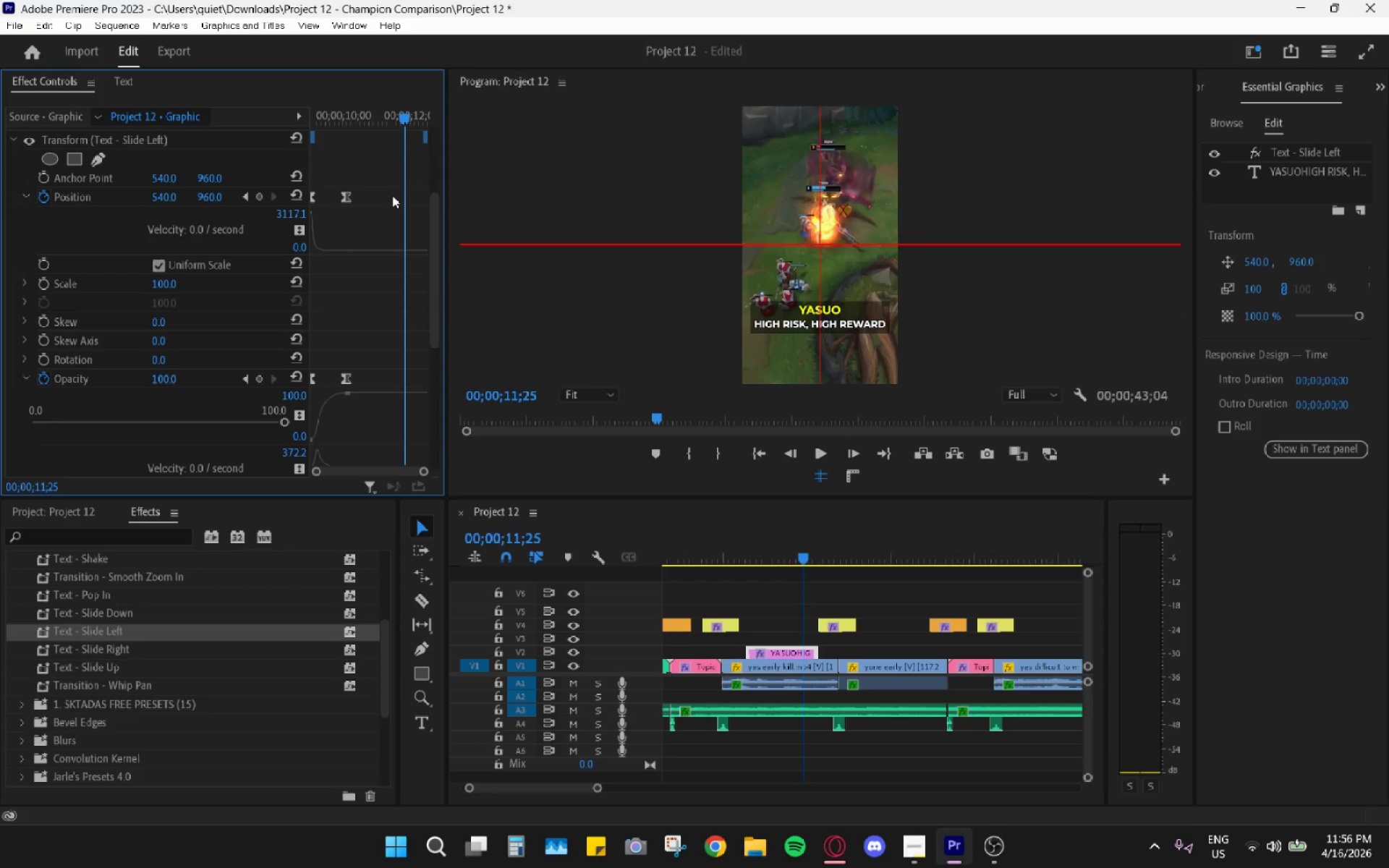 
key(Control+V)
 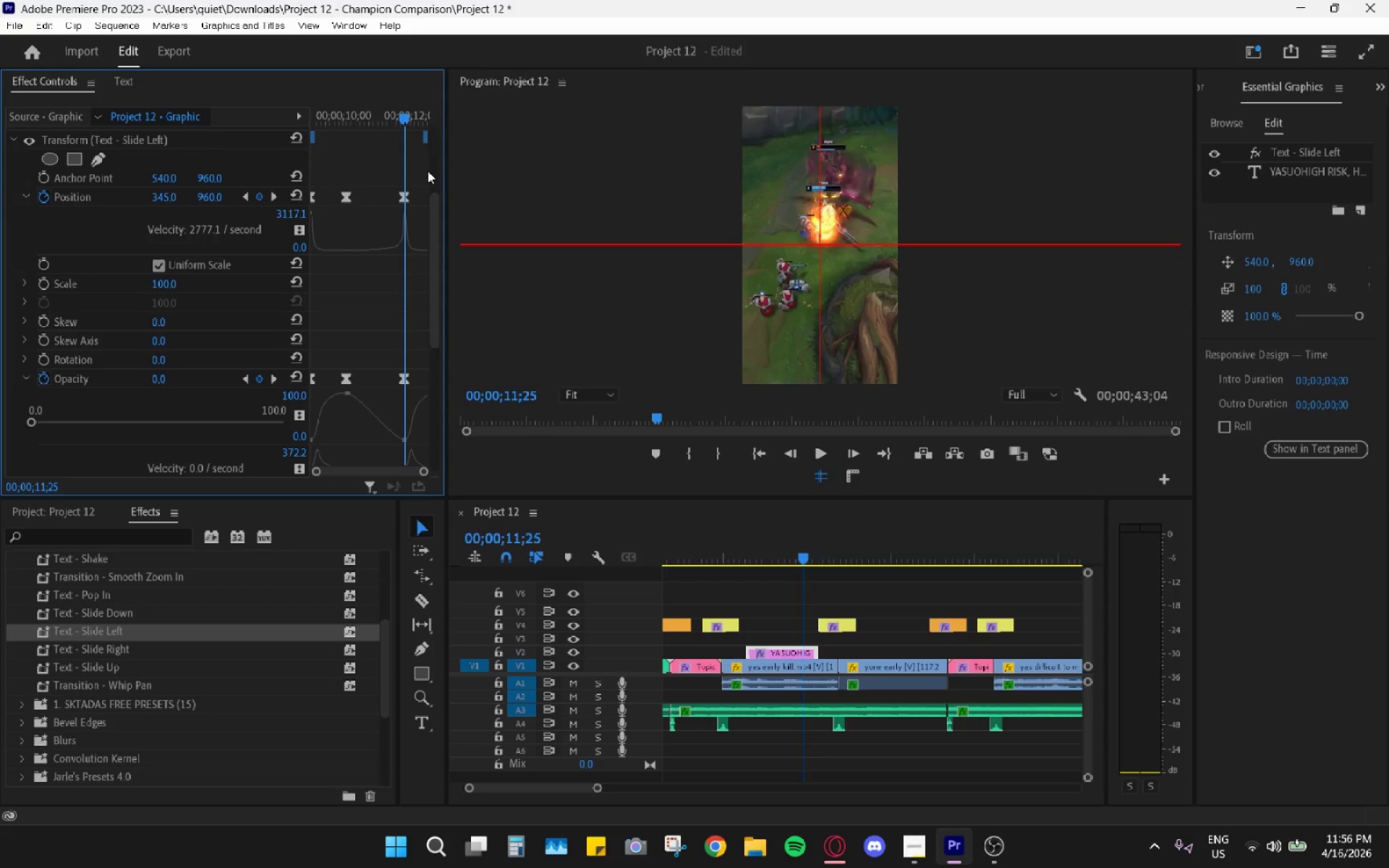 
key(Control+Z)
 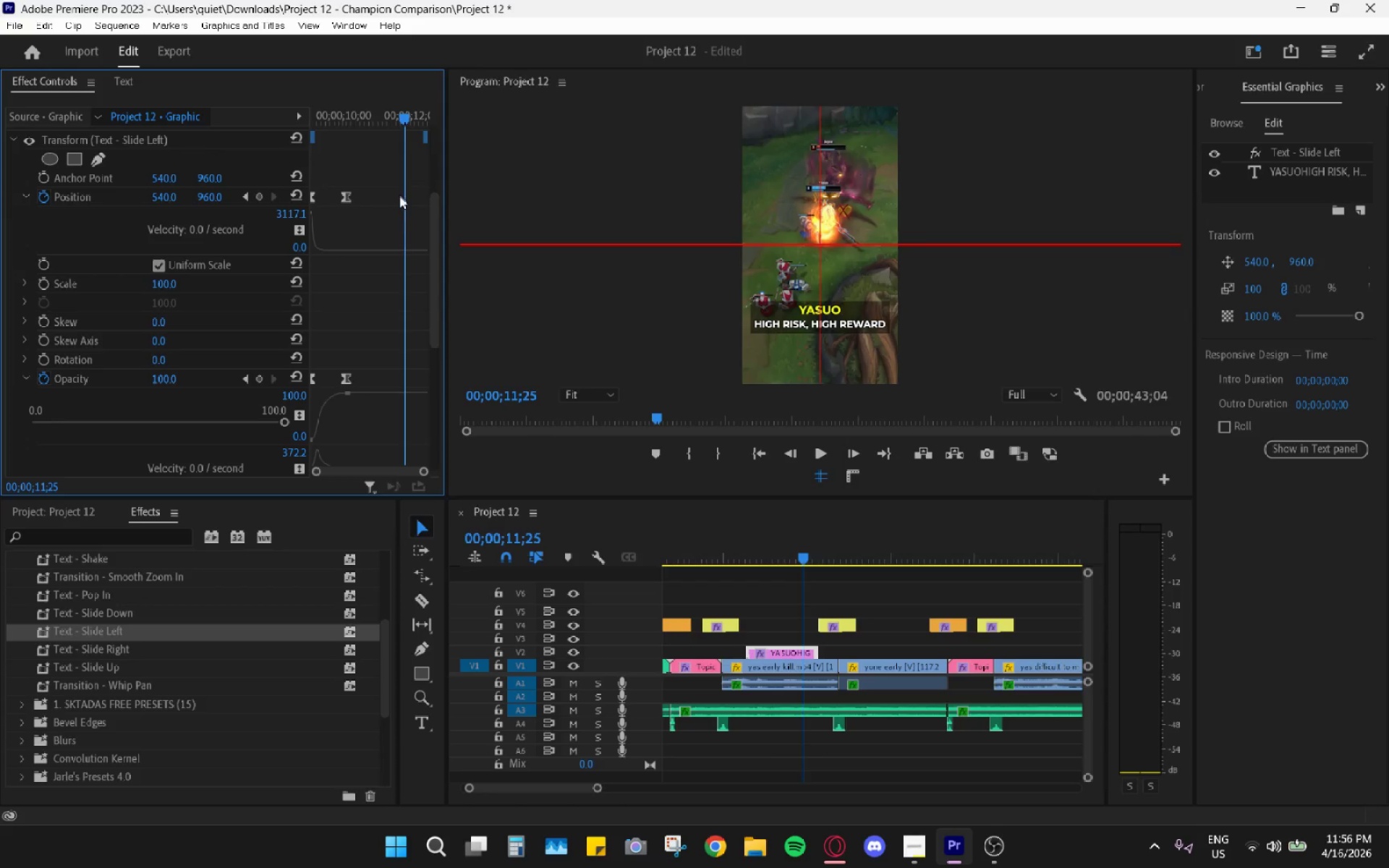 
scroll: coordinate [394, 248], scroll_direction: down, amount: 4.0
 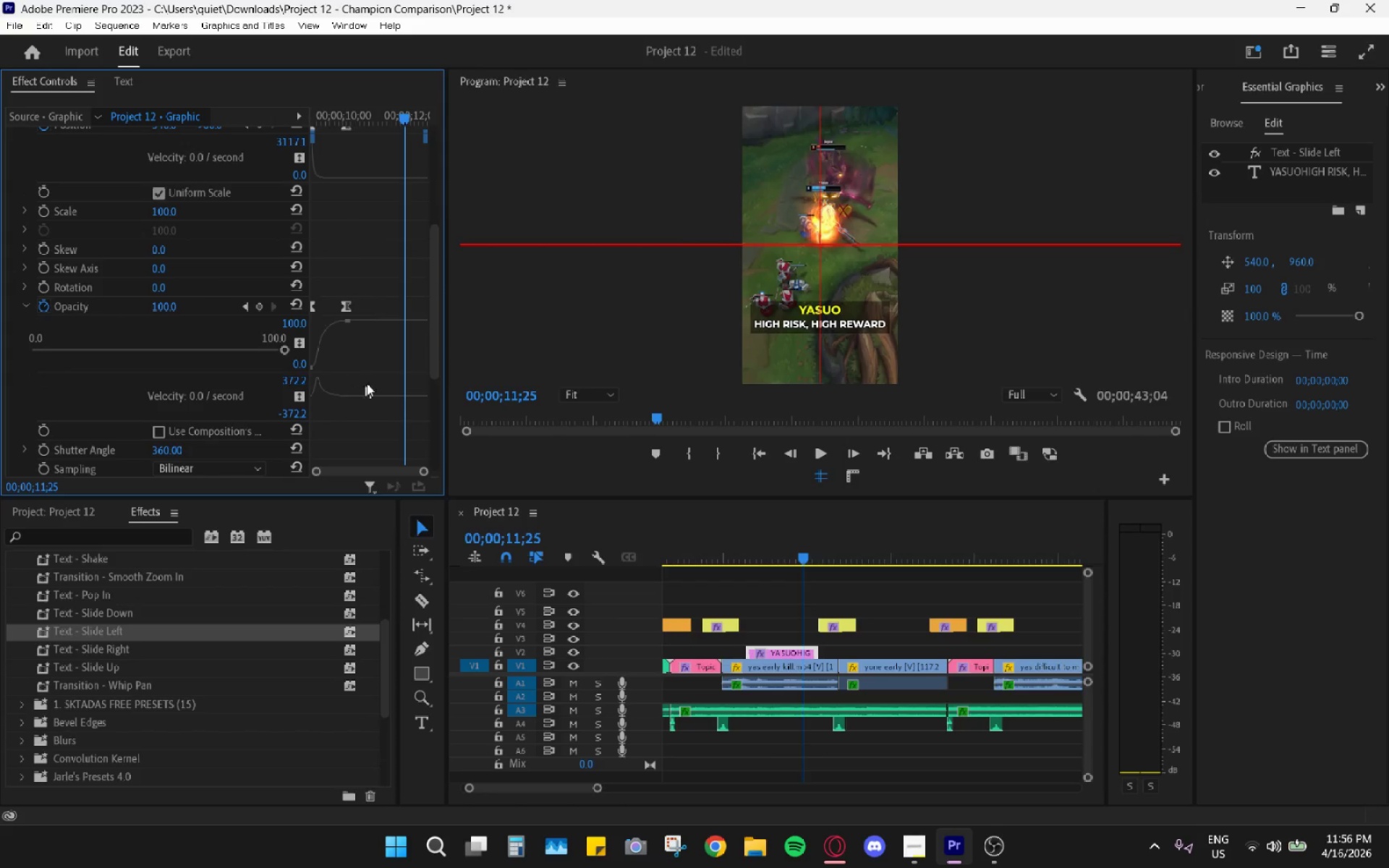 
scroll: coordinate [388, 357], scroll_direction: up, amount: 3.0
 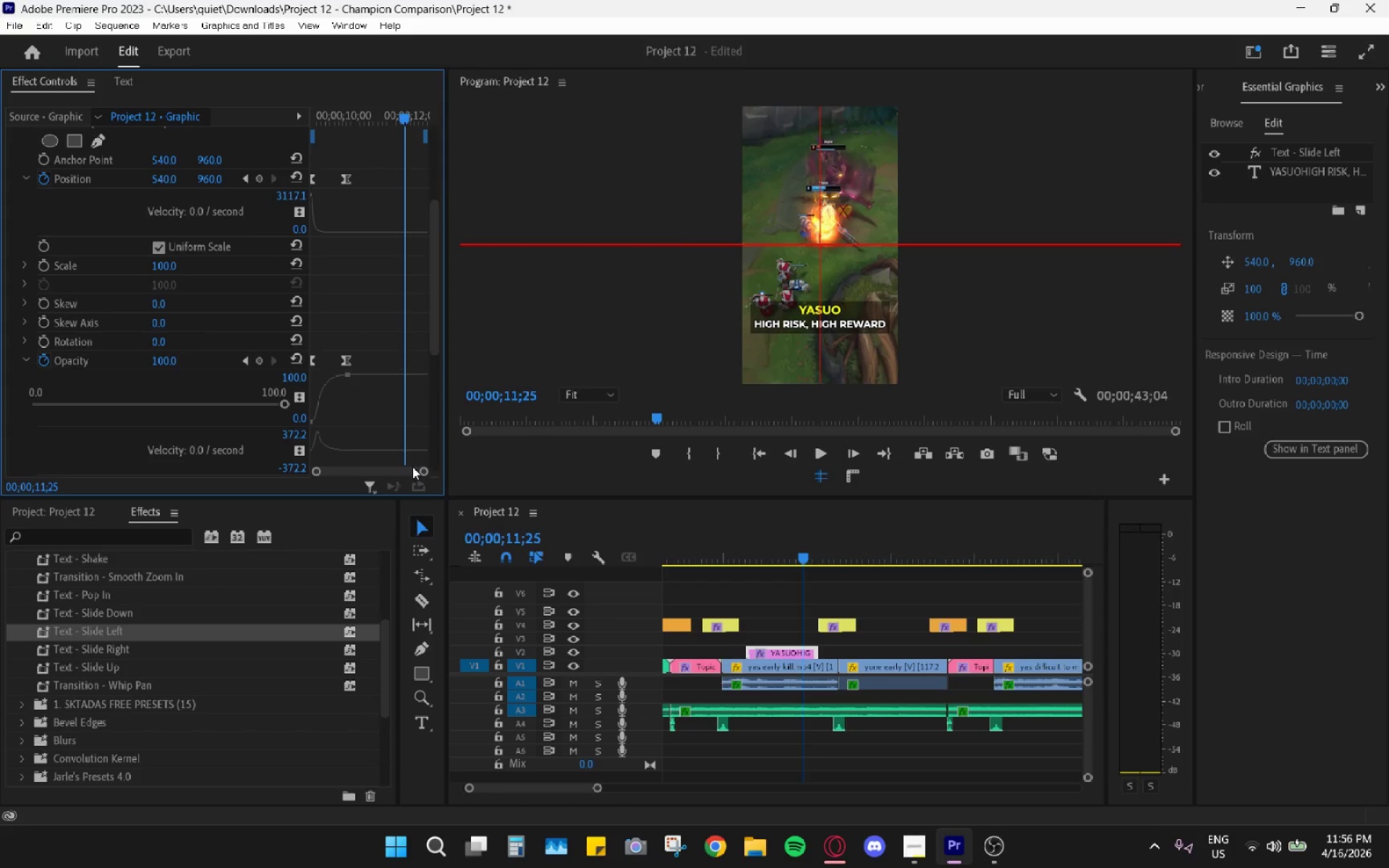 
left_click_drag(start_coordinate=[418, 469], to_coordinate=[411, 469])
 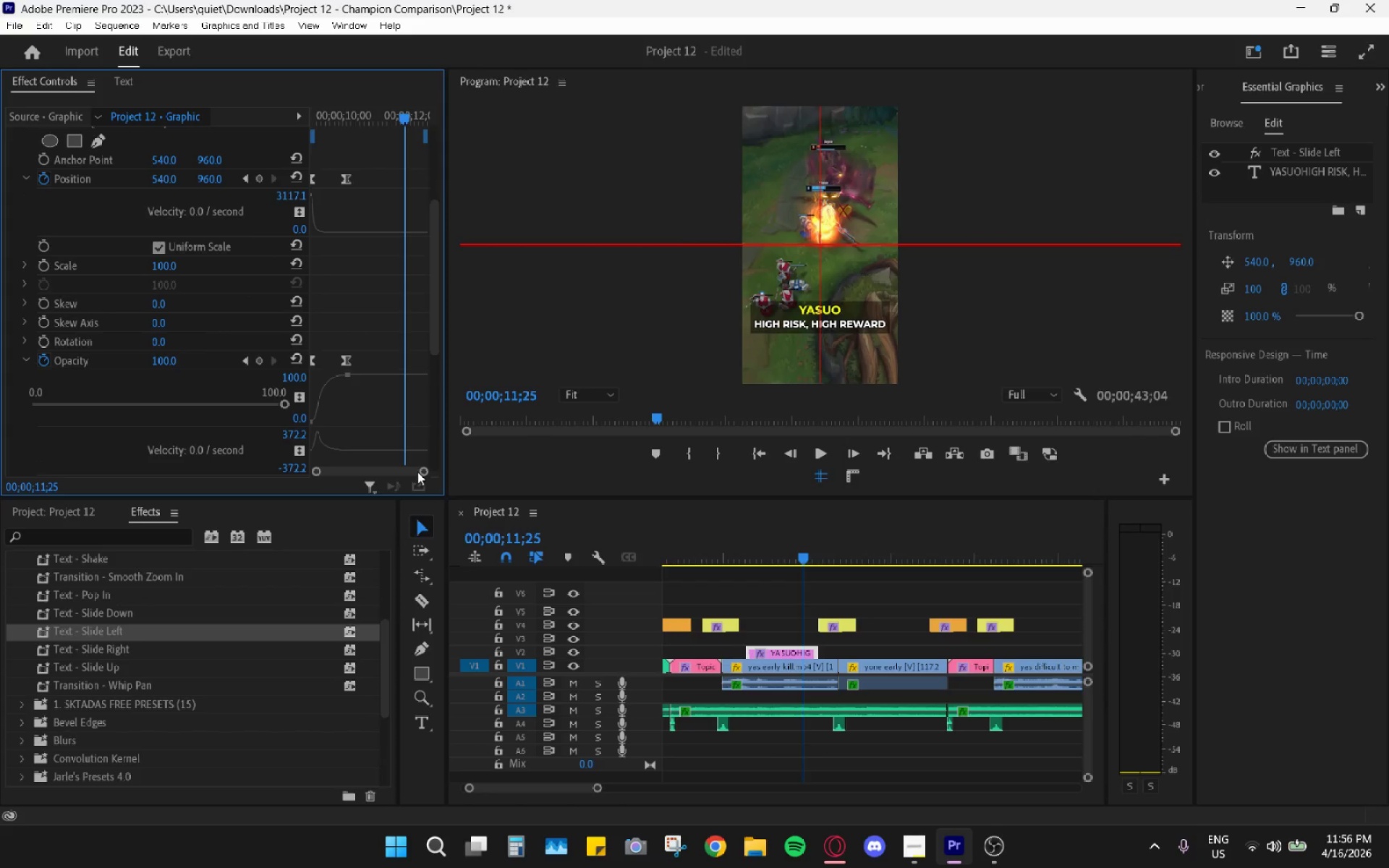 
left_click_drag(start_coordinate=[420, 472], to_coordinate=[441, 475])
 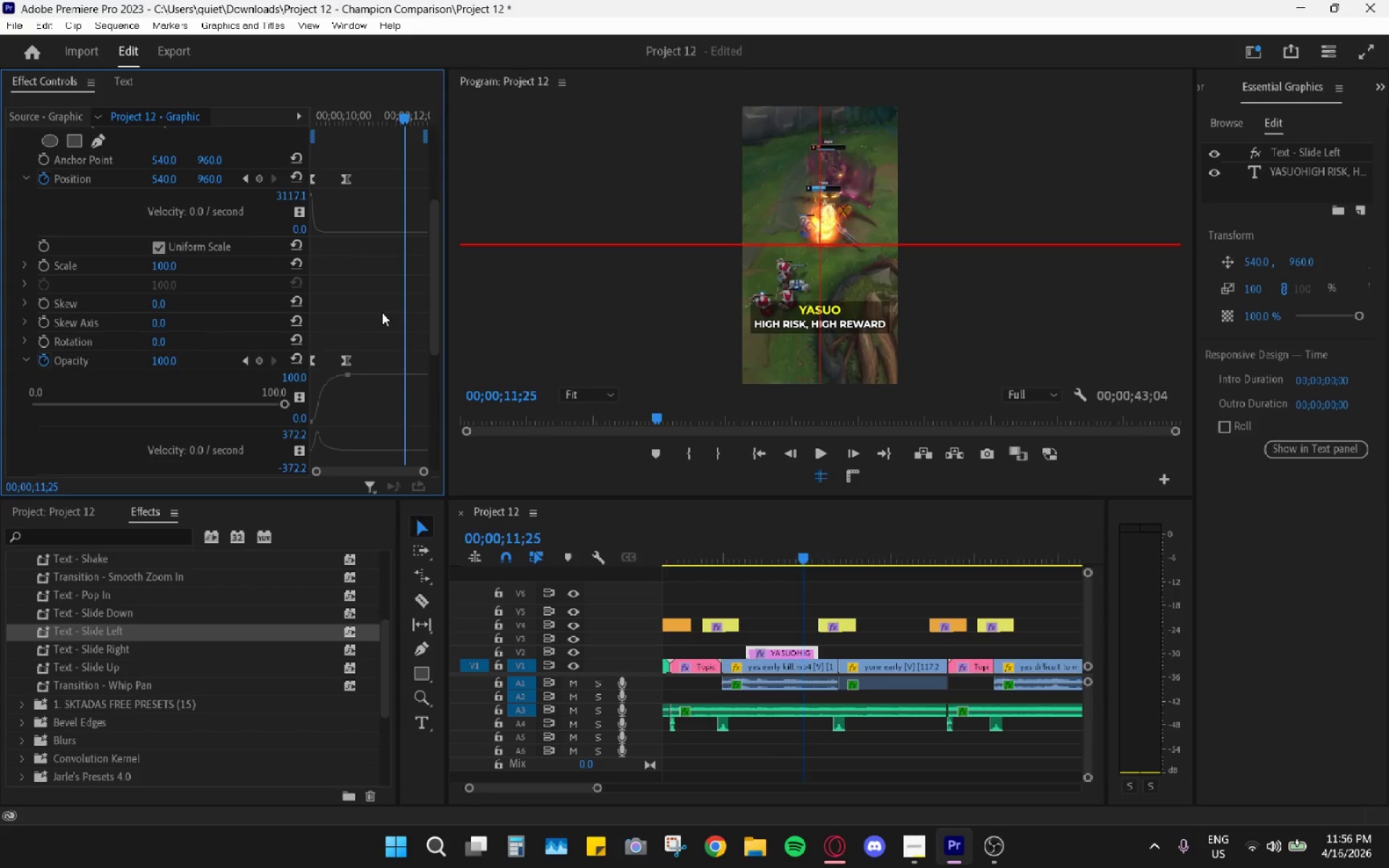 
left_click([377, 315])
 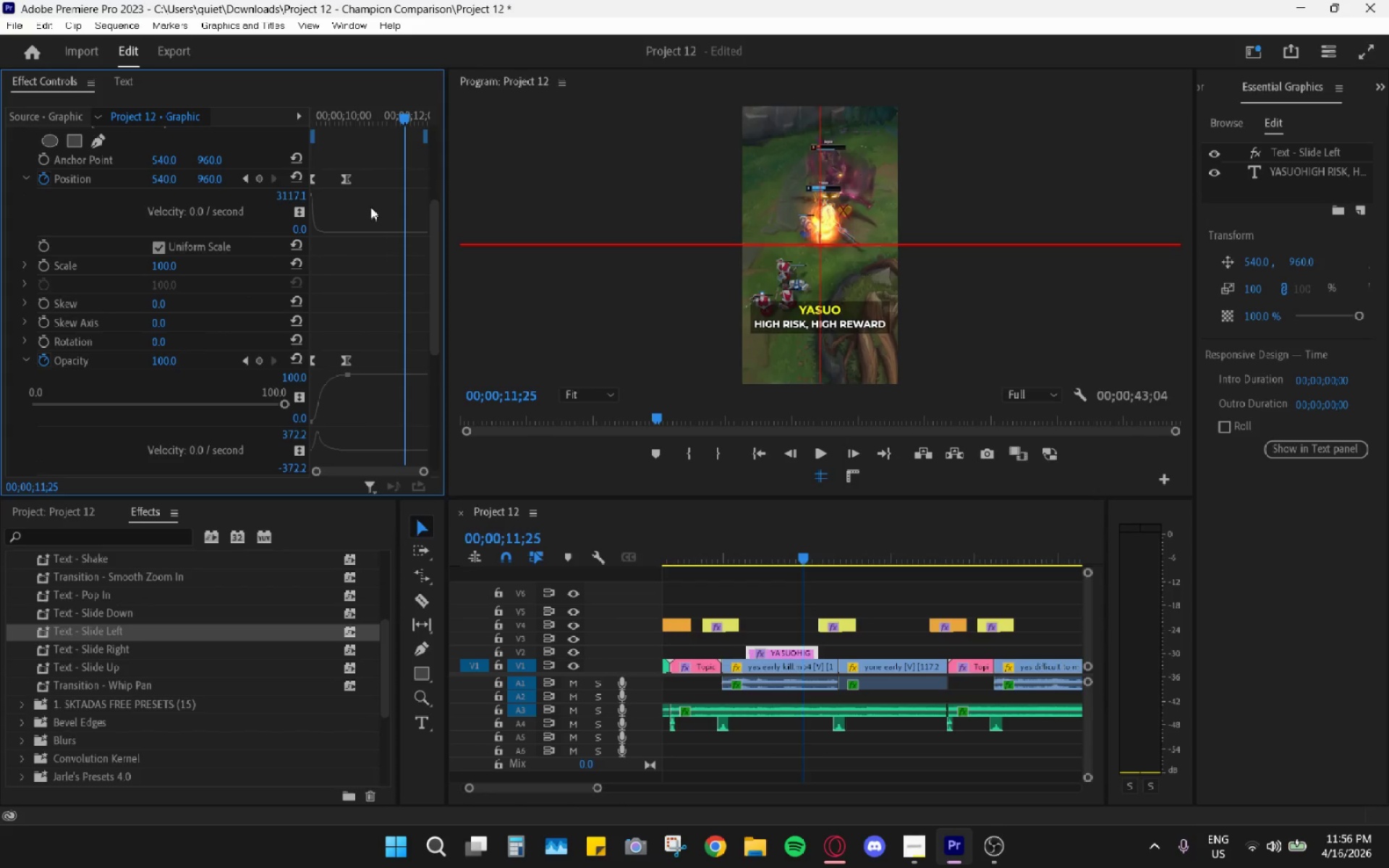 
left_click_drag(start_coordinate=[375, 159], to_coordinate=[339, 378])
 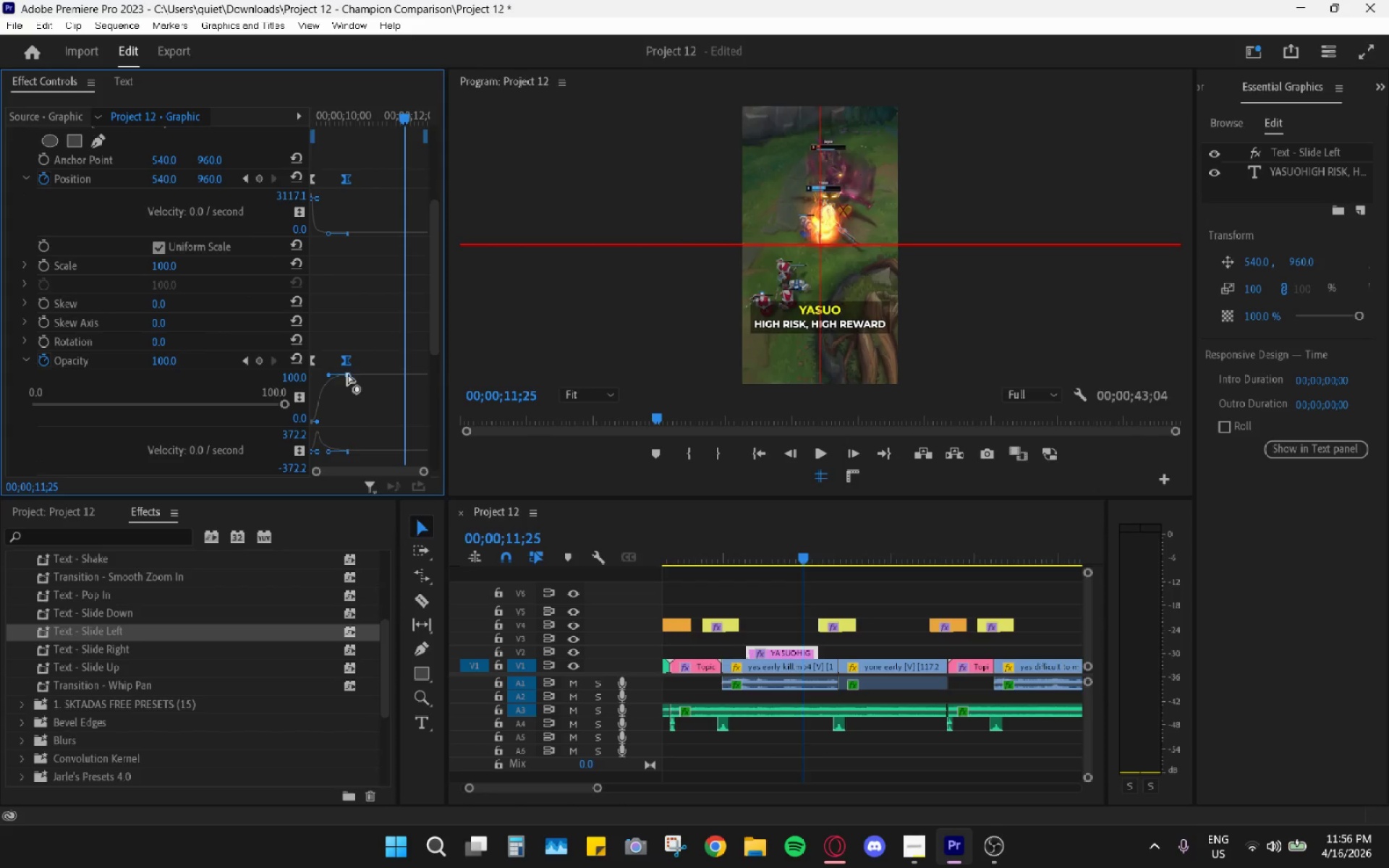 
key(Control+C)
 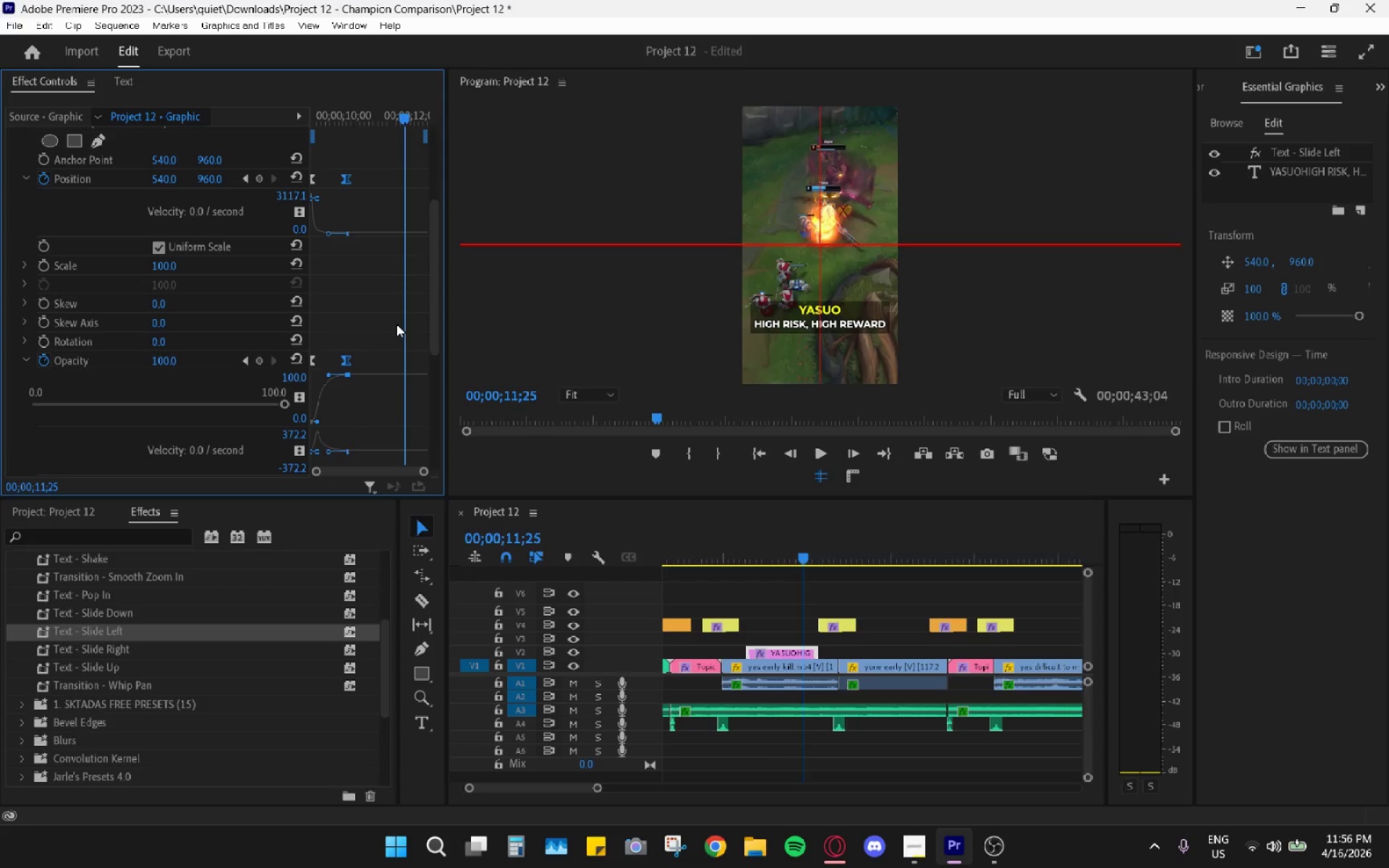 
key(Control+C)
 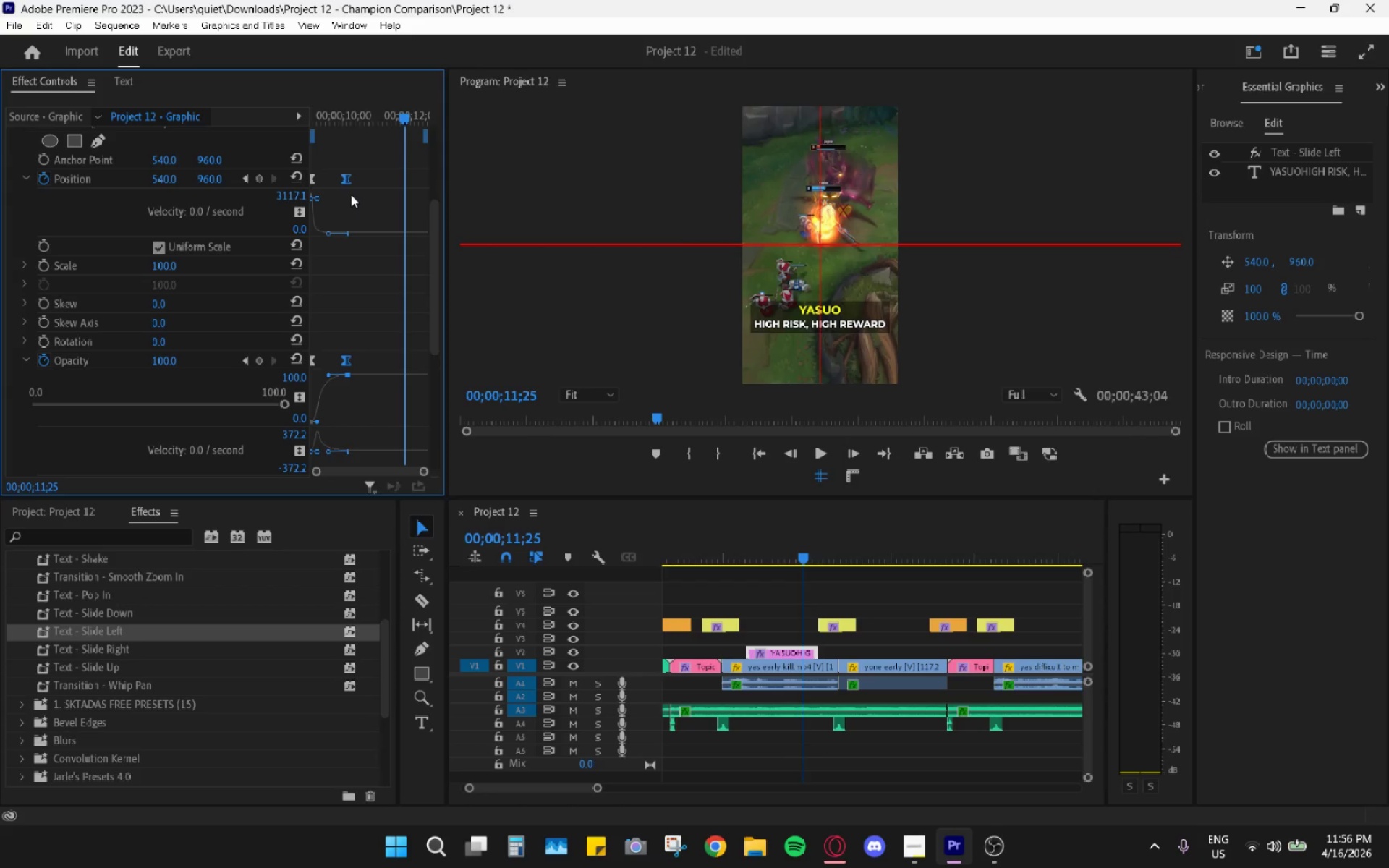 
right_click([351, 179])
 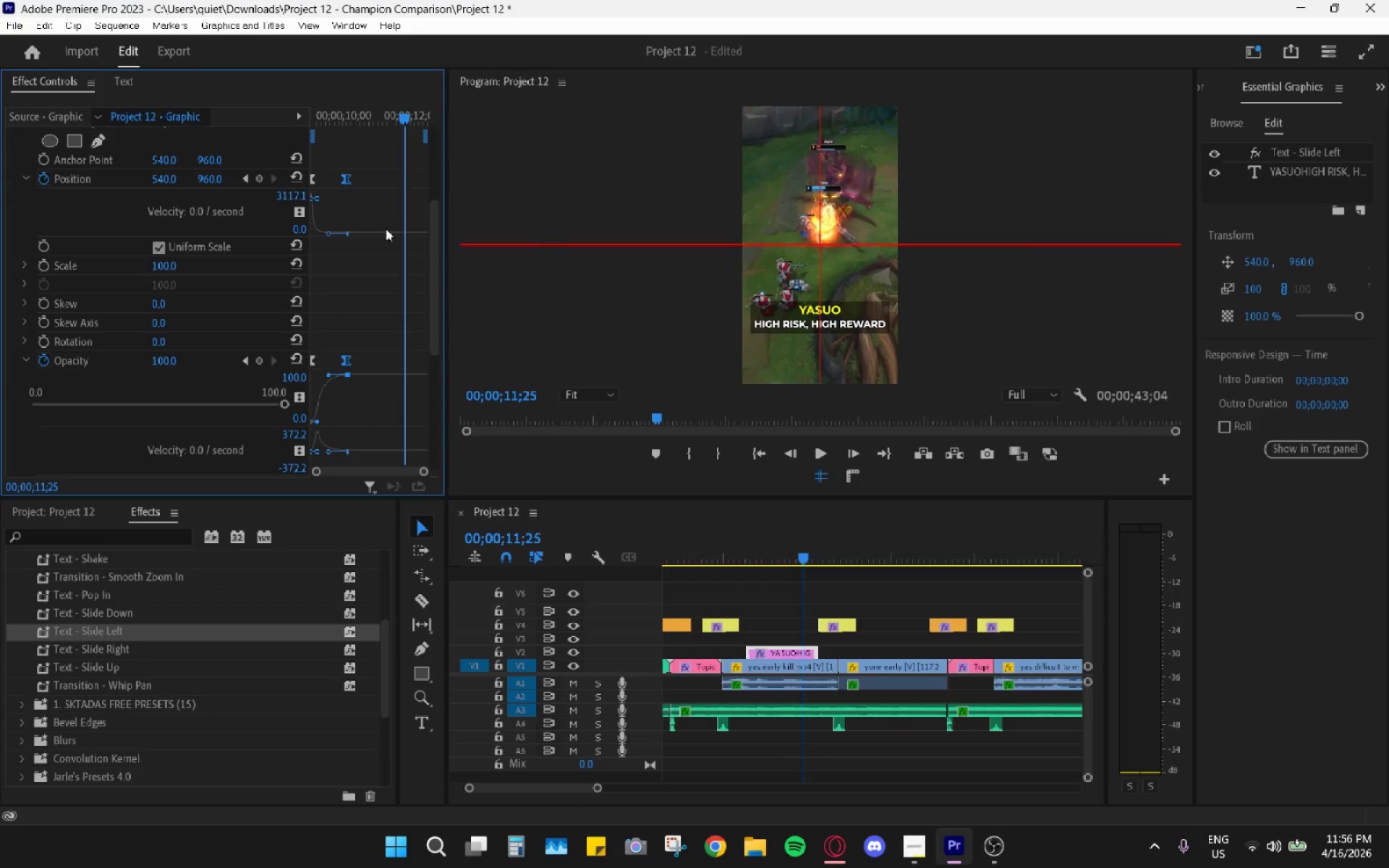 
double_click([384, 196])
 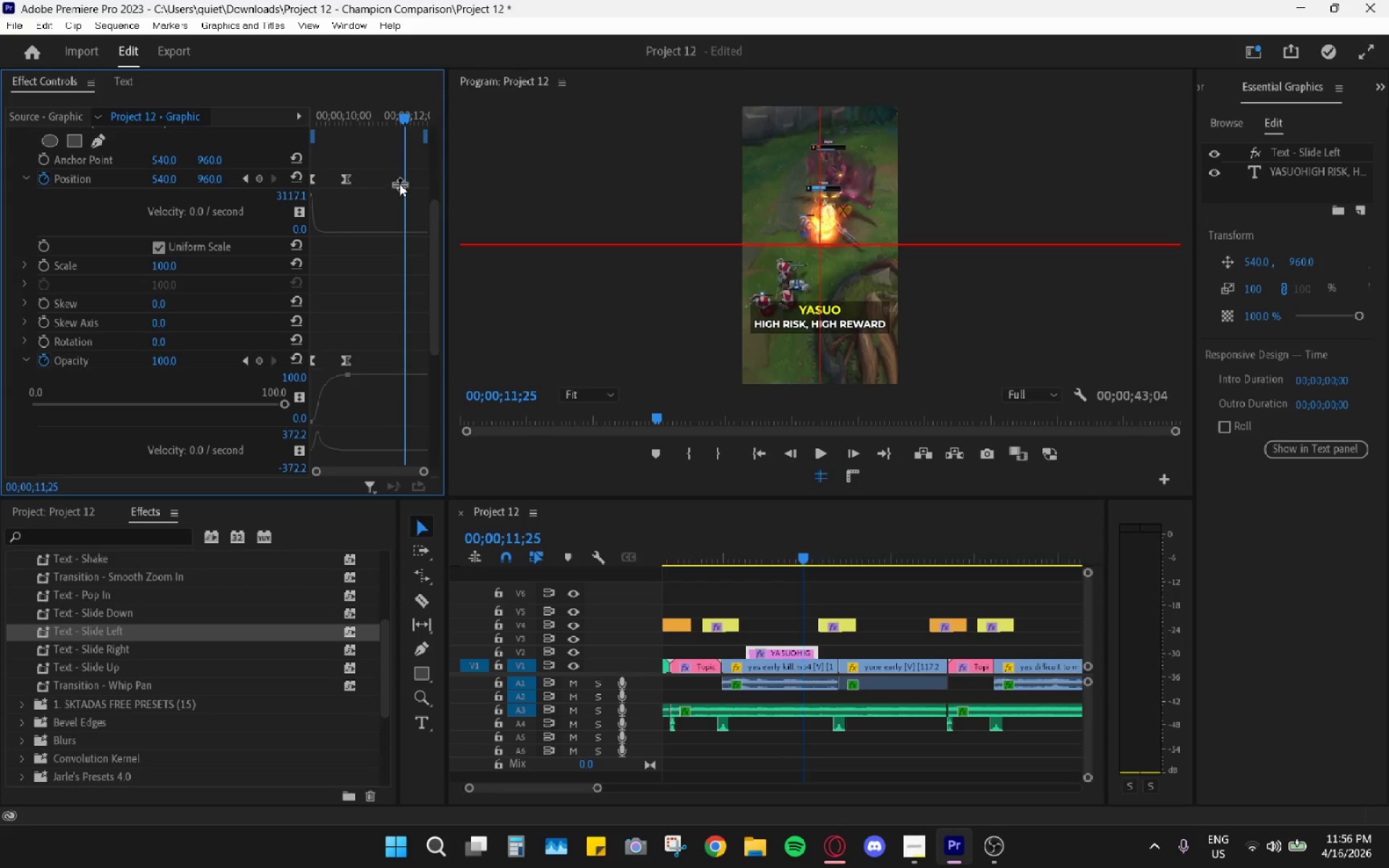 
key(Control+V)
 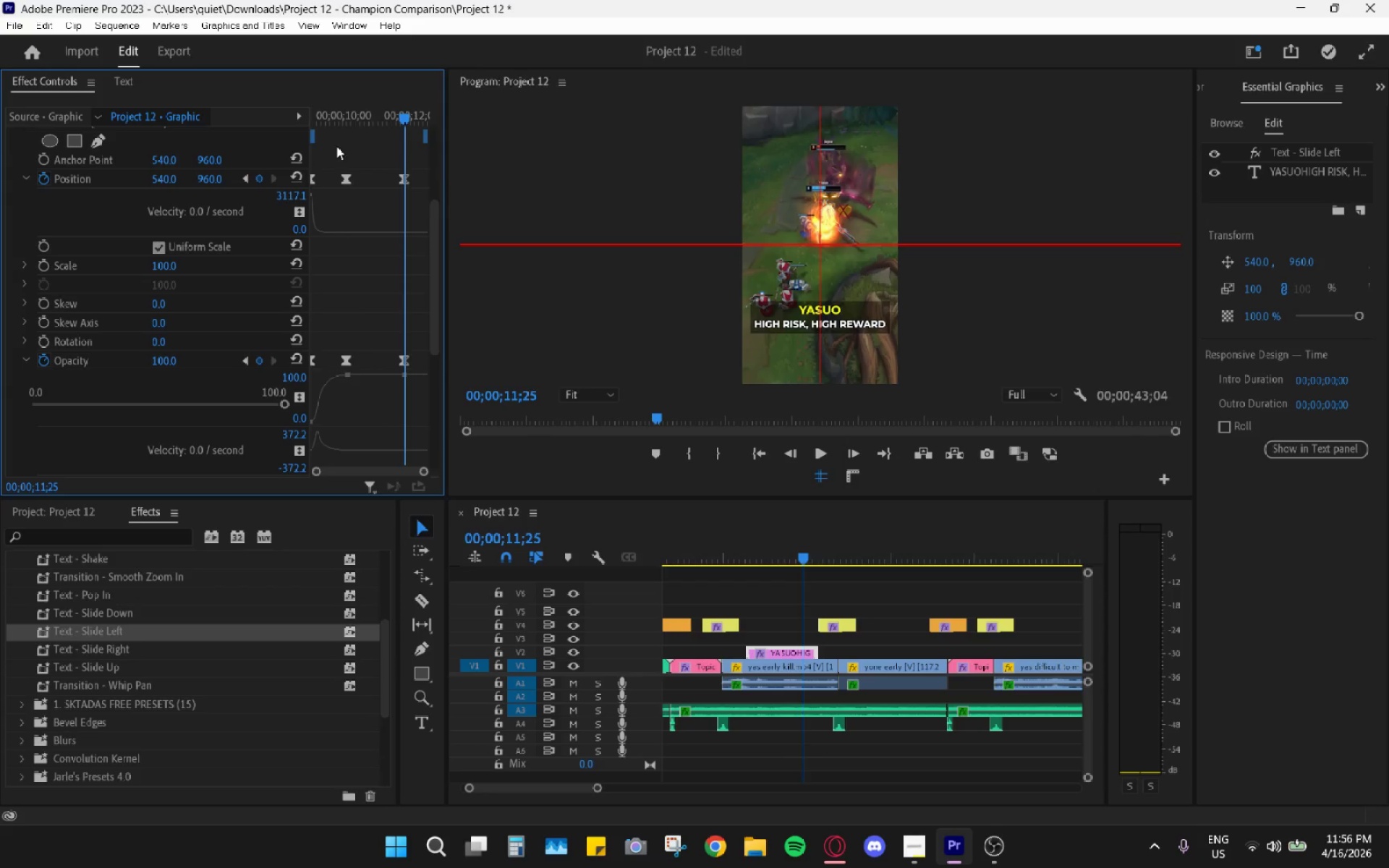 
left_click_drag(start_coordinate=[318, 158], to_coordinate=[305, 403])
 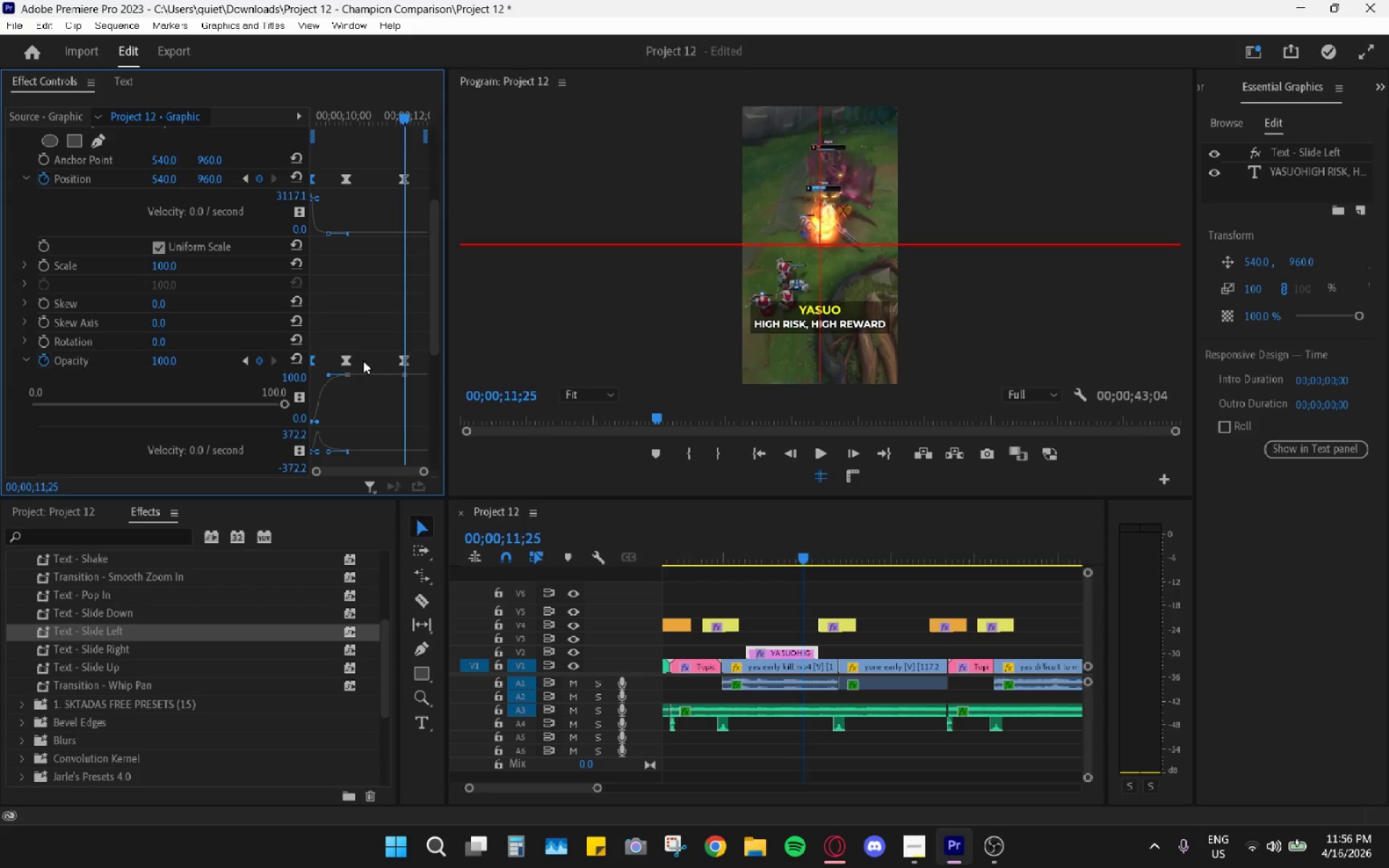 
hold_key(key=ControlLeft, duration=0.83)
 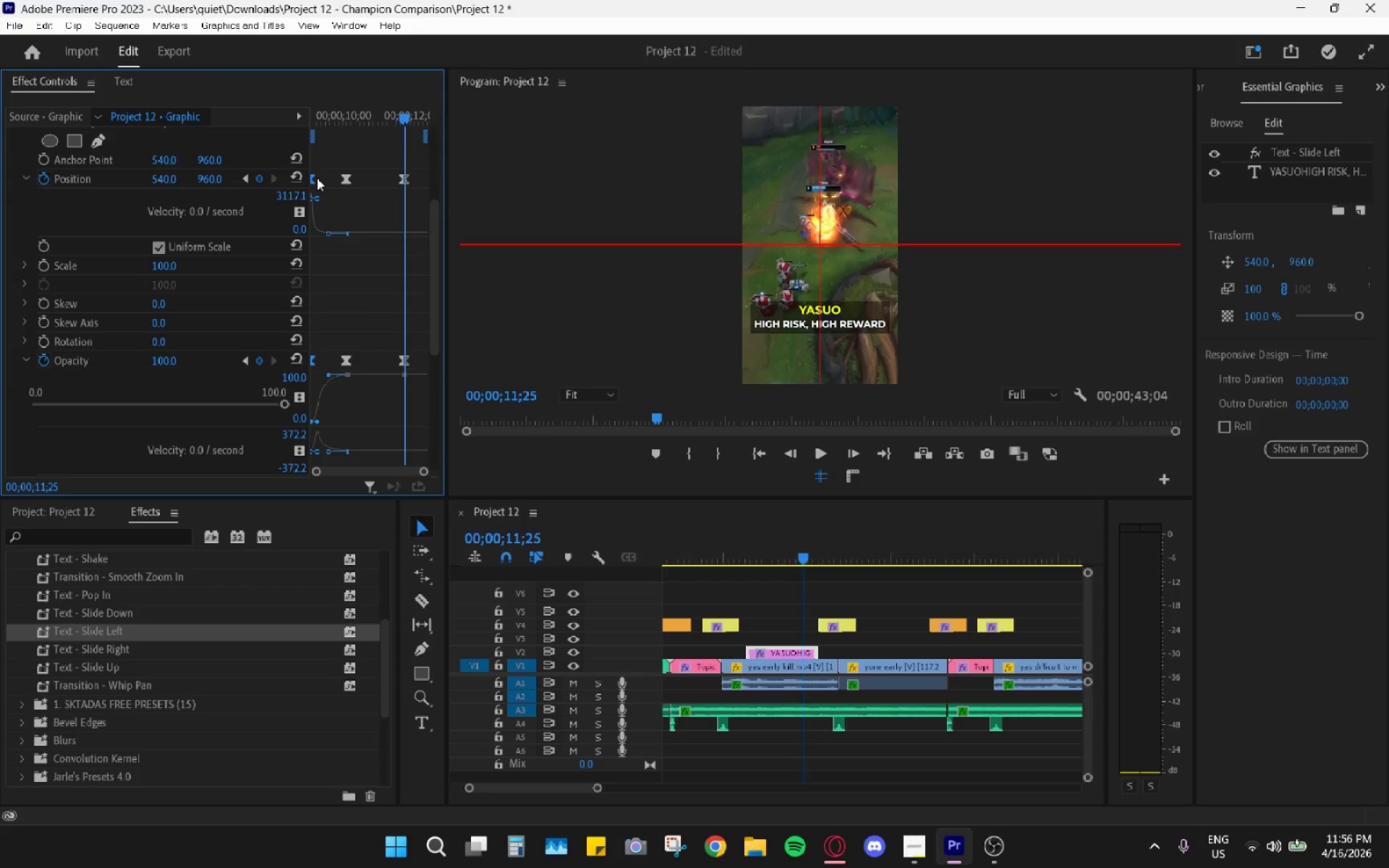 
right_click([317, 178])
 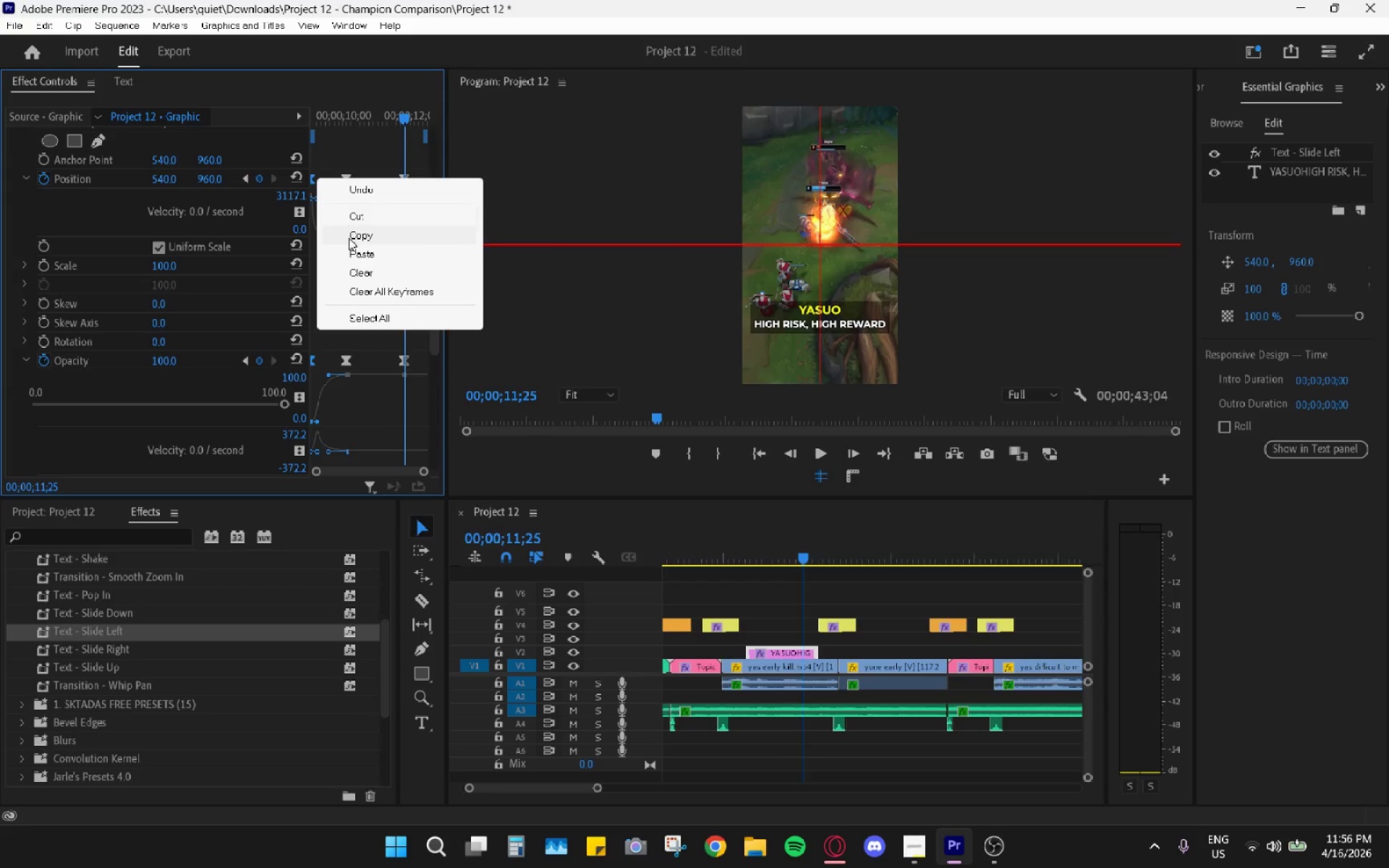 
left_click([349, 238])
 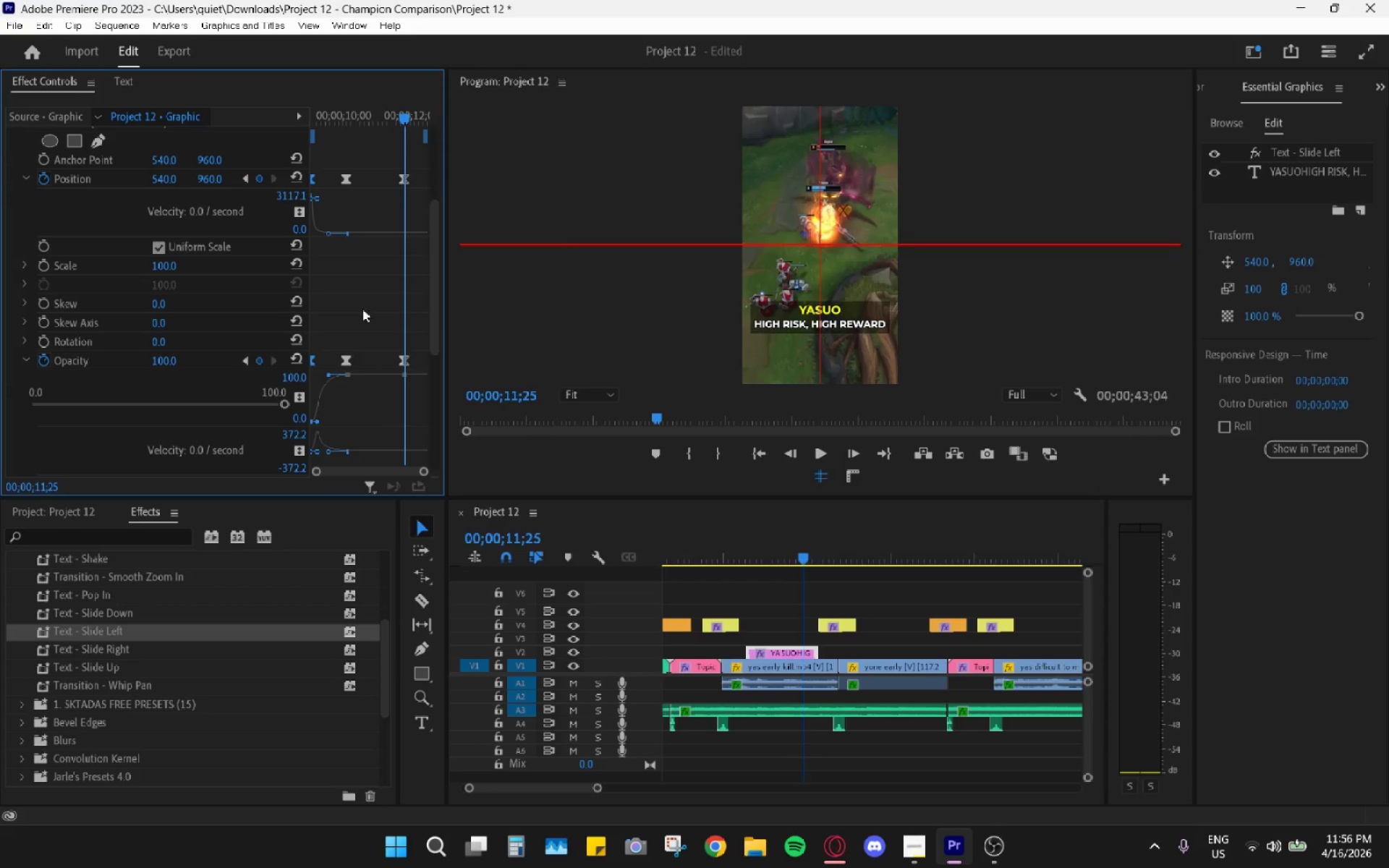 
left_click([387, 312])
 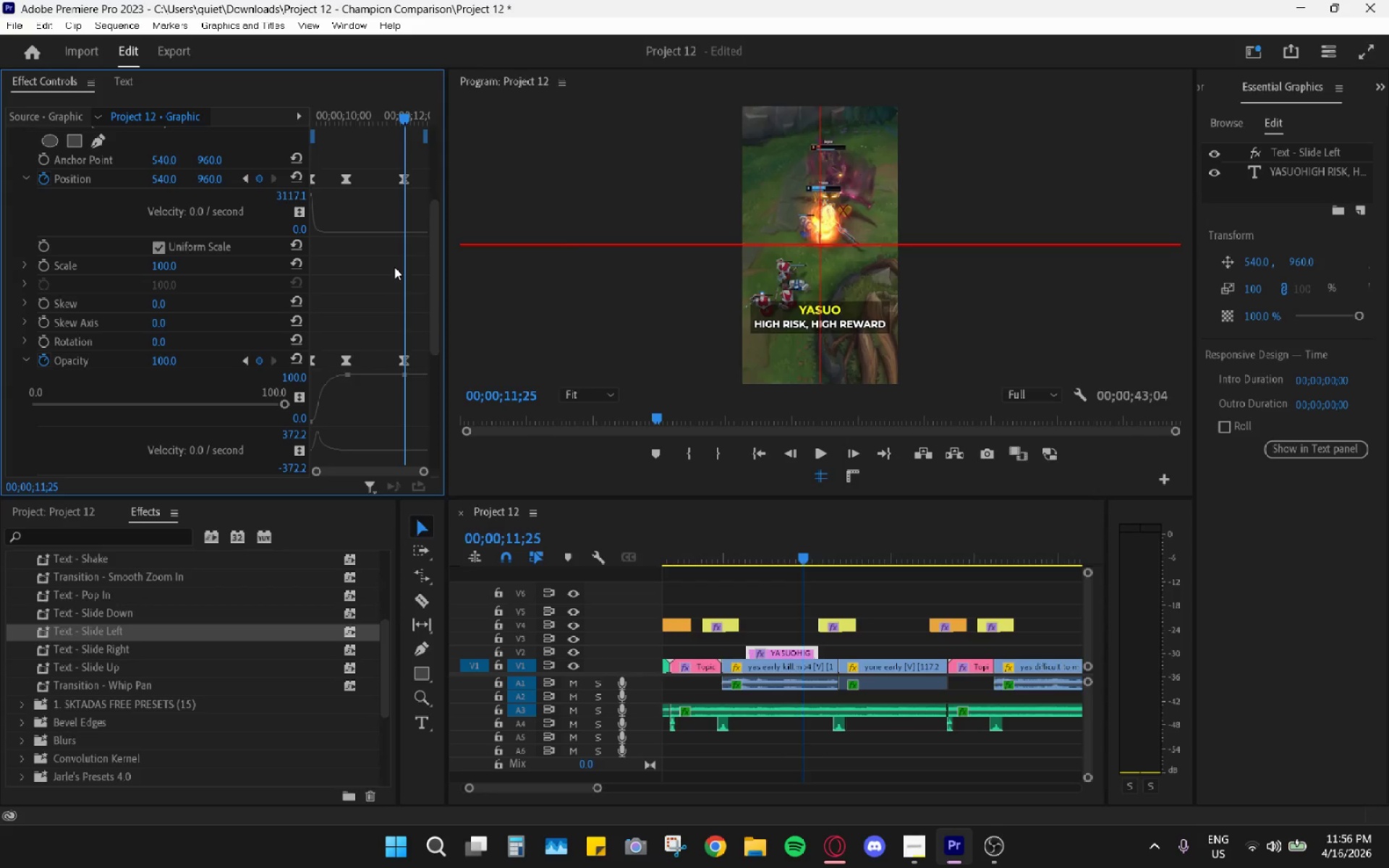 
scroll: coordinate [390, 323], scroll_direction: none, amount: 0.0
 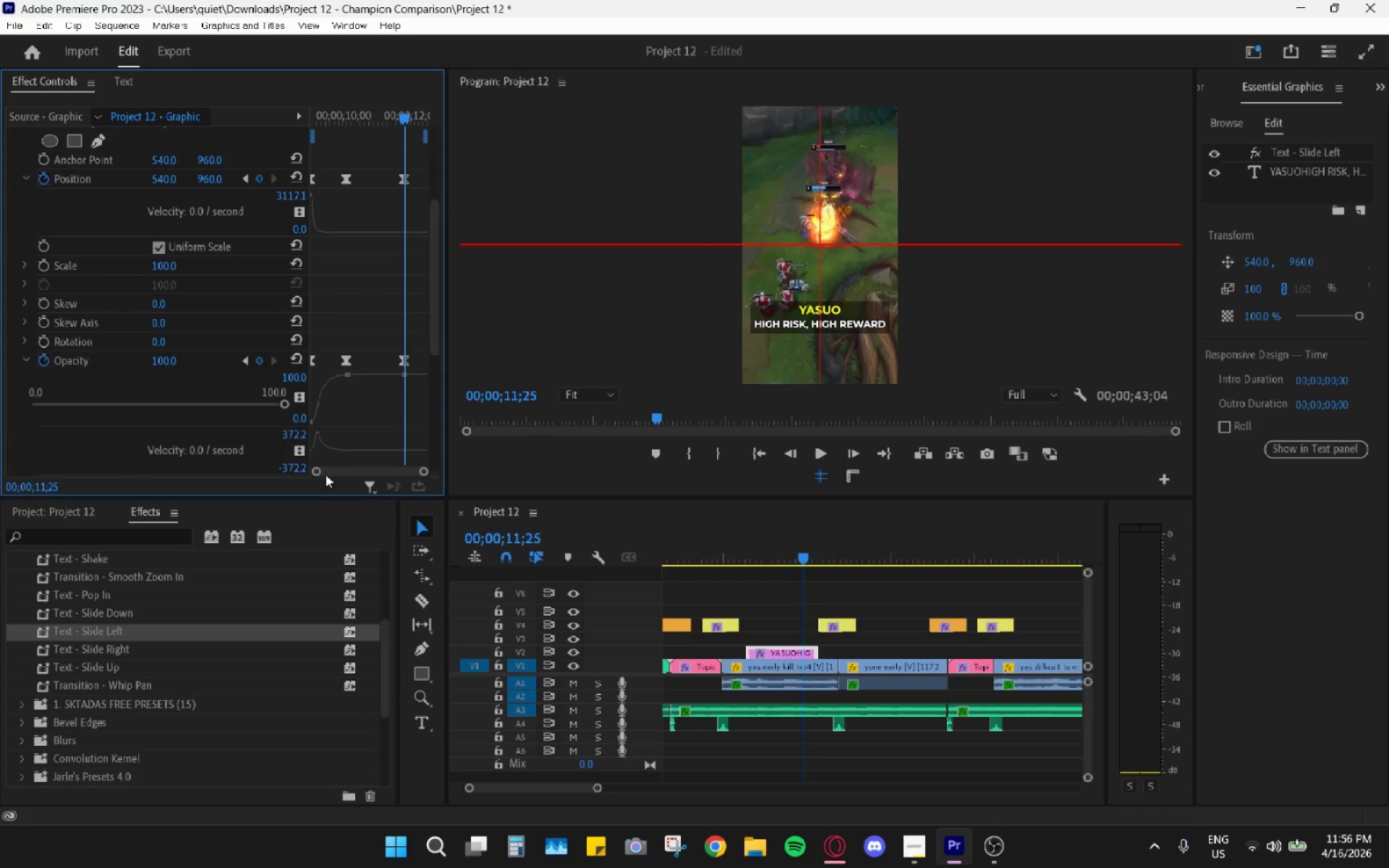 
left_click_drag(start_coordinate=[318, 472], to_coordinate=[346, 473])
 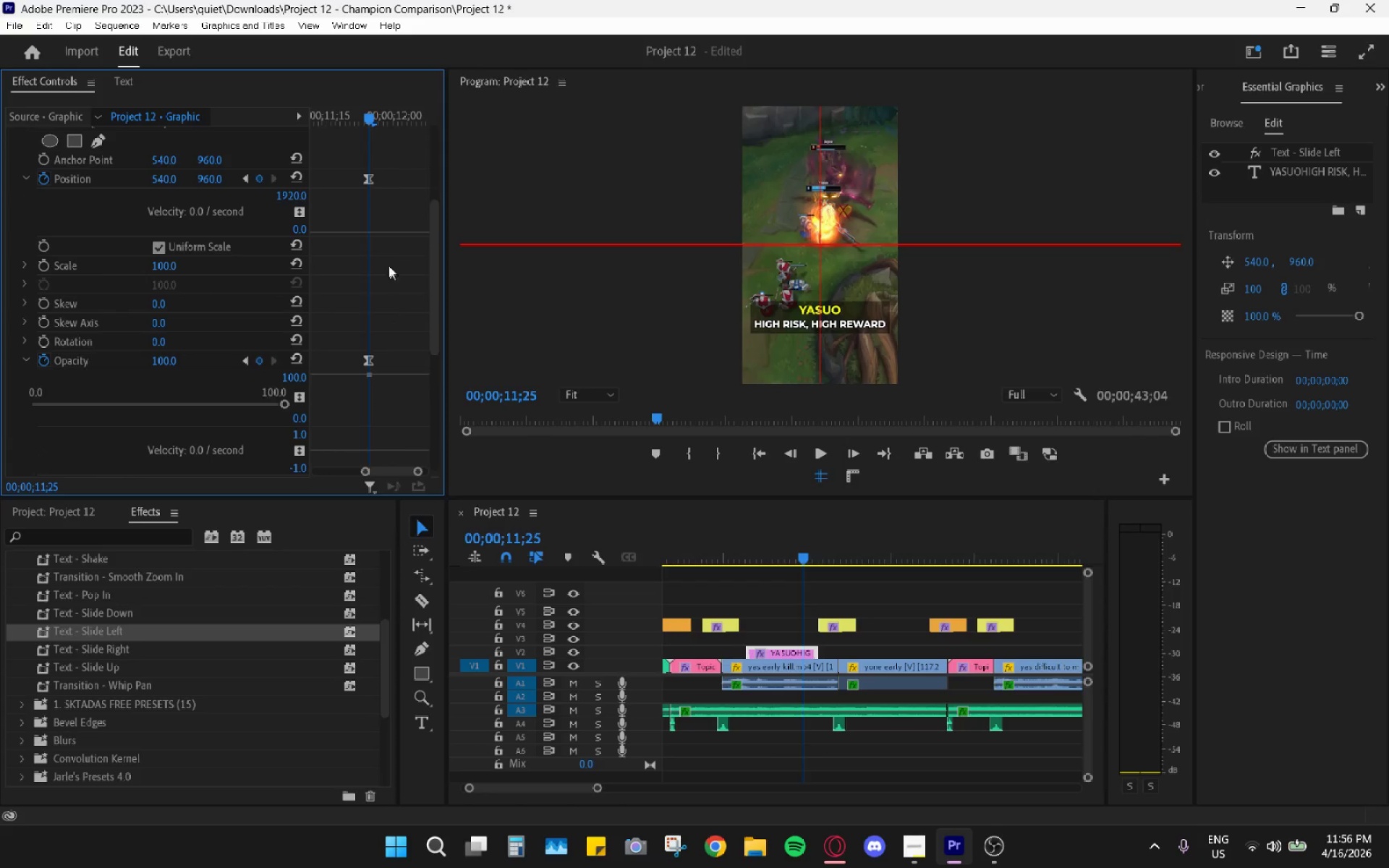 
left_click([387, 256])
 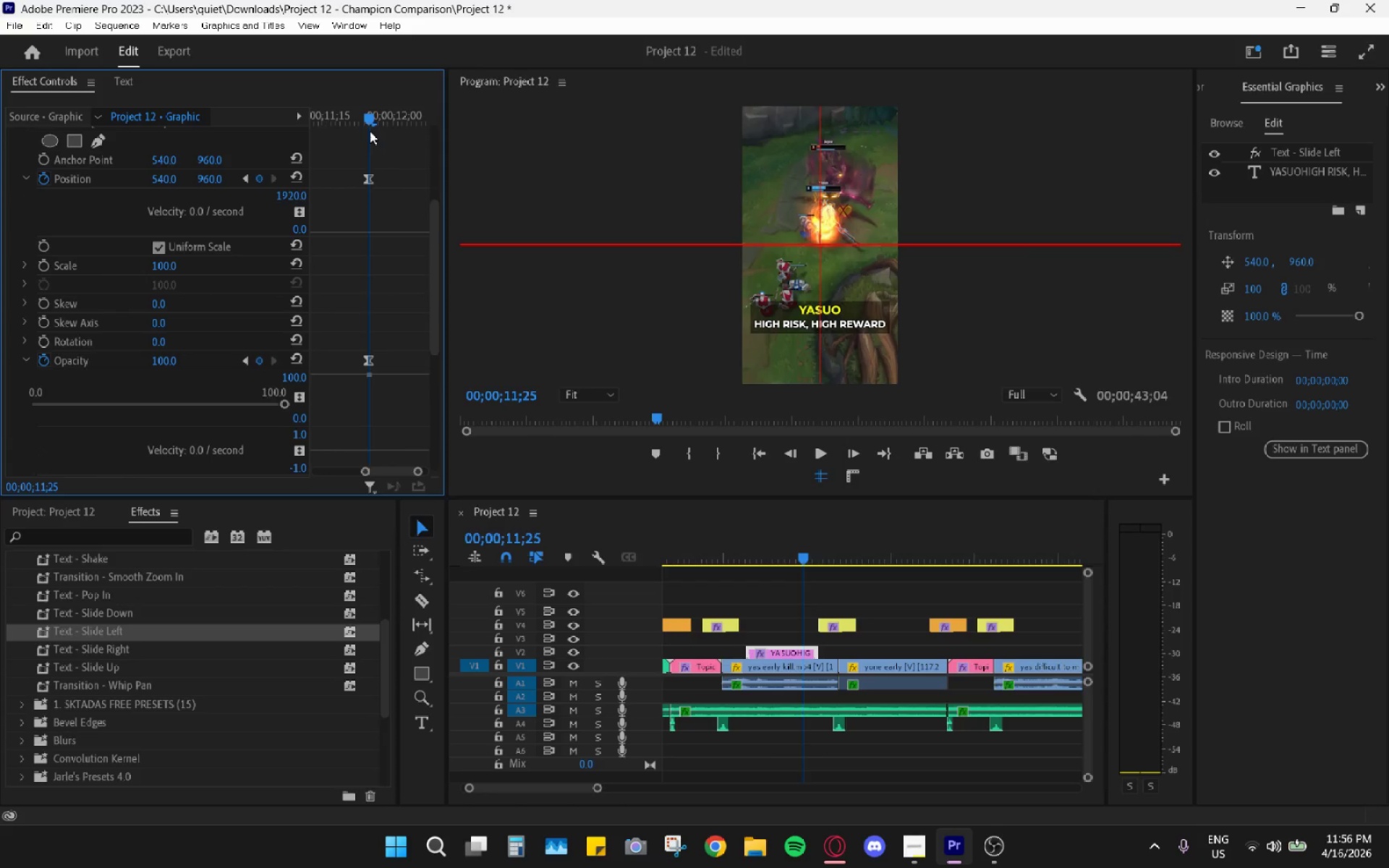 
left_click_drag(start_coordinate=[370, 123], to_coordinate=[448, 127])
 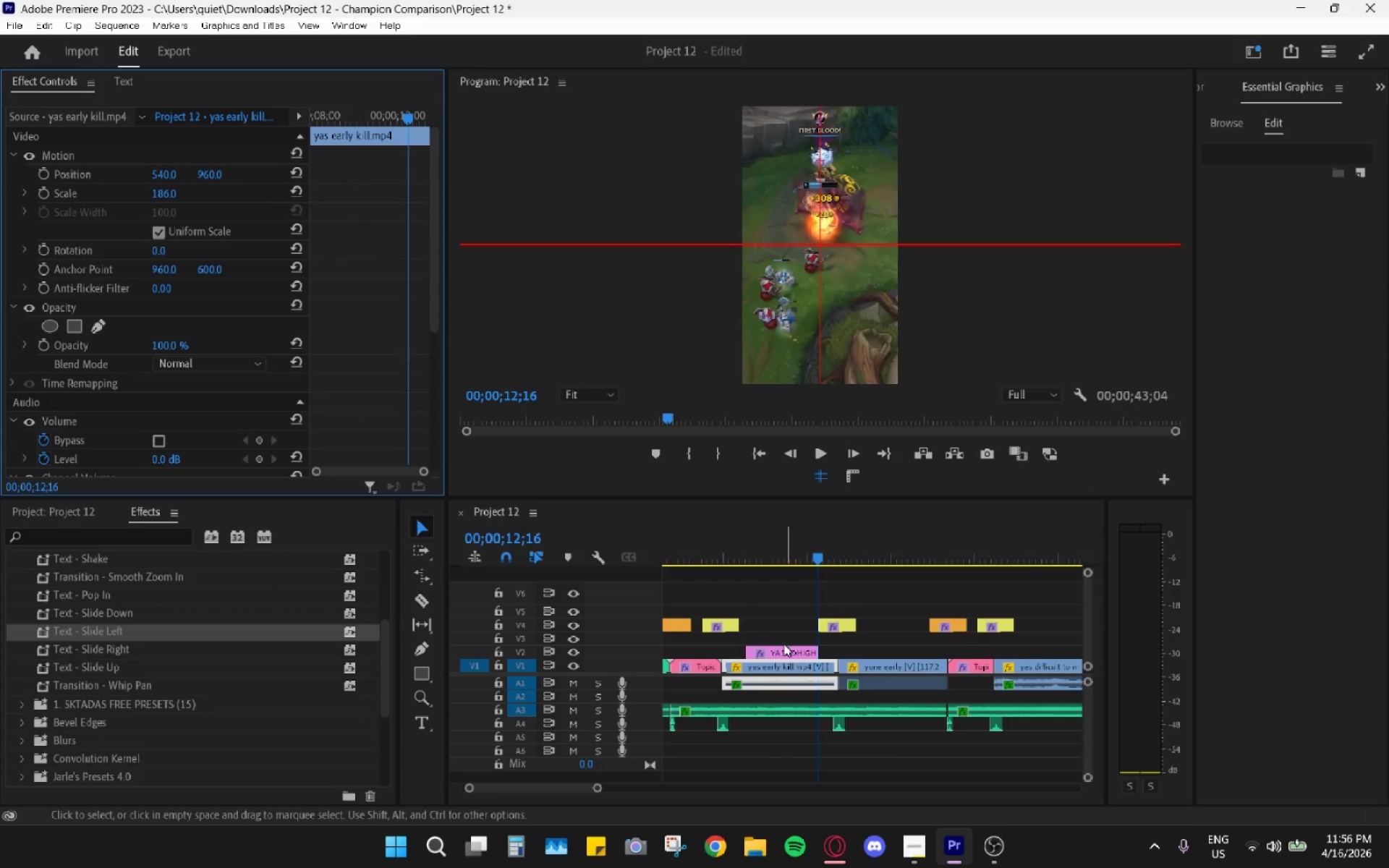 
left_click([800, 553])
 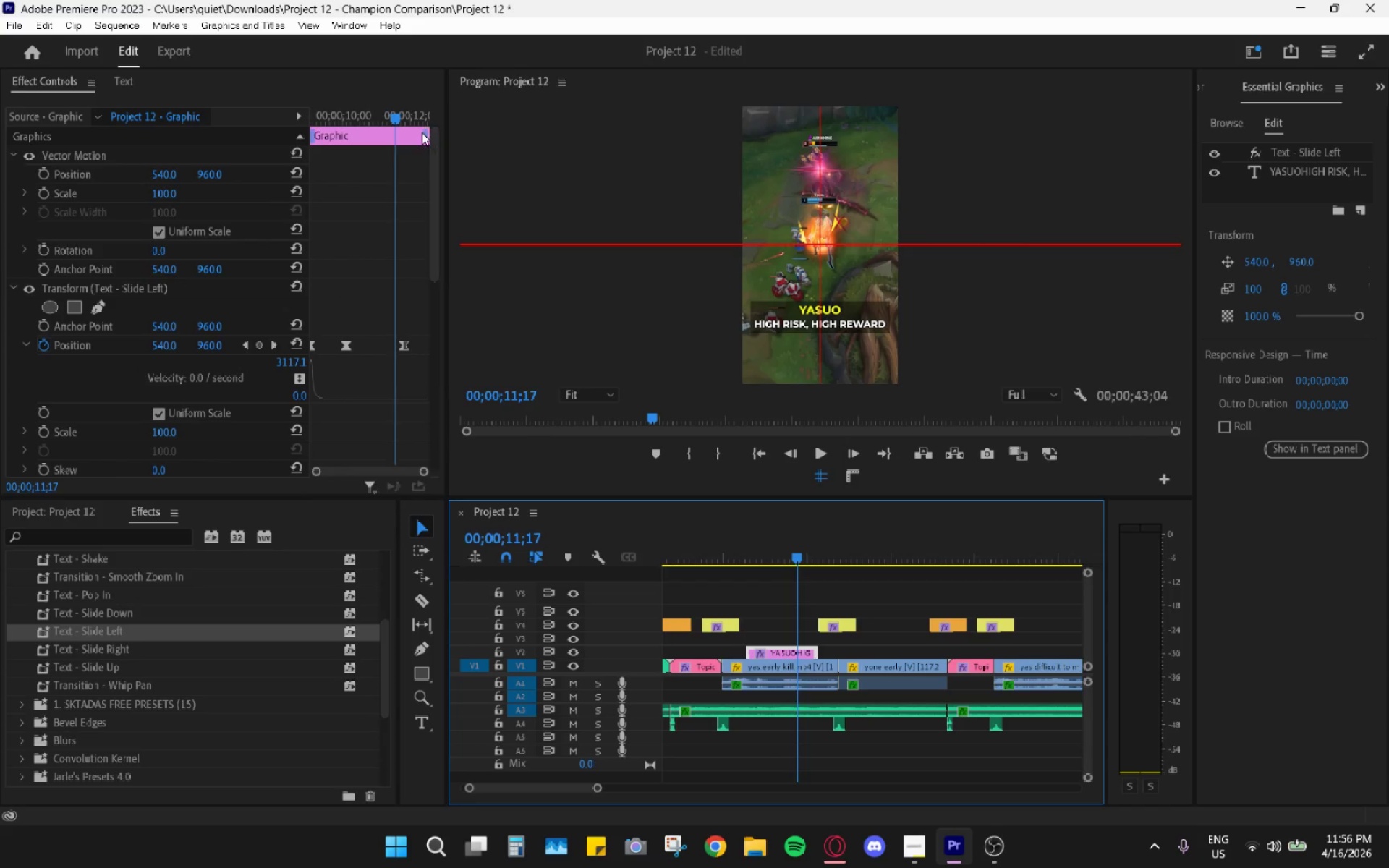 
left_click_drag(start_coordinate=[402, 116], to_coordinate=[421, 132])
 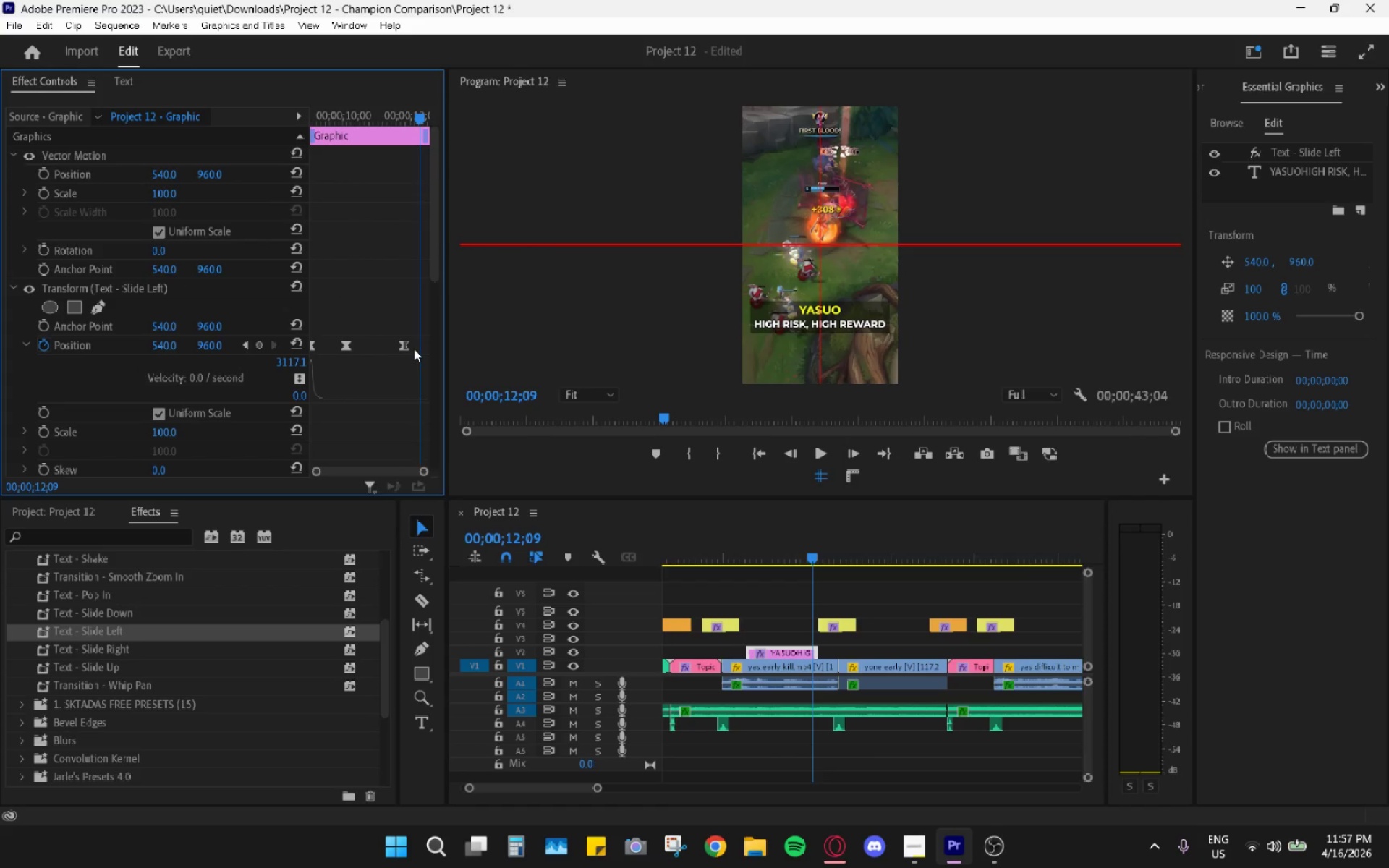 
right_click([418, 346])
 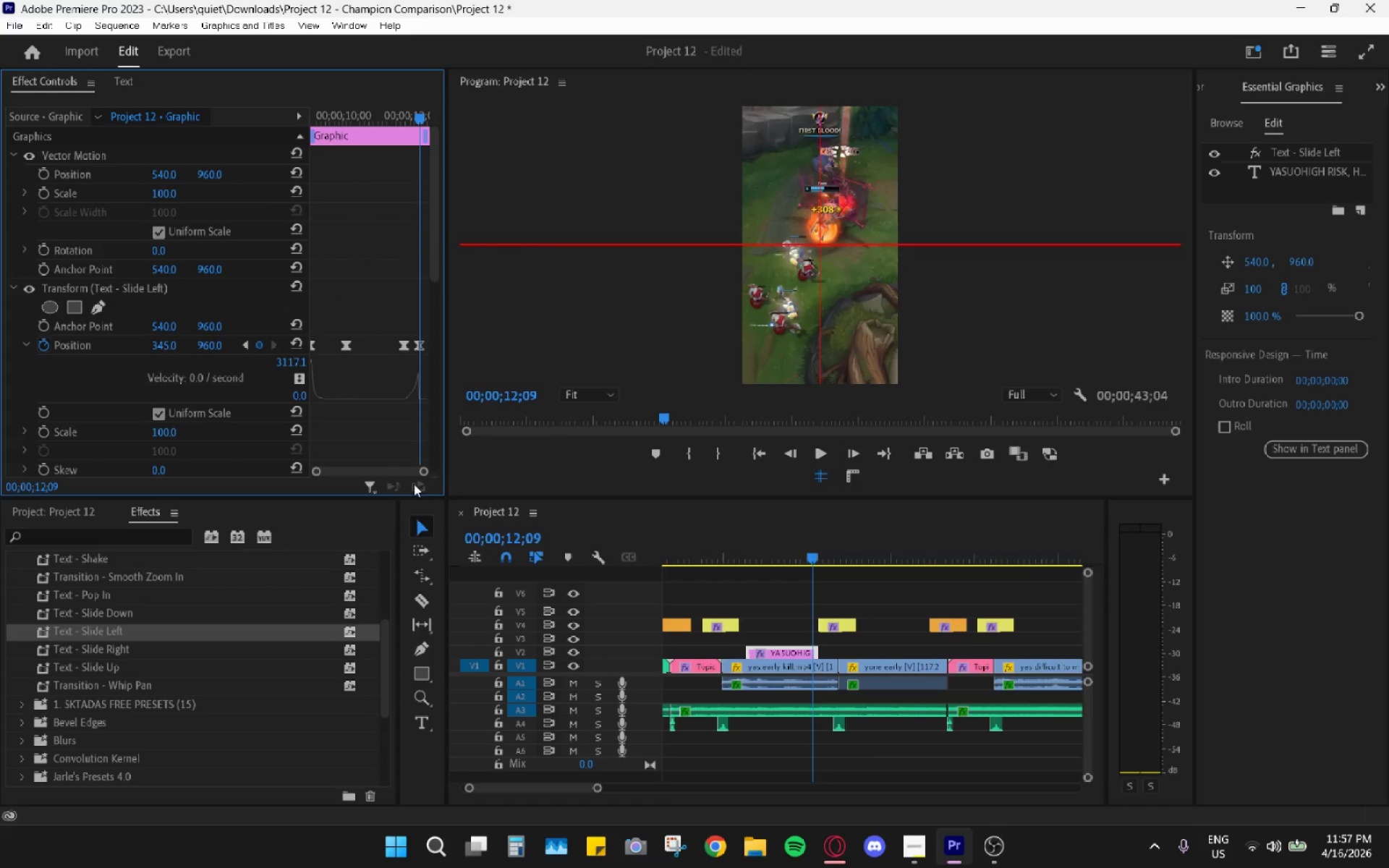 
left_click_drag(start_coordinate=[420, 475], to_coordinate=[438, 477])
 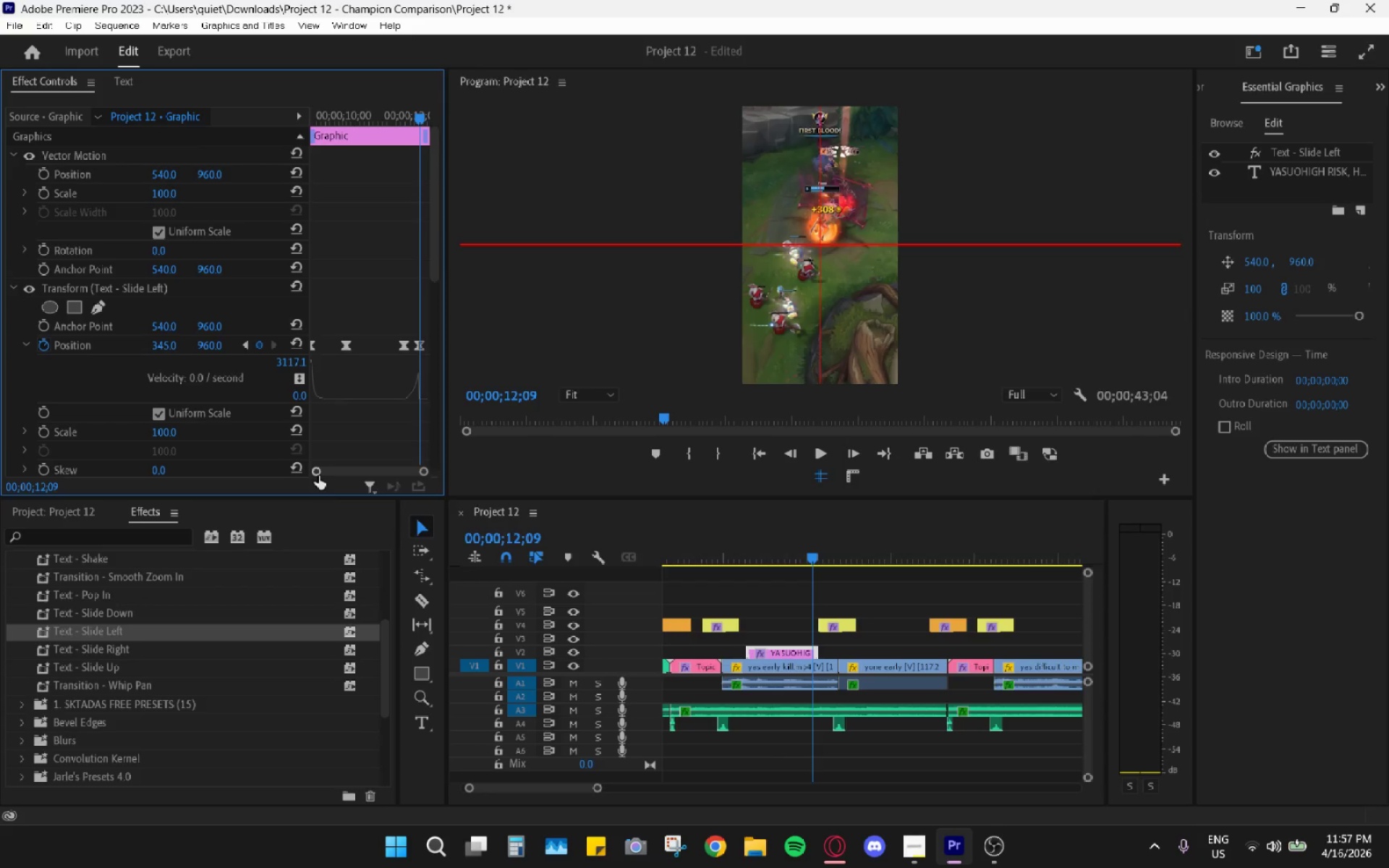 
left_click_drag(start_coordinate=[316, 475], to_coordinate=[334, 480])
 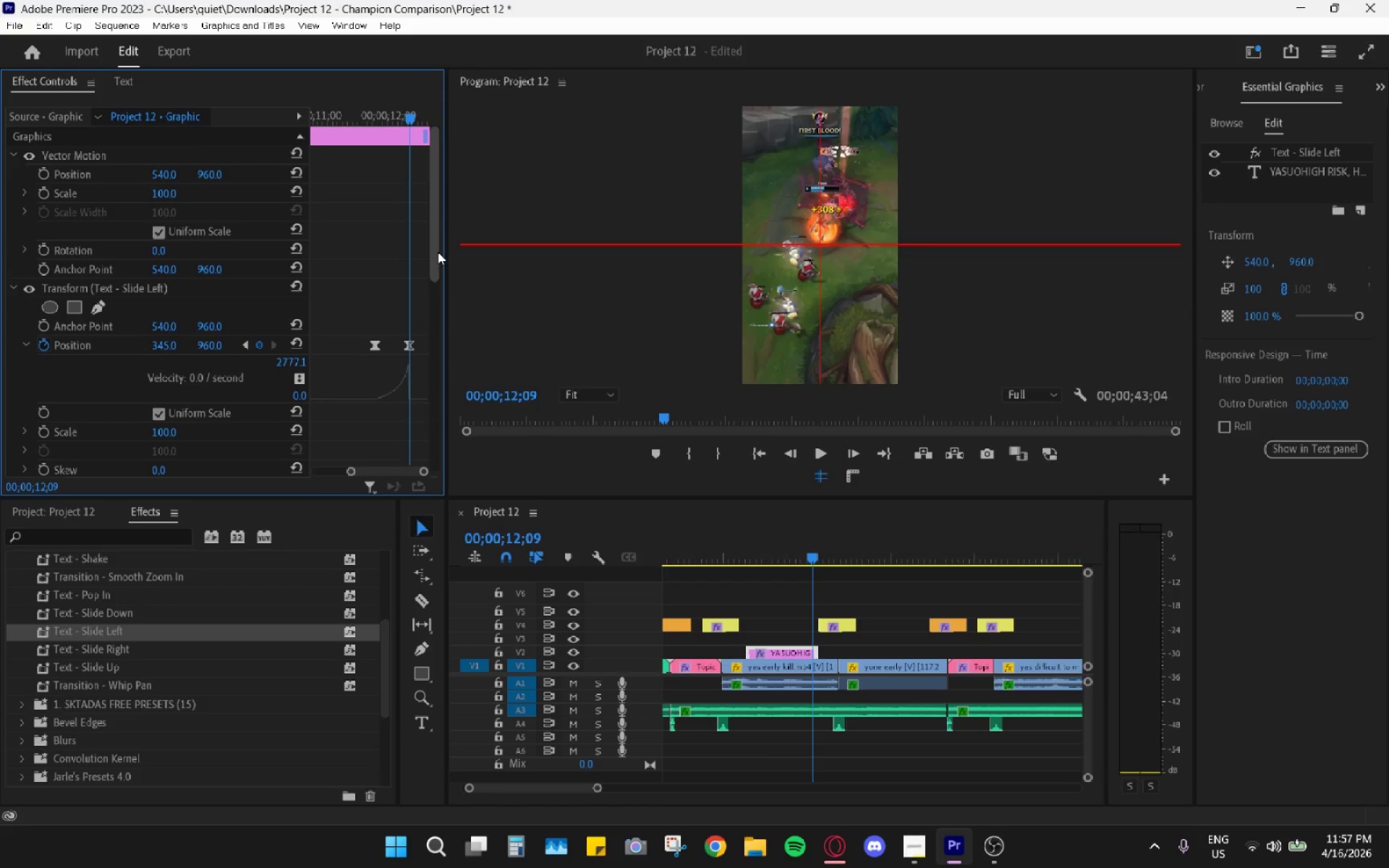 
left_click_drag(start_coordinate=[430, 259], to_coordinate=[437, 281])
 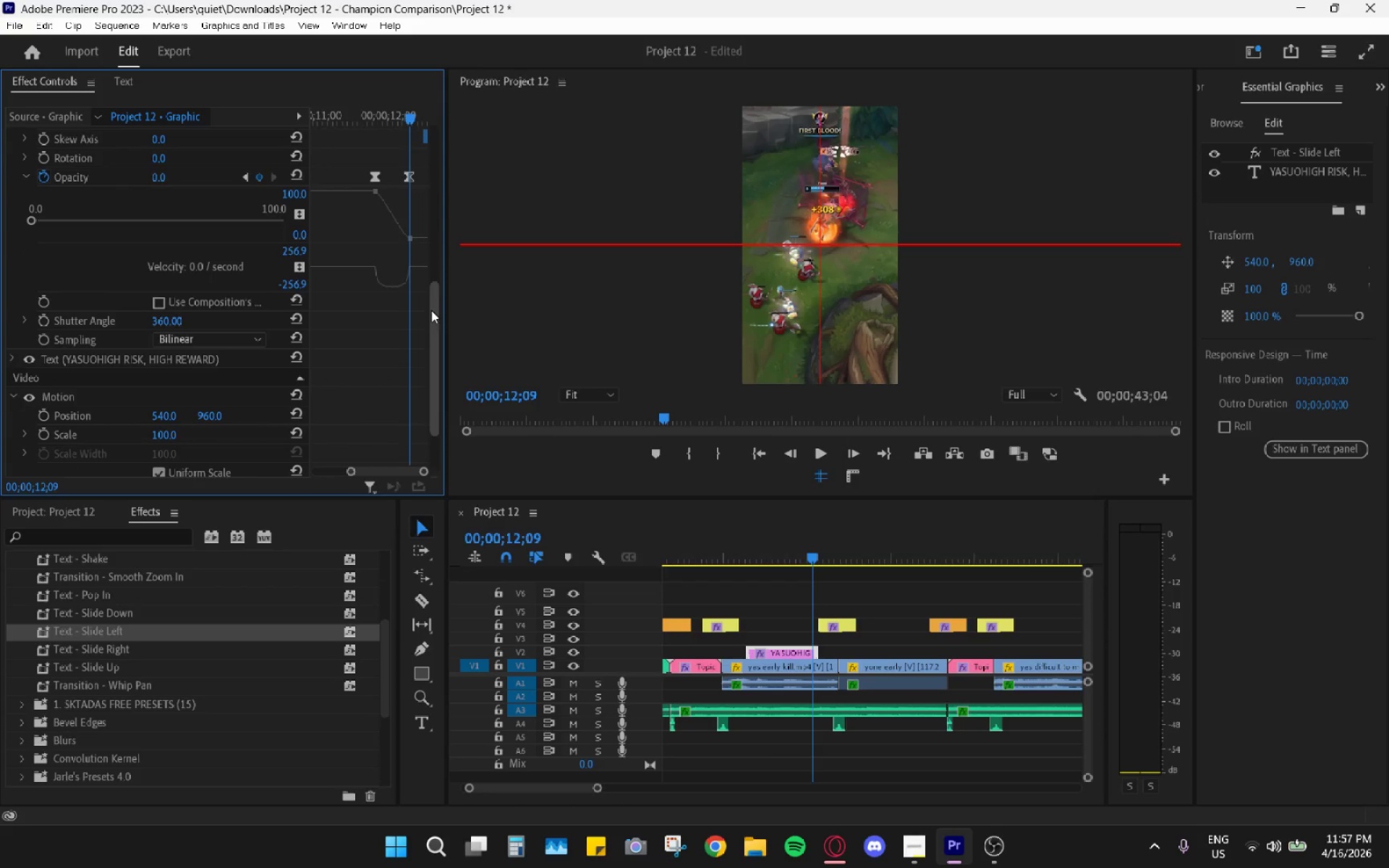 
left_click_drag(start_coordinate=[433, 315], to_coordinate=[446, 232])
 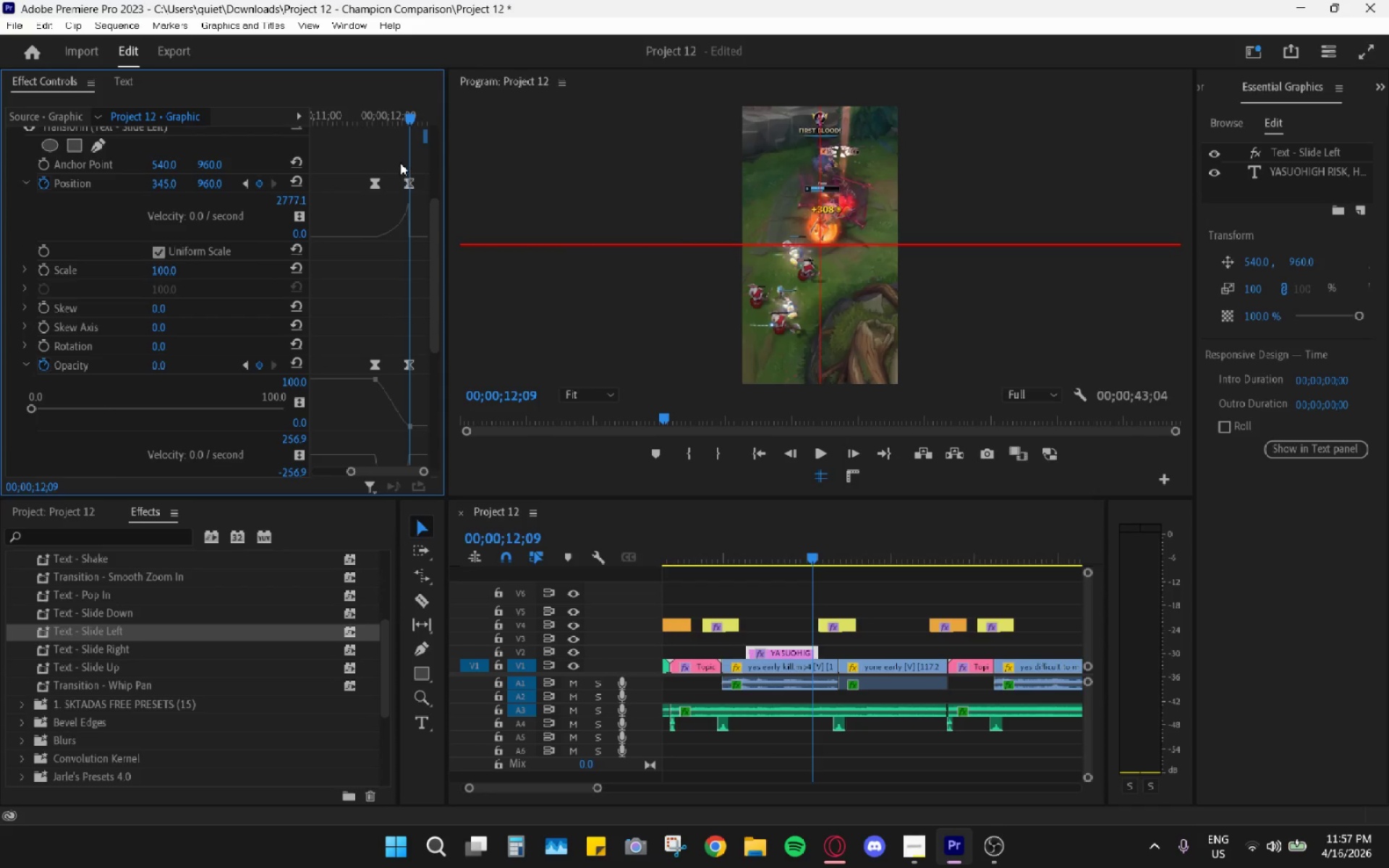 
left_click_drag(start_coordinate=[396, 158], to_coordinate=[430, 393])
 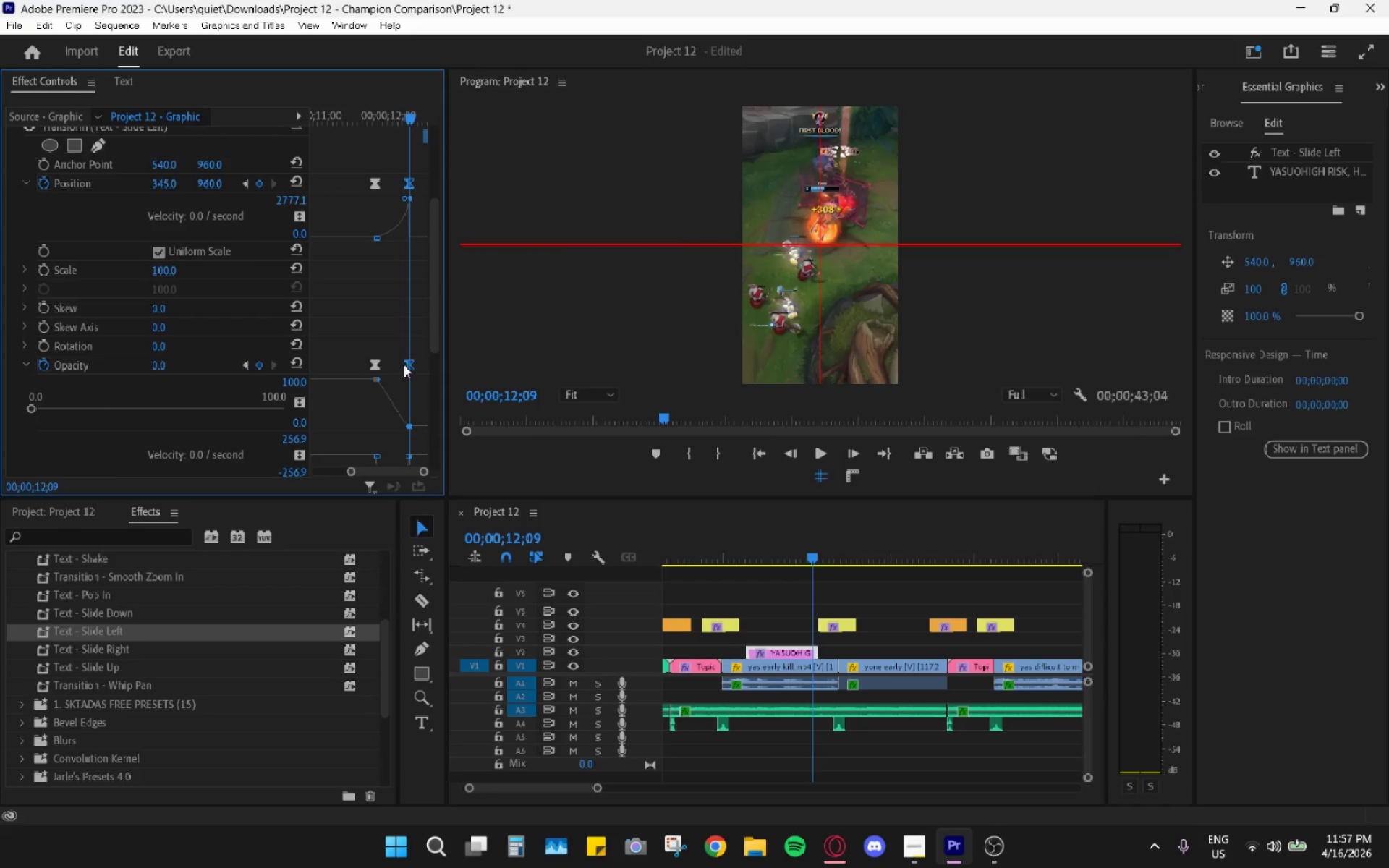 
left_click_drag(start_coordinate=[404, 365], to_coordinate=[437, 367])
 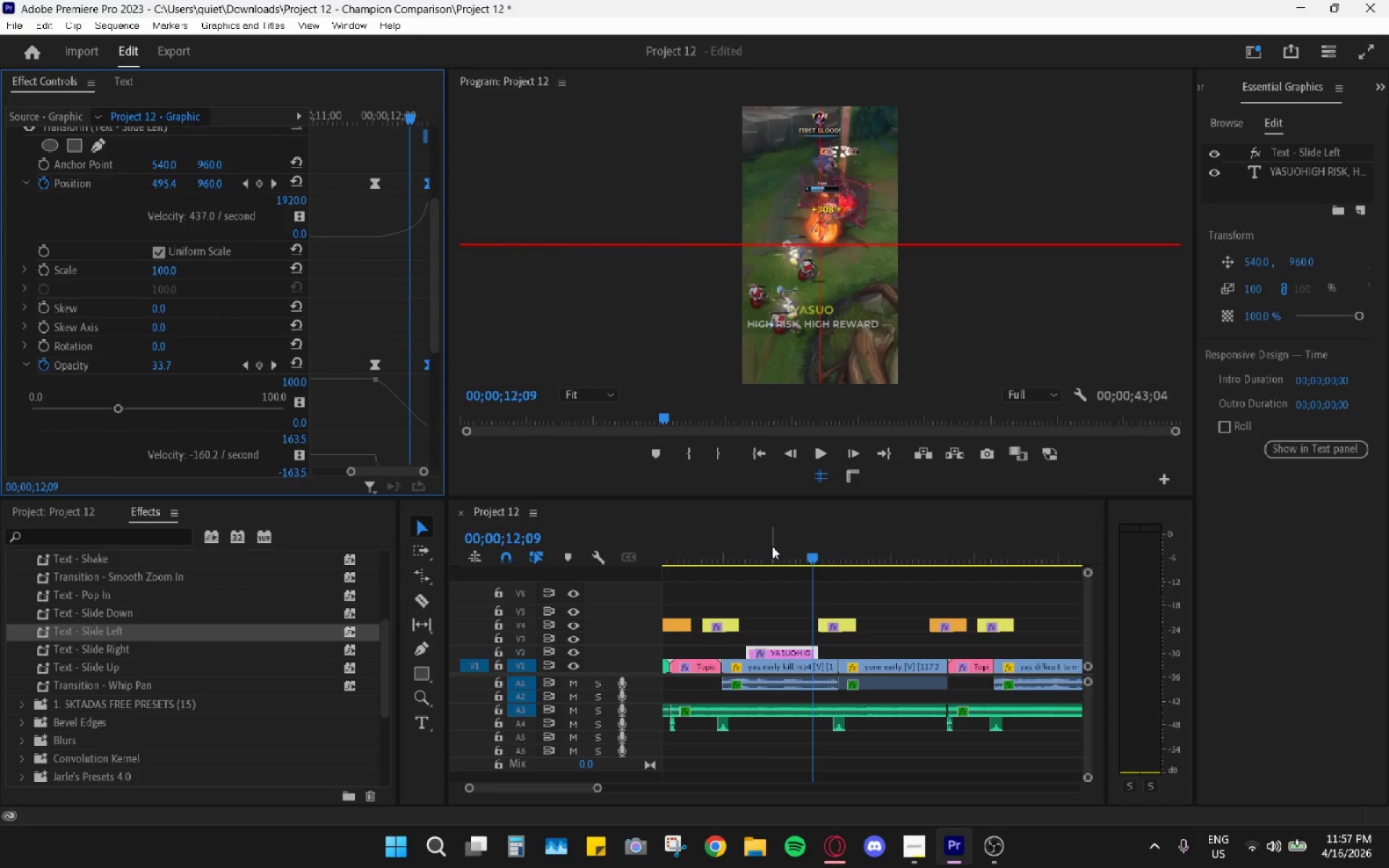 
left_click_drag(start_coordinate=[791, 558], to_coordinate=[744, 552])
 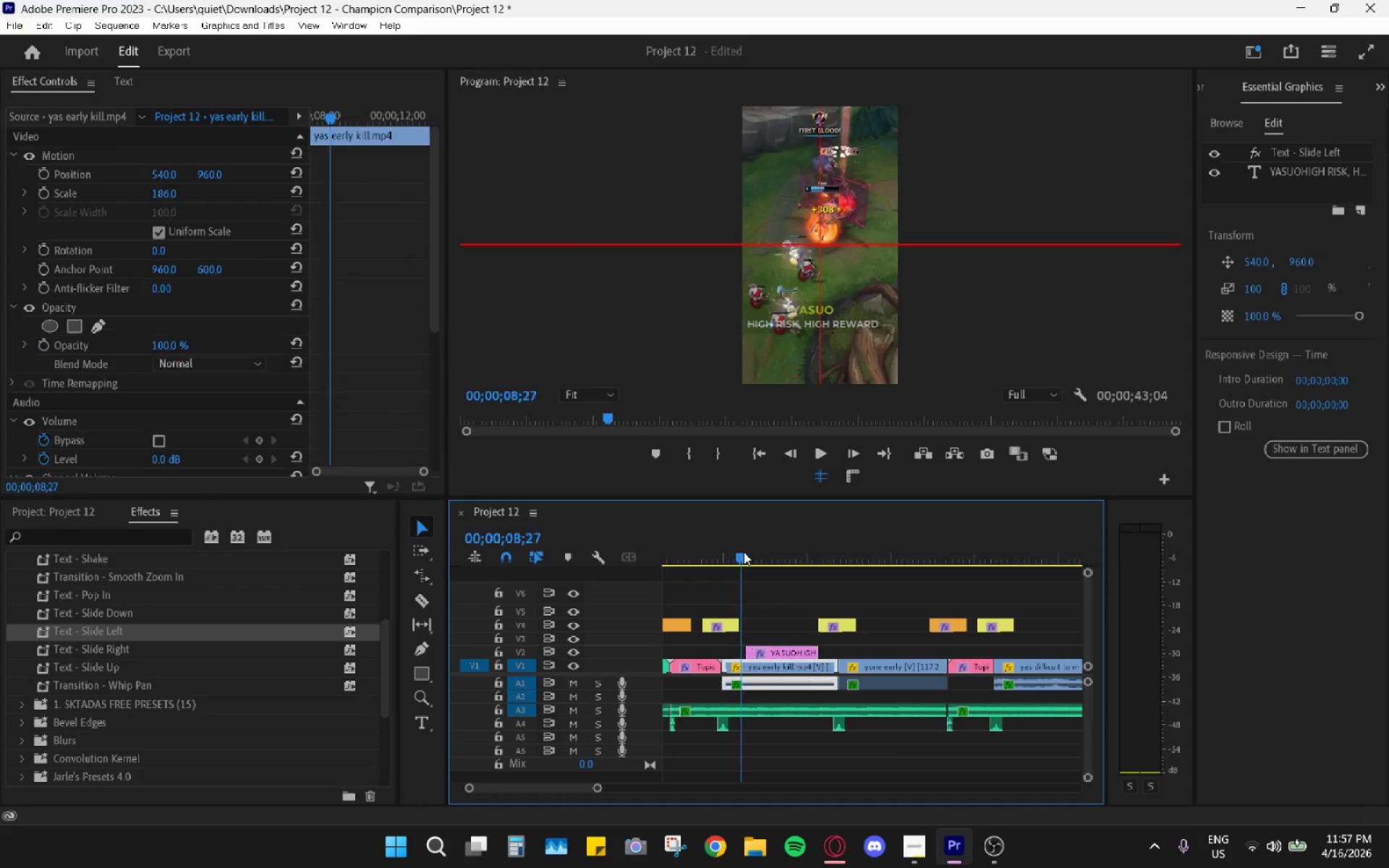 
key(Space)
 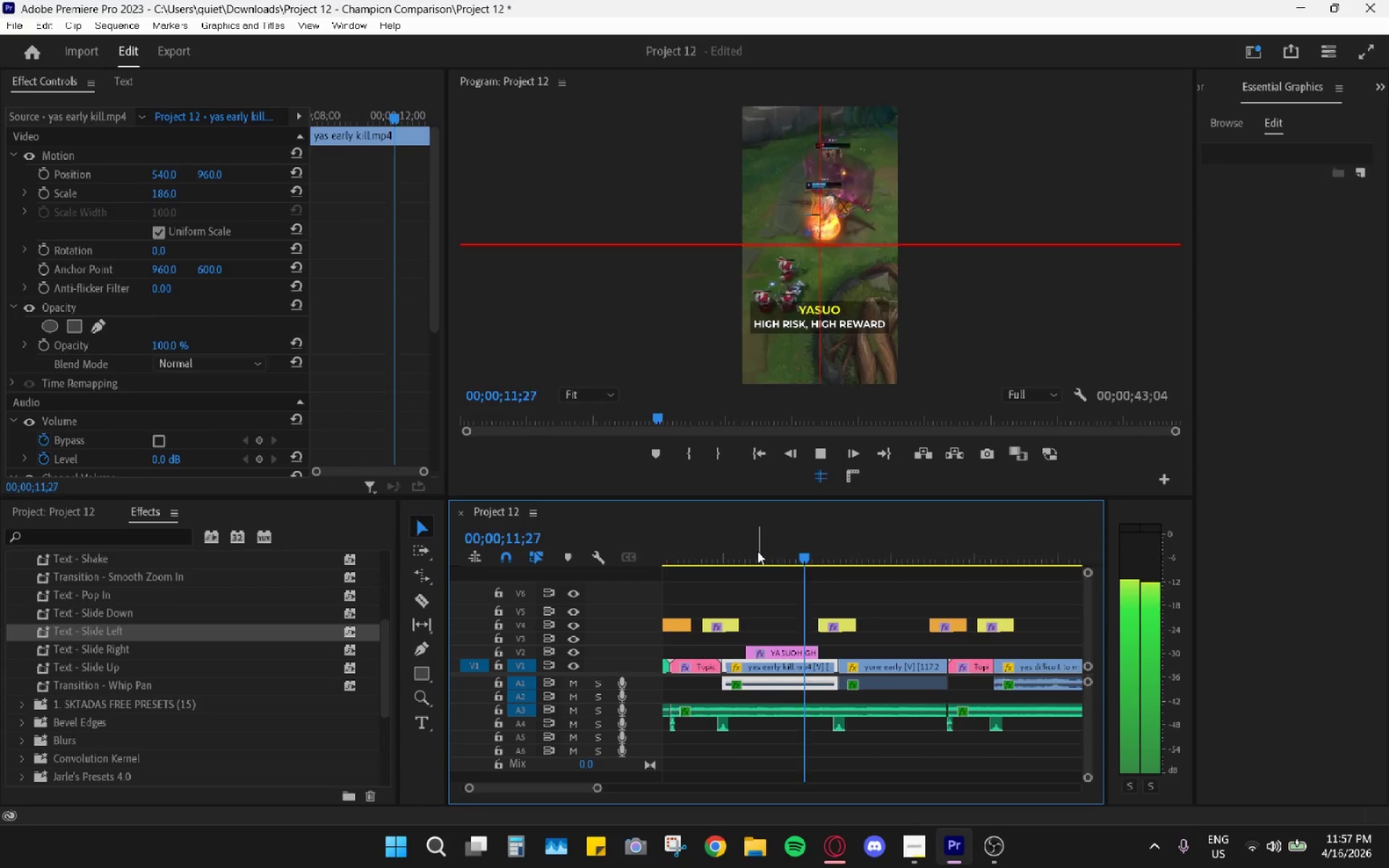 
key(Space)
 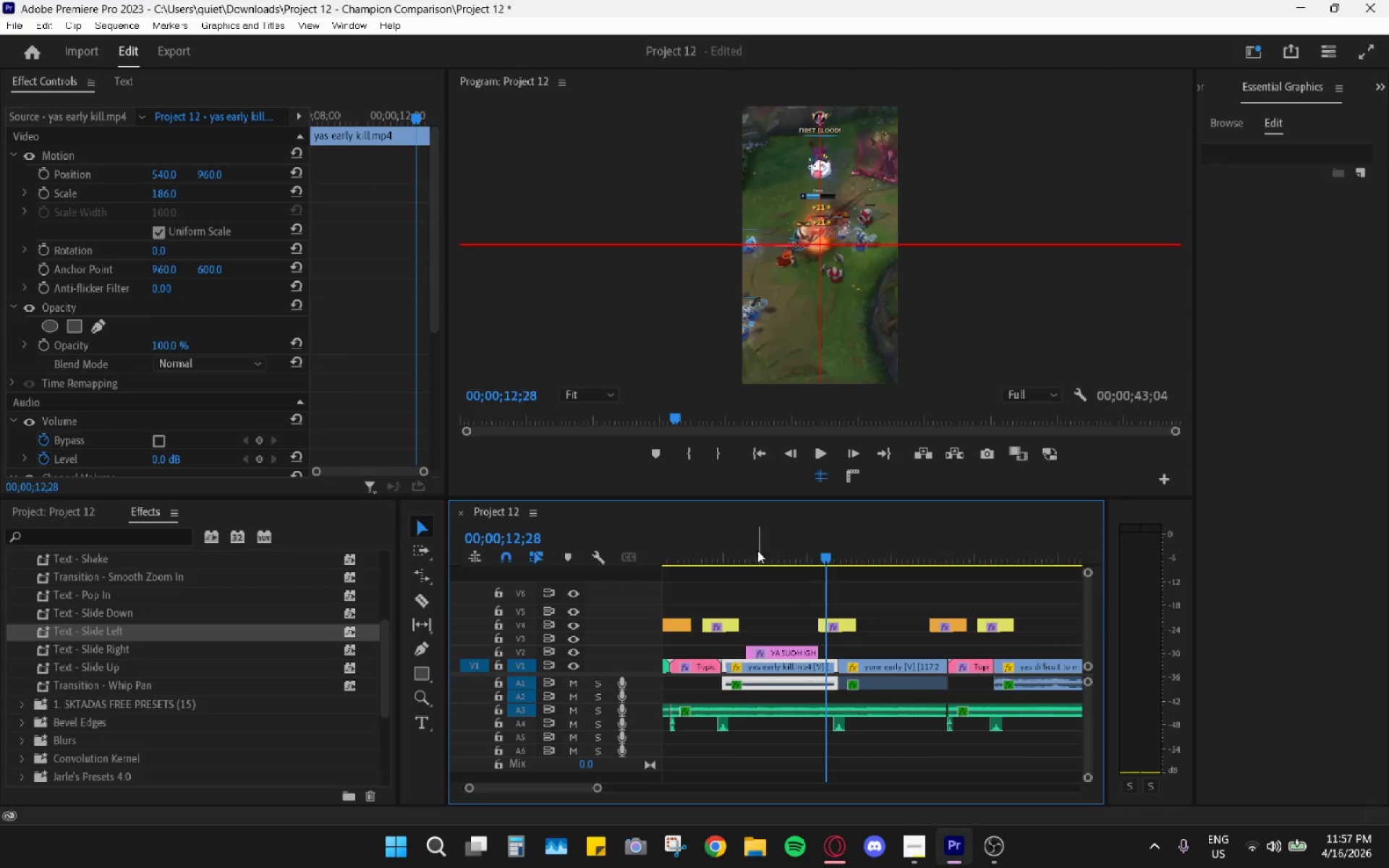 
left_click_drag(start_coordinate=[782, 538], to_coordinate=[745, 553])
 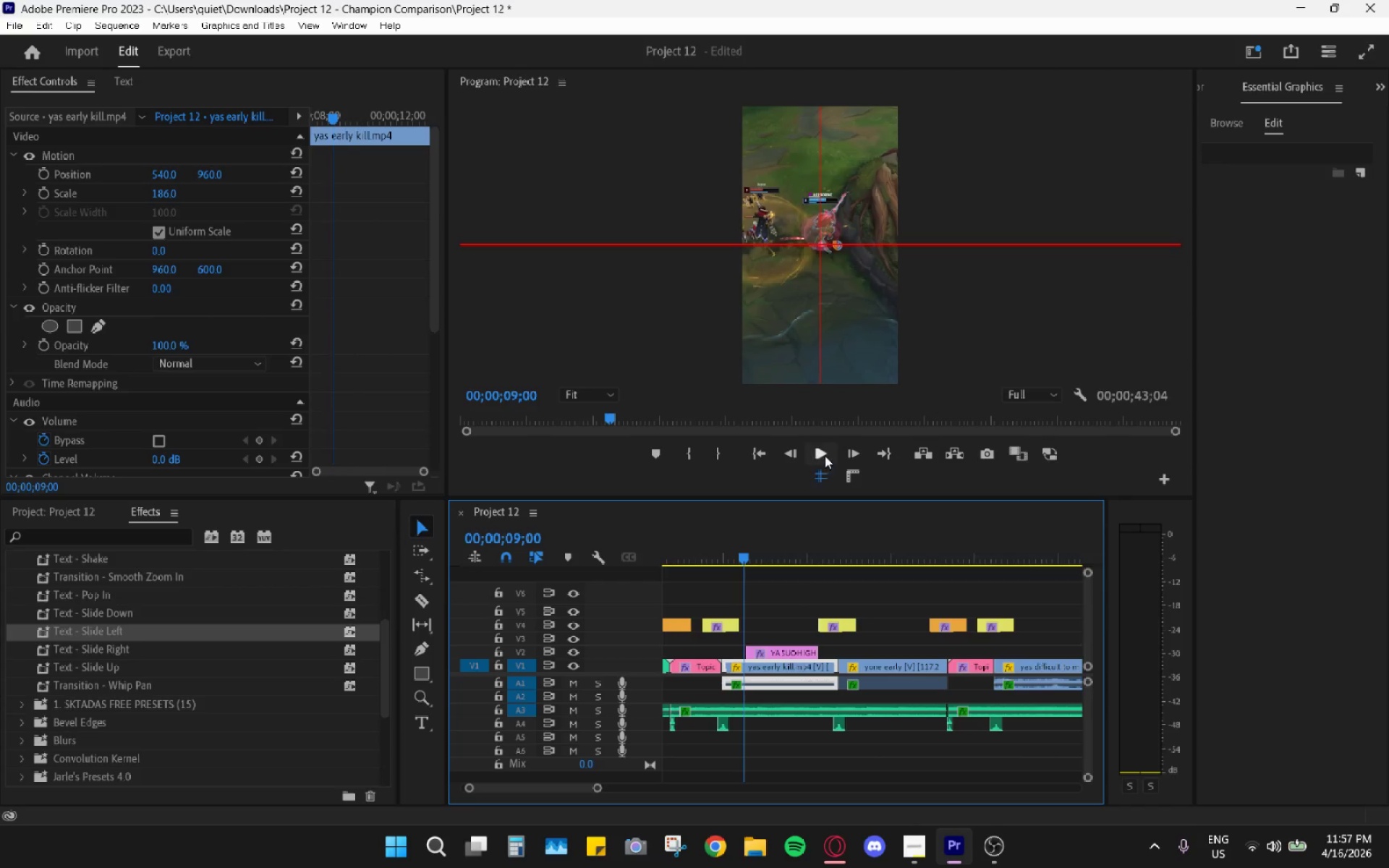 
left_click([825, 455])
 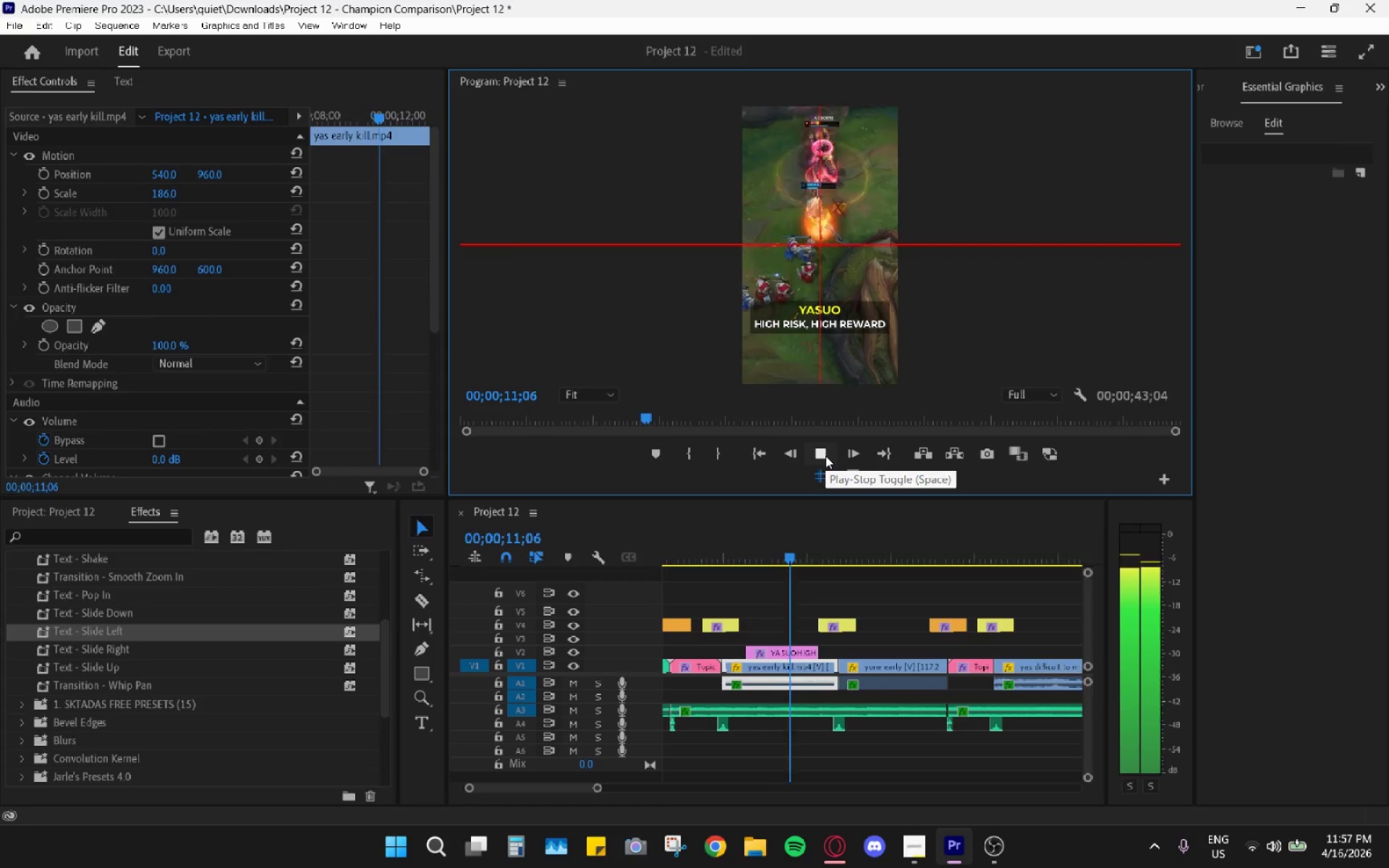 
key(Space)
 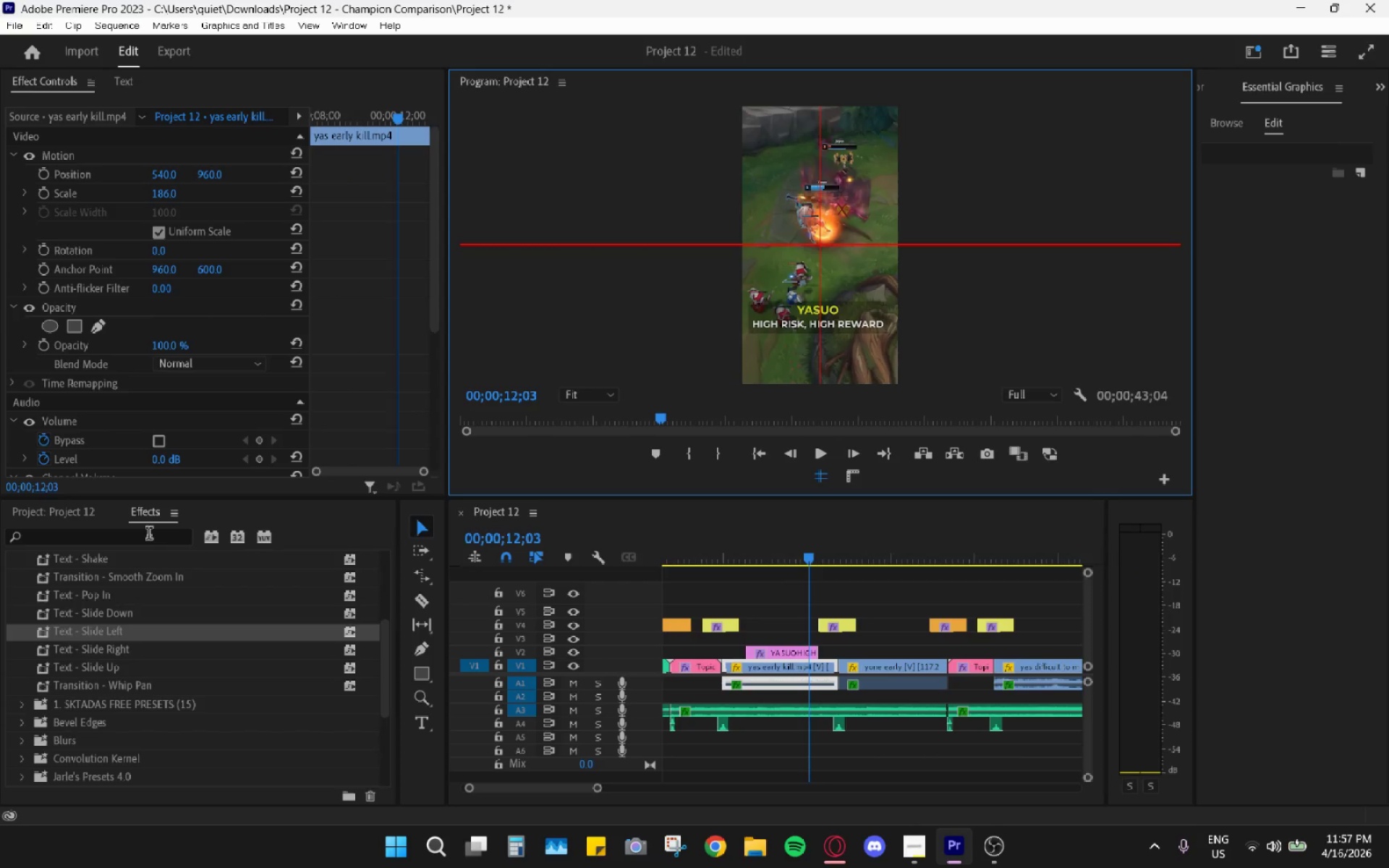 
left_click([148, 535])
 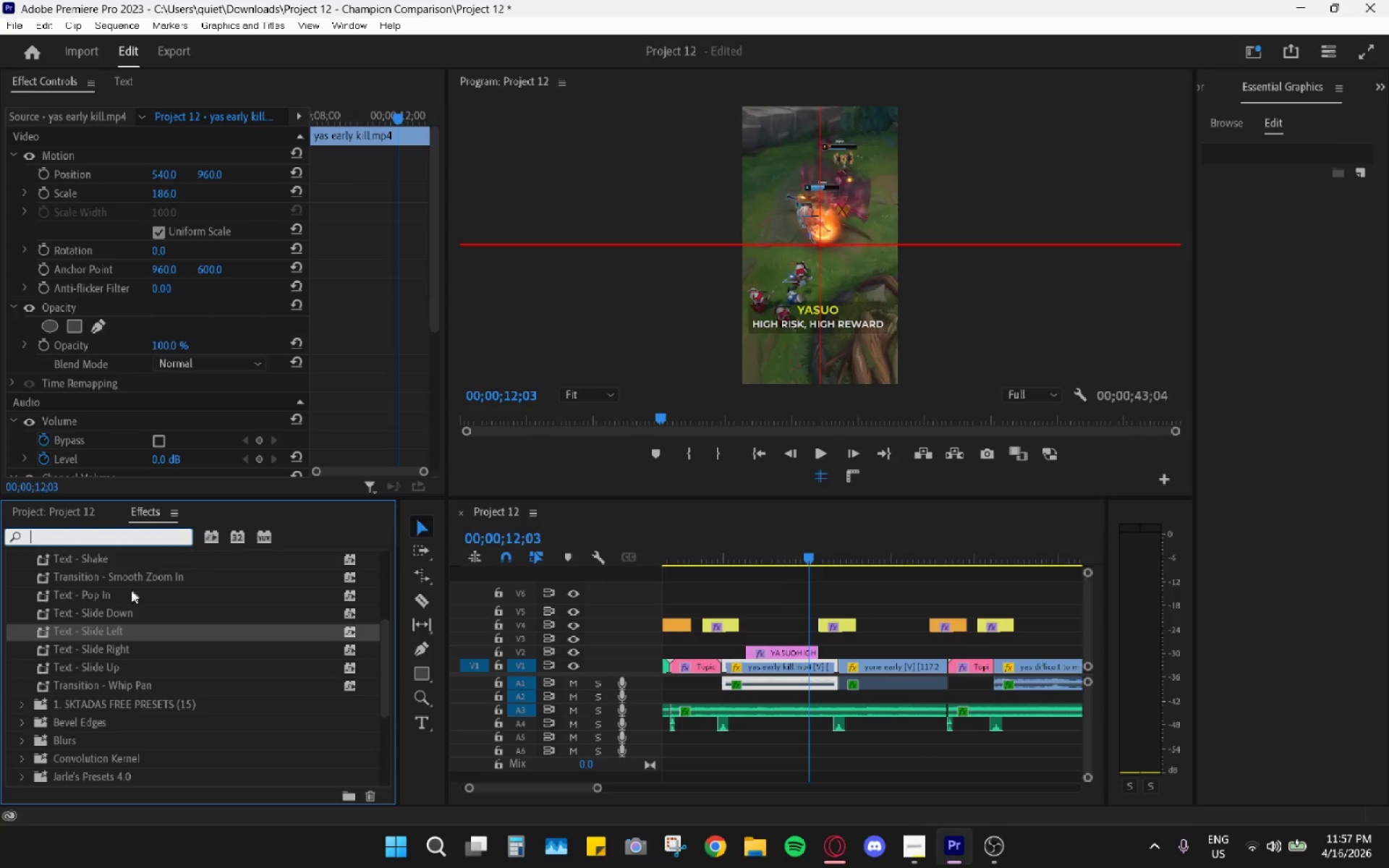 
scroll: coordinate [129, 630], scroll_direction: up, amount: 9.0
 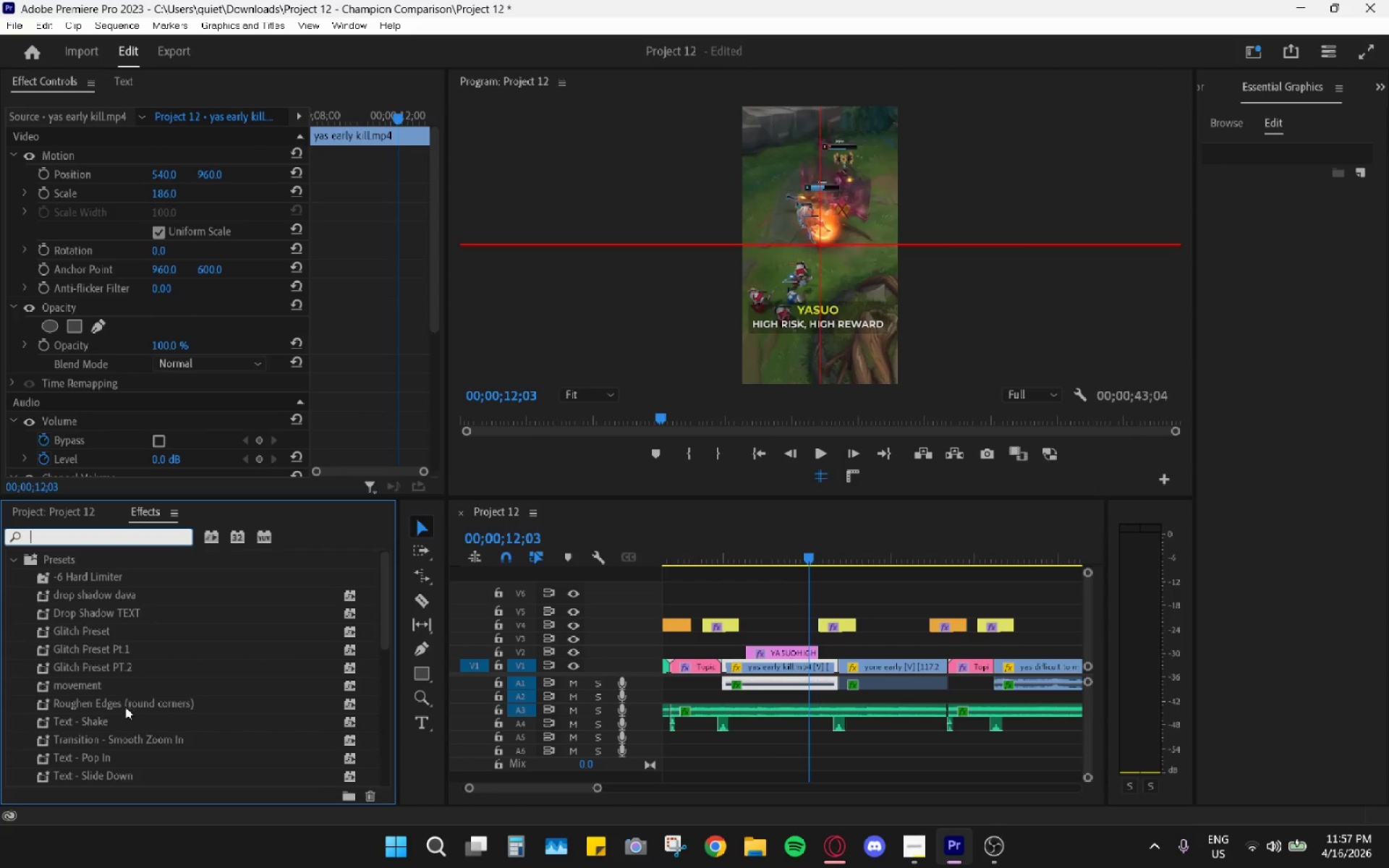 
left_click_drag(start_coordinate=[127, 704], to_coordinate=[793, 651])
 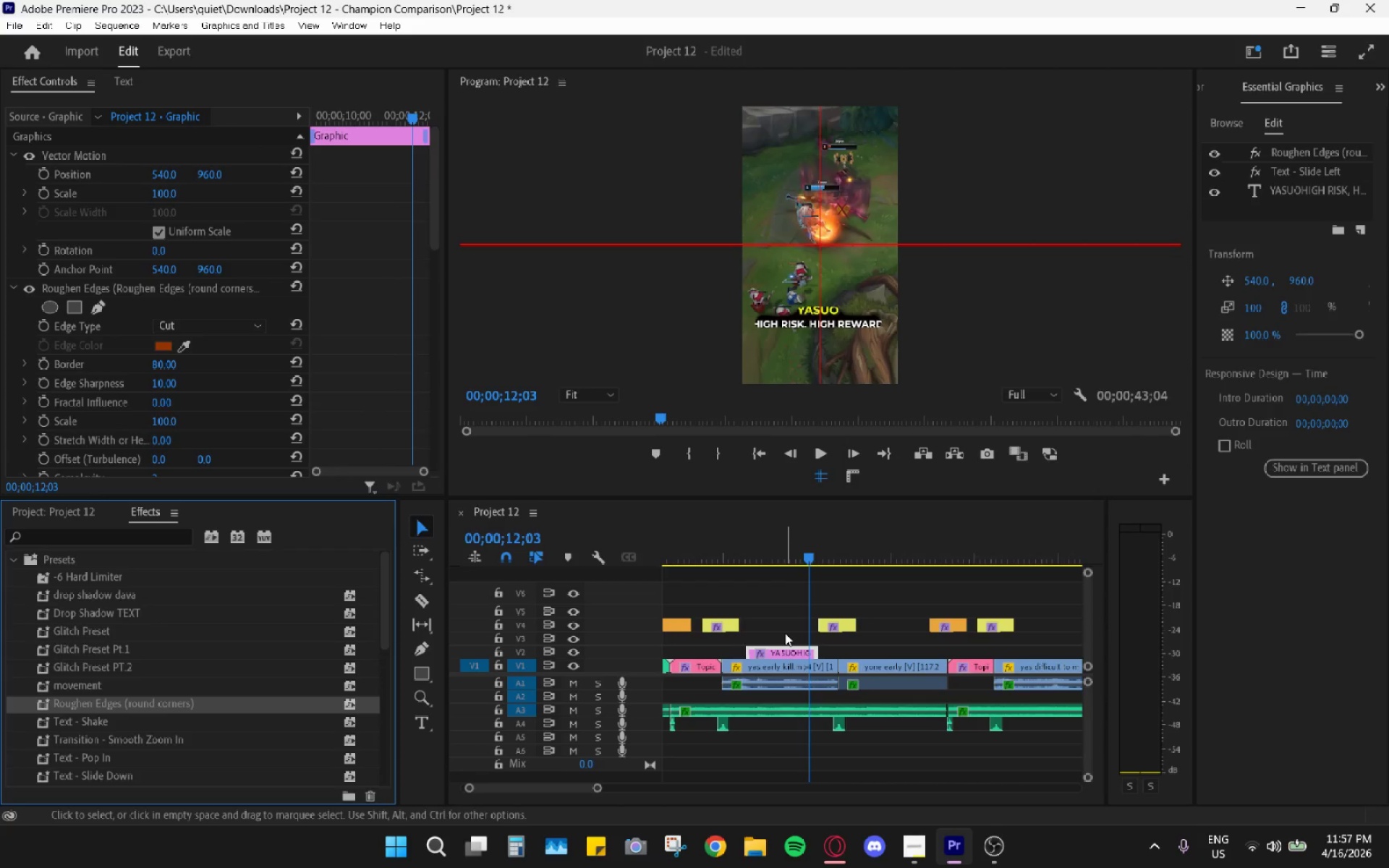 
key(Control+Z)
 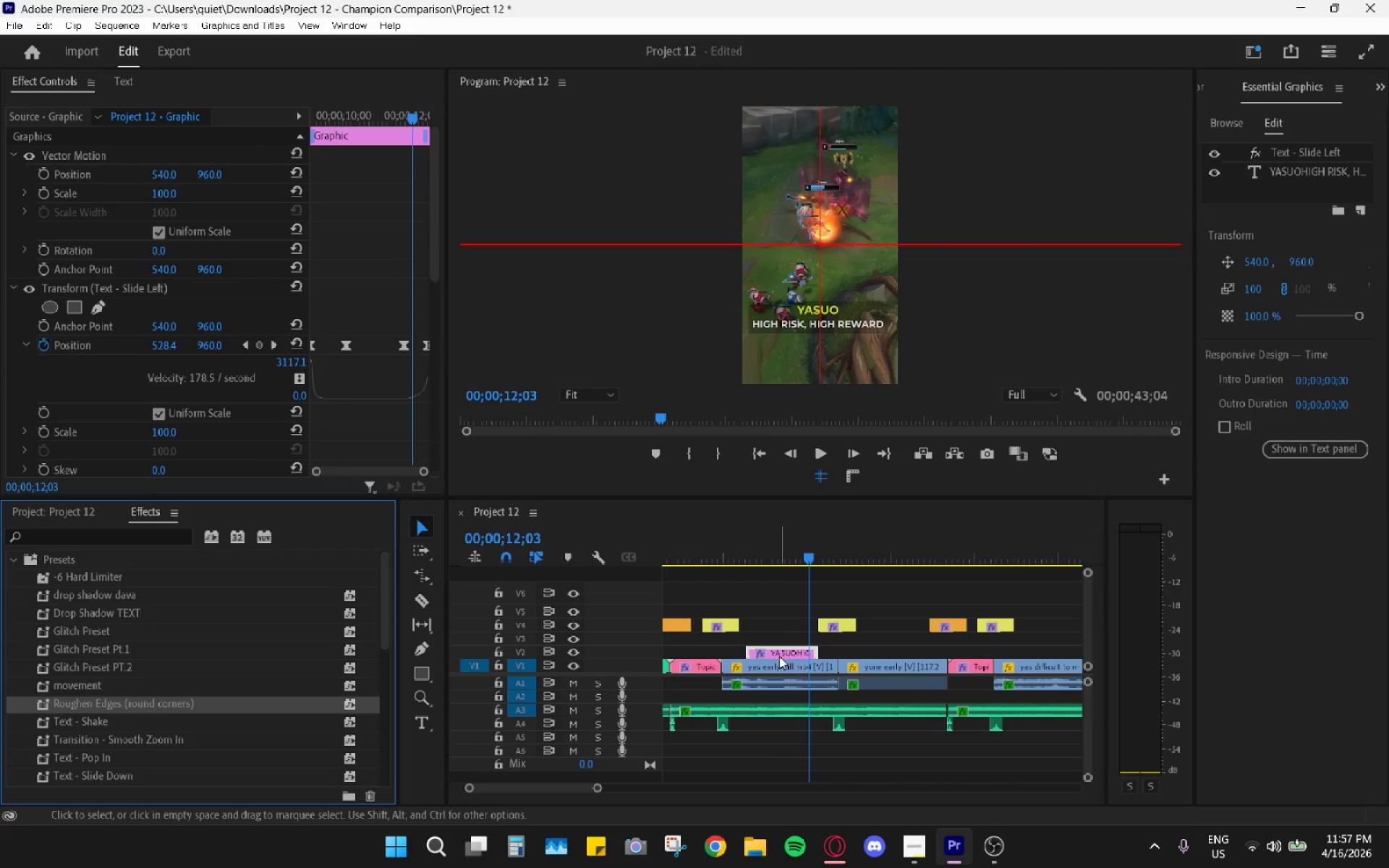 
left_click([779, 650])
 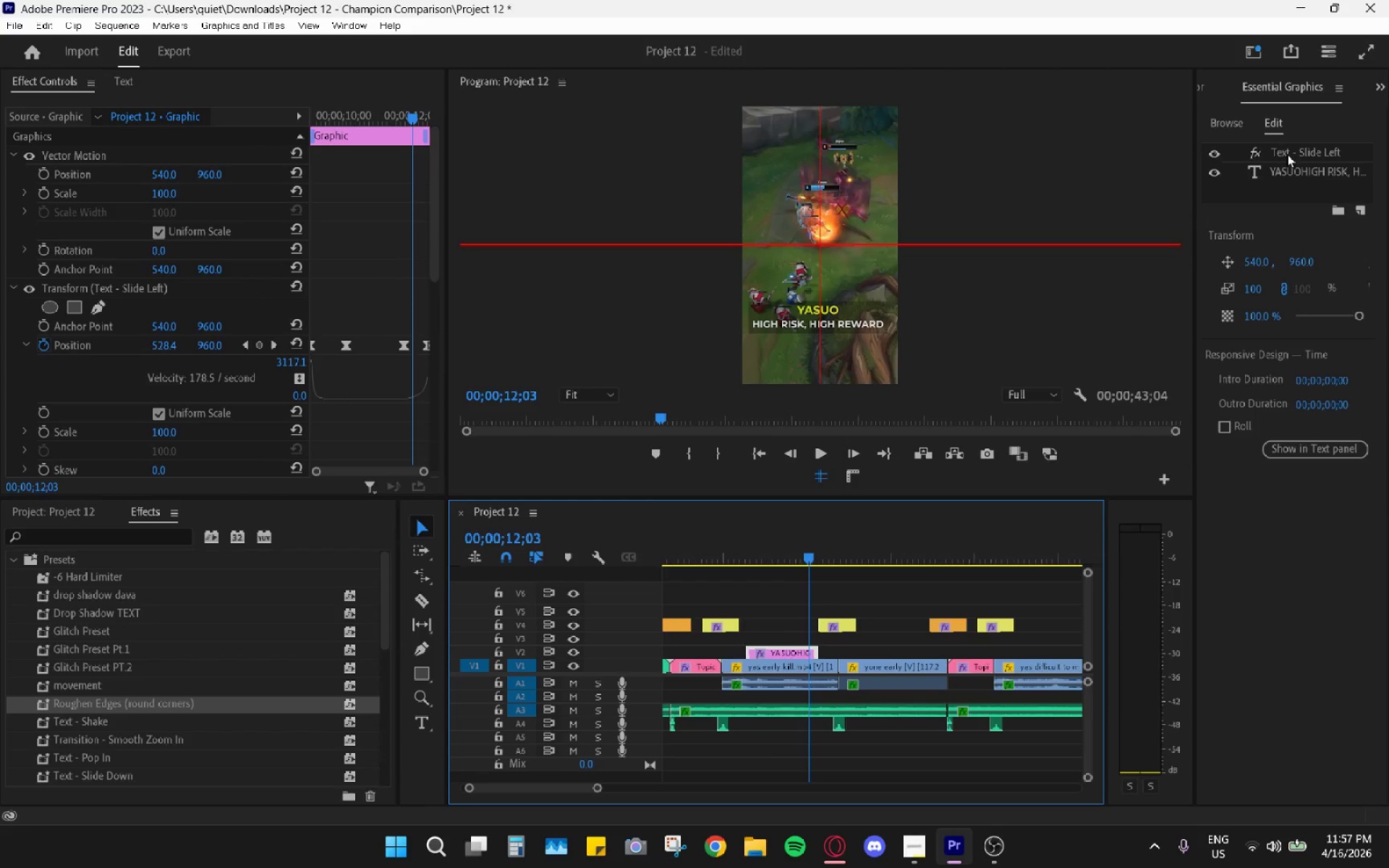 
left_click([1309, 171])
 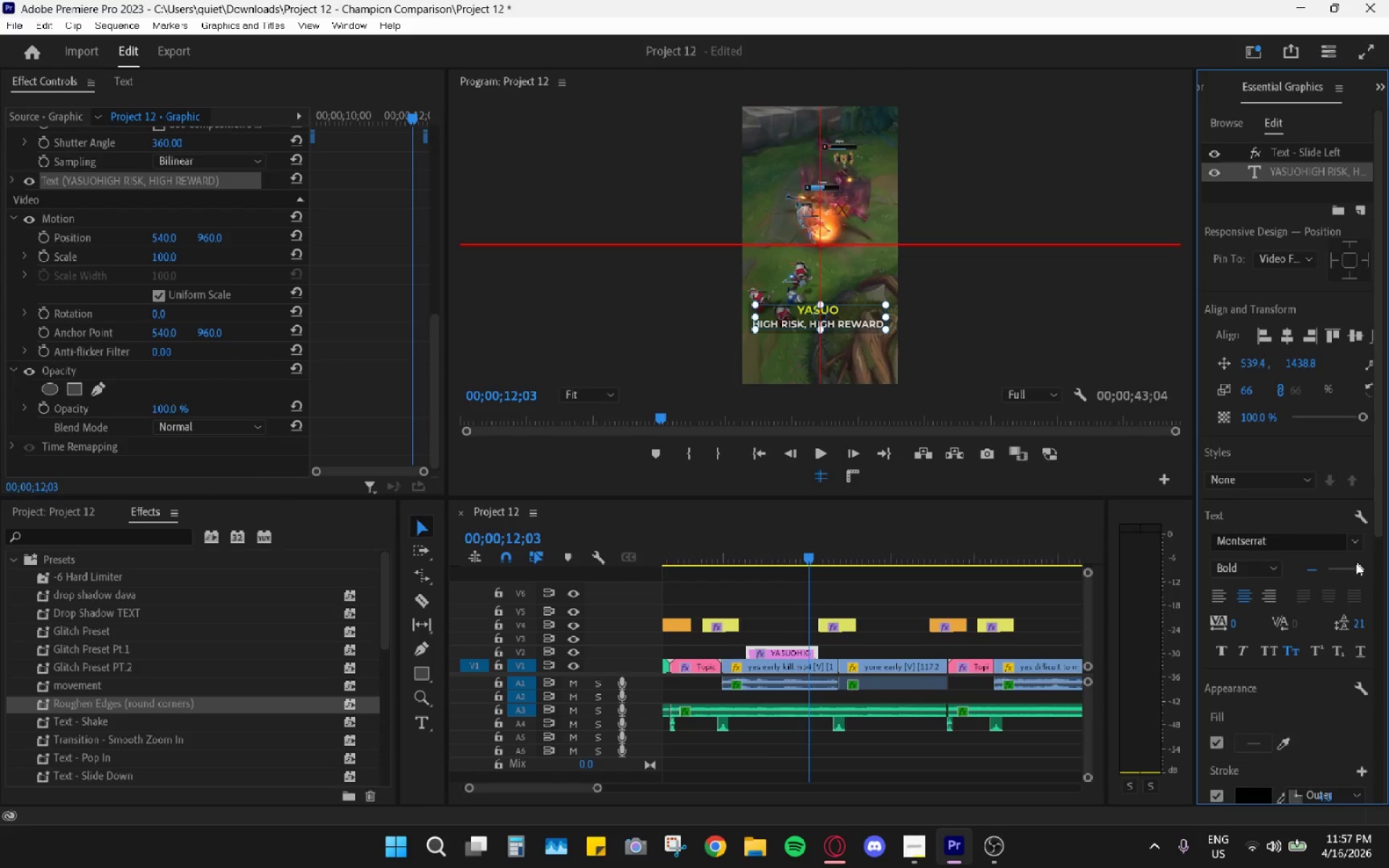 
scroll: coordinate [1336, 564], scroll_direction: down, amount: 17.0
 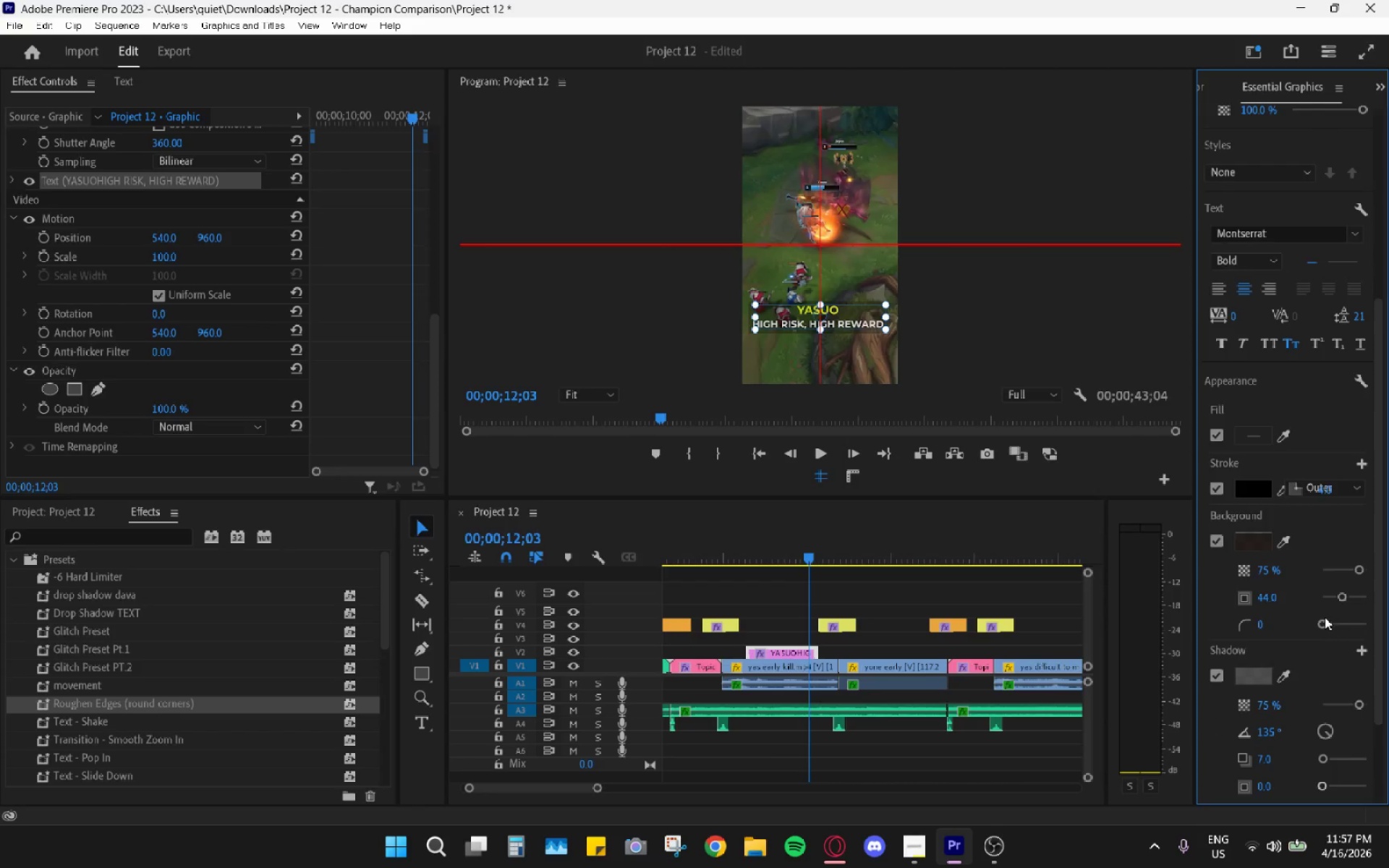 
left_click_drag(start_coordinate=[1326, 622], to_coordinate=[1352, 626])
 